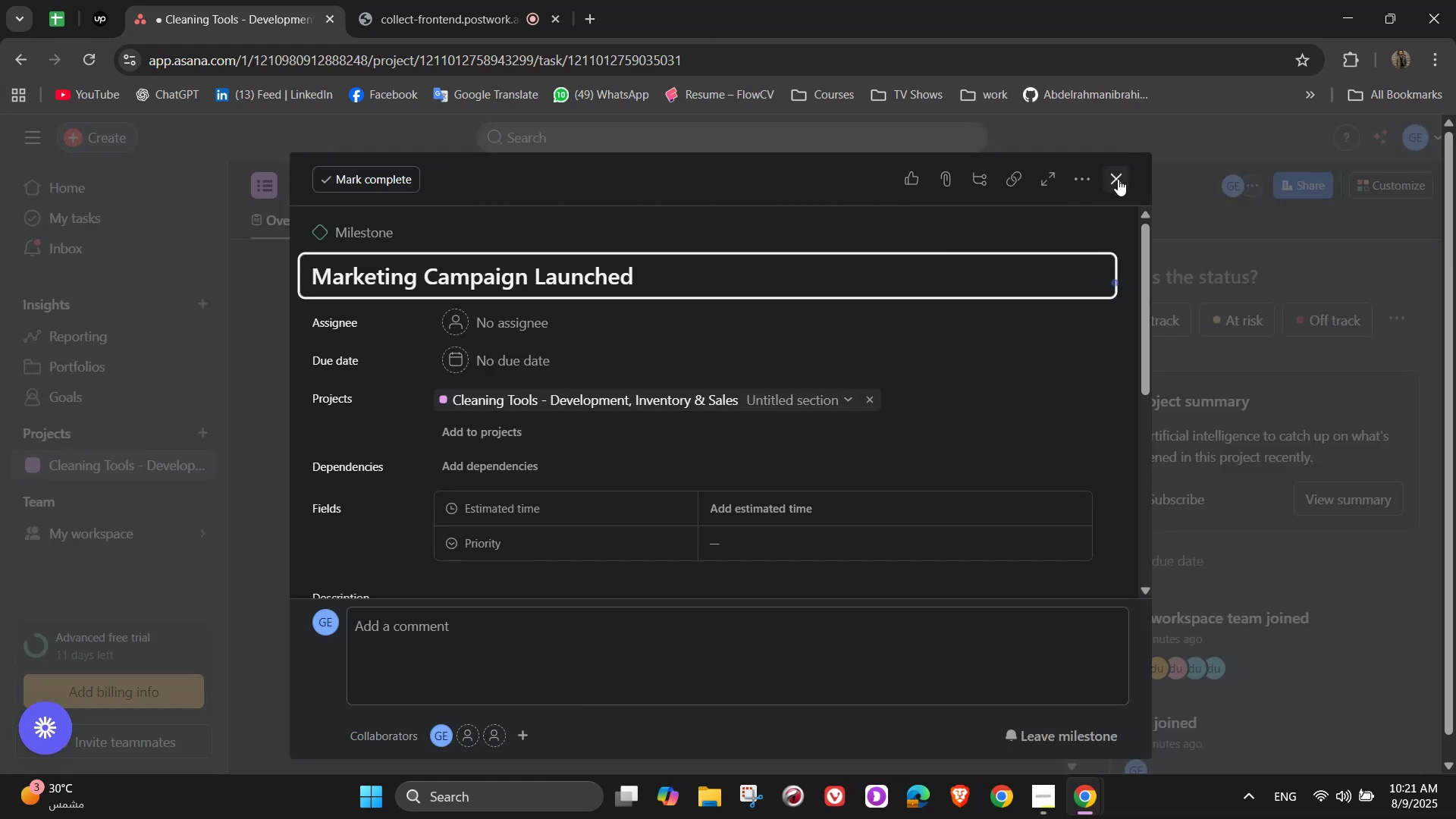 
left_click([1118, 179])
 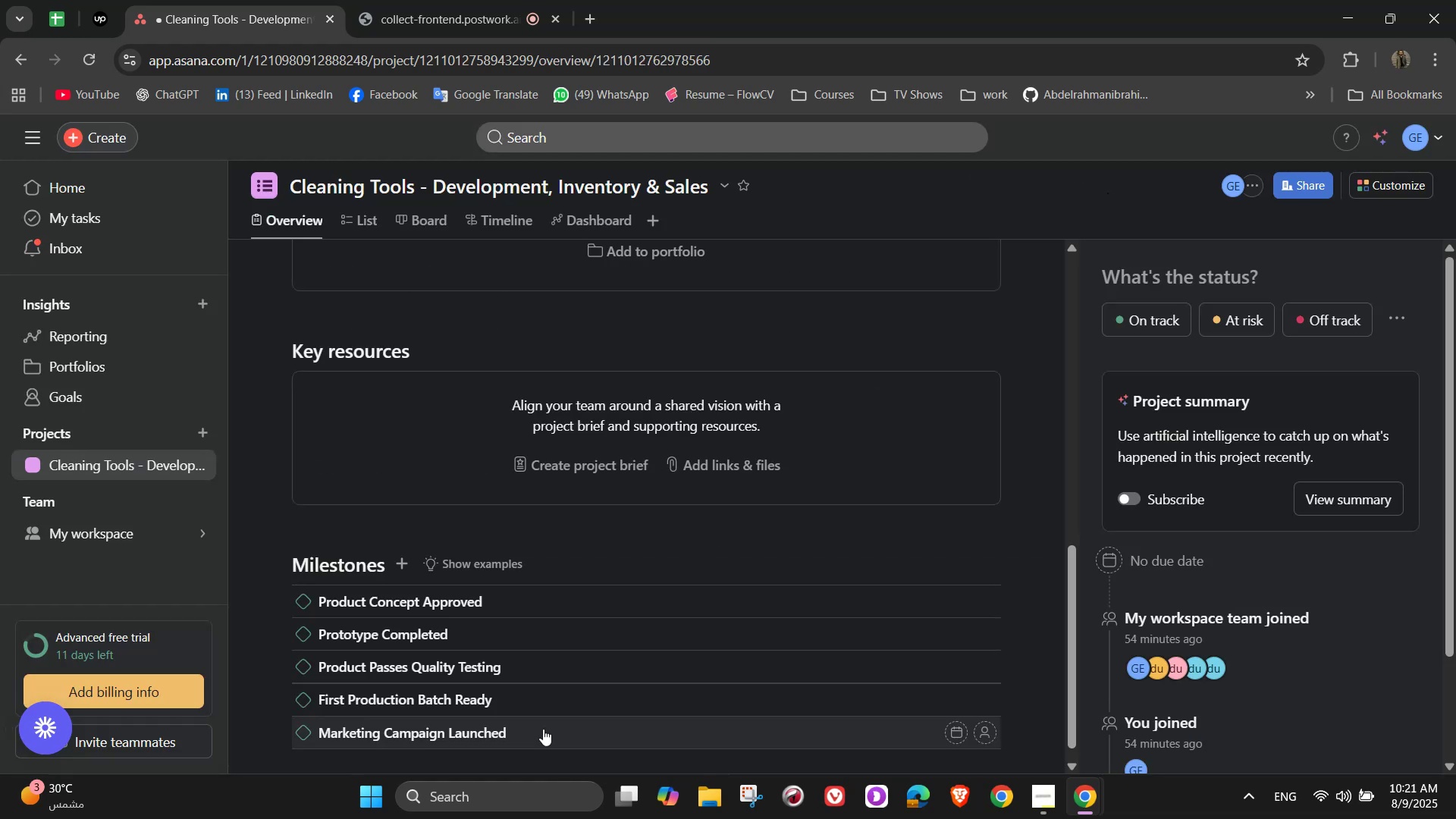 
left_click([529, 729])
 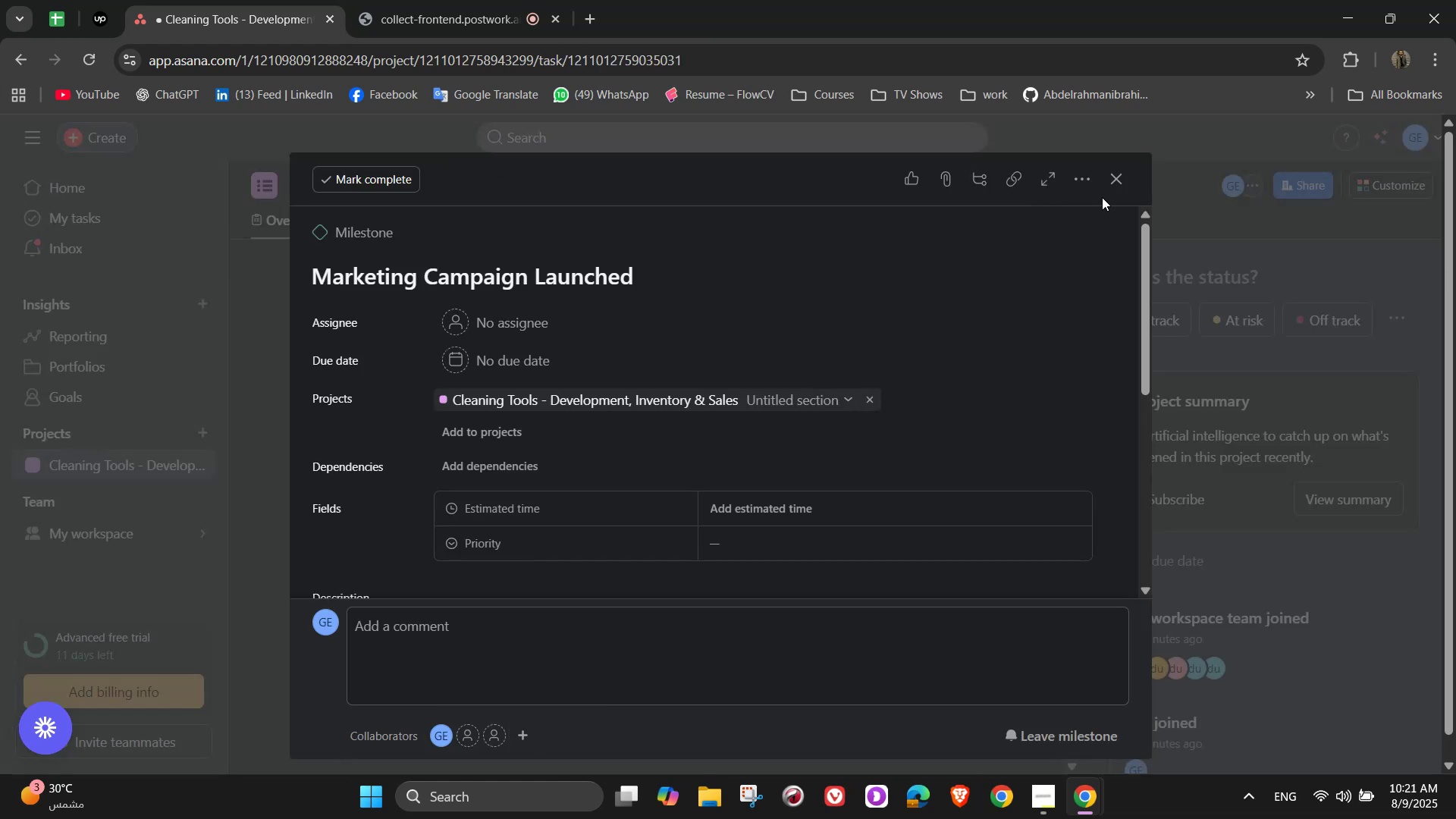 
left_click([1116, 177])
 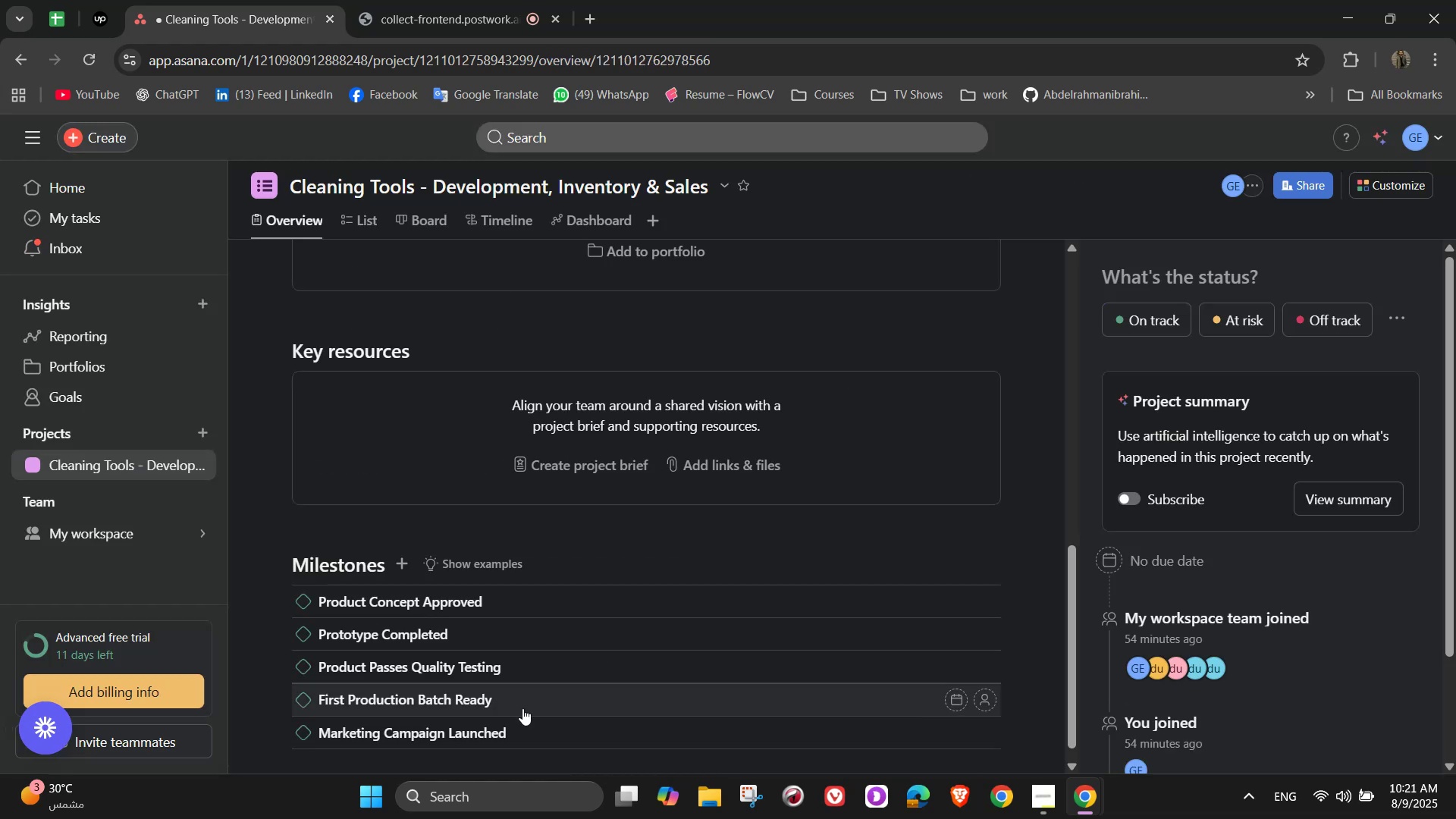 
left_click([500, 728])
 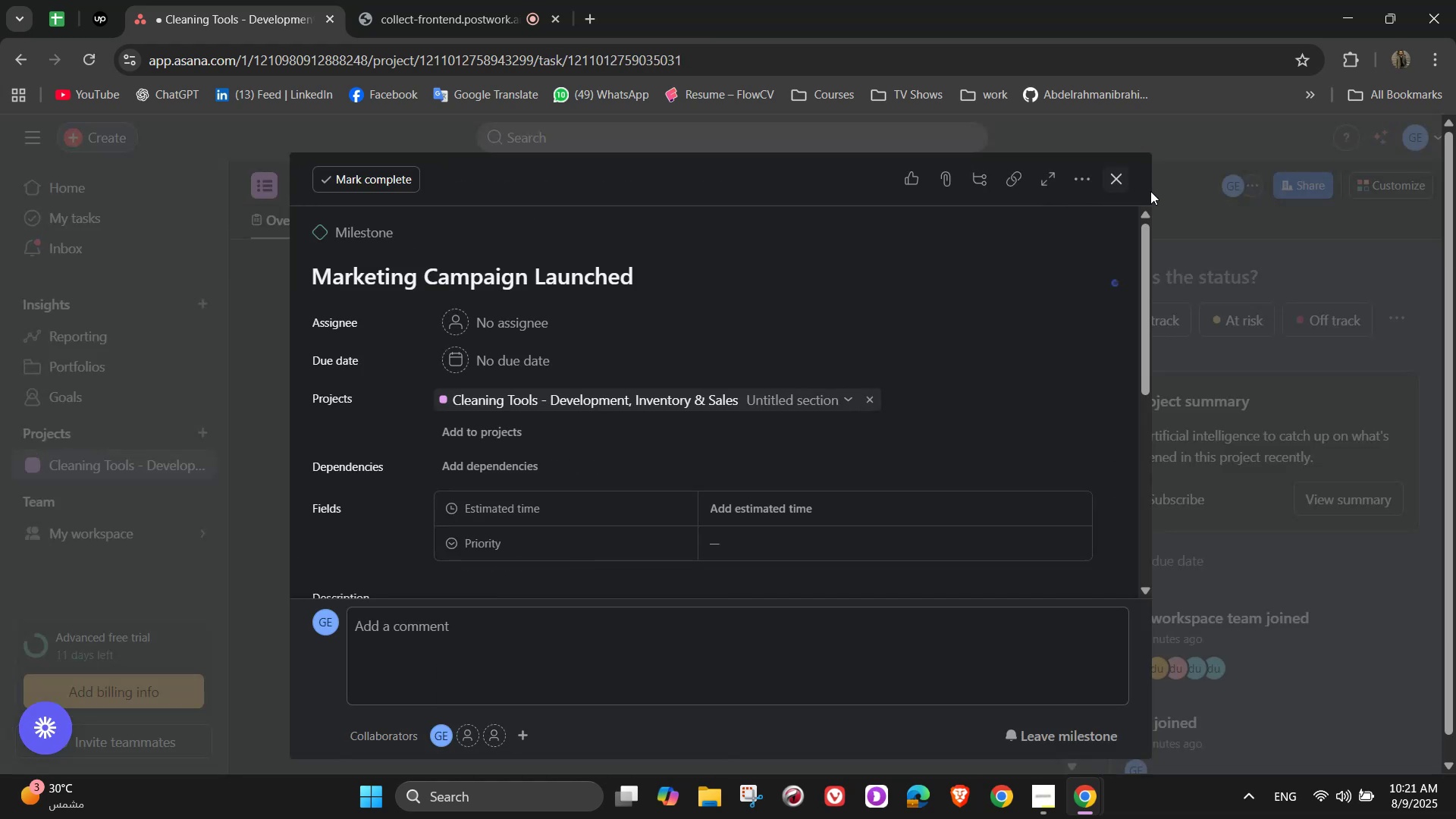 
double_click([1114, 177])
 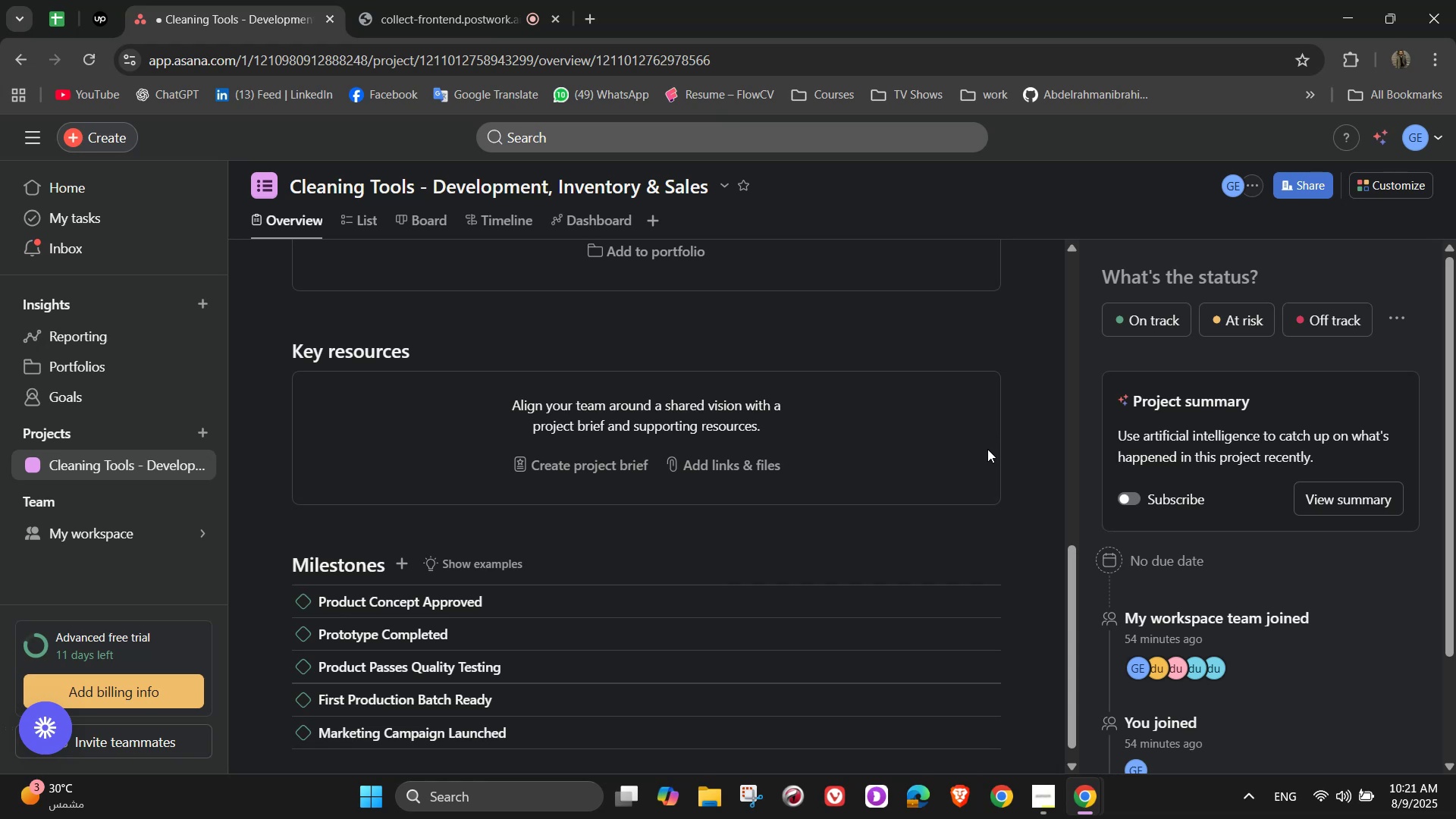 
scroll: coordinate [527, 703], scroll_direction: down, amount: 2.0
 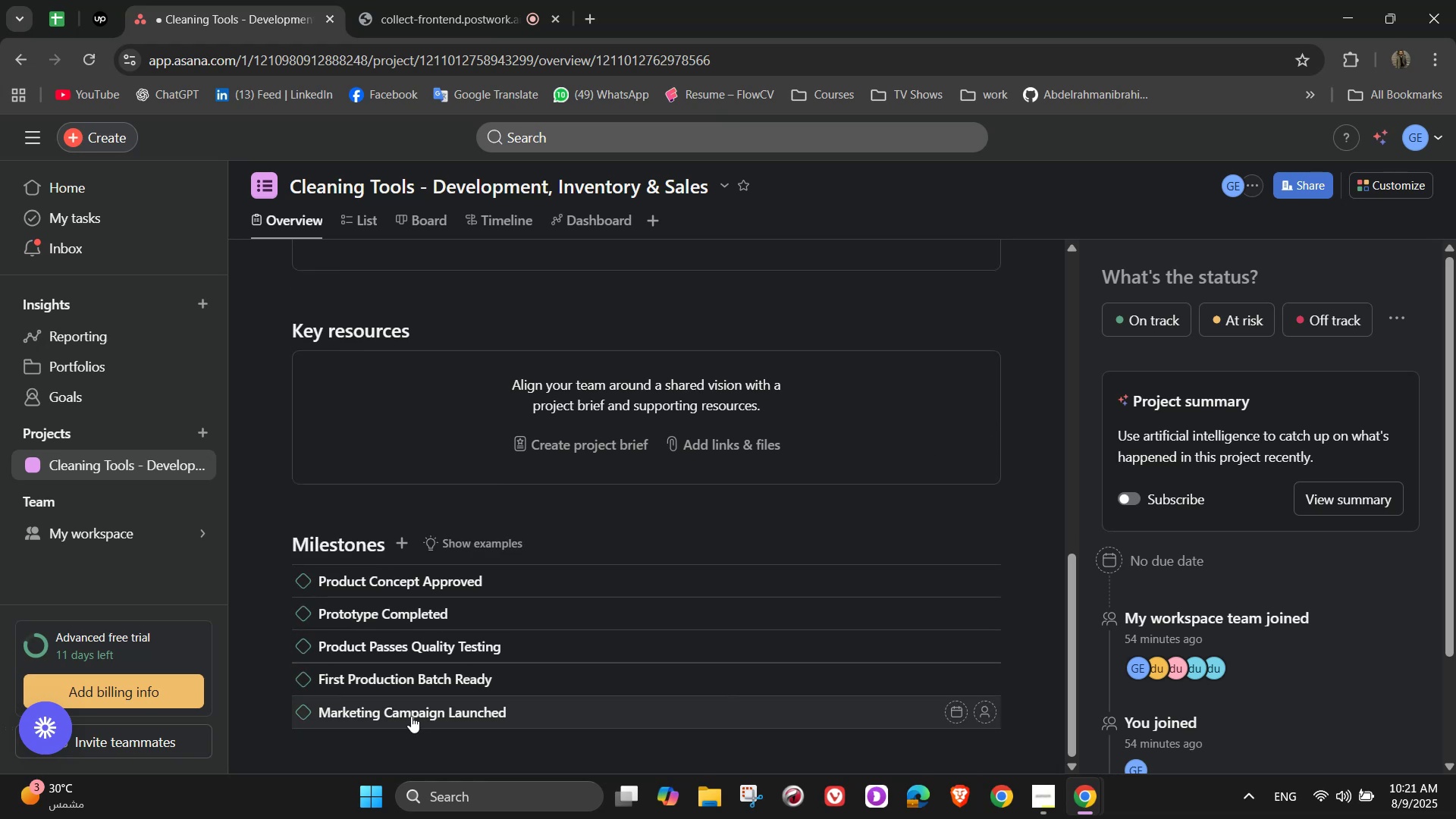 
double_click([352, 711])
 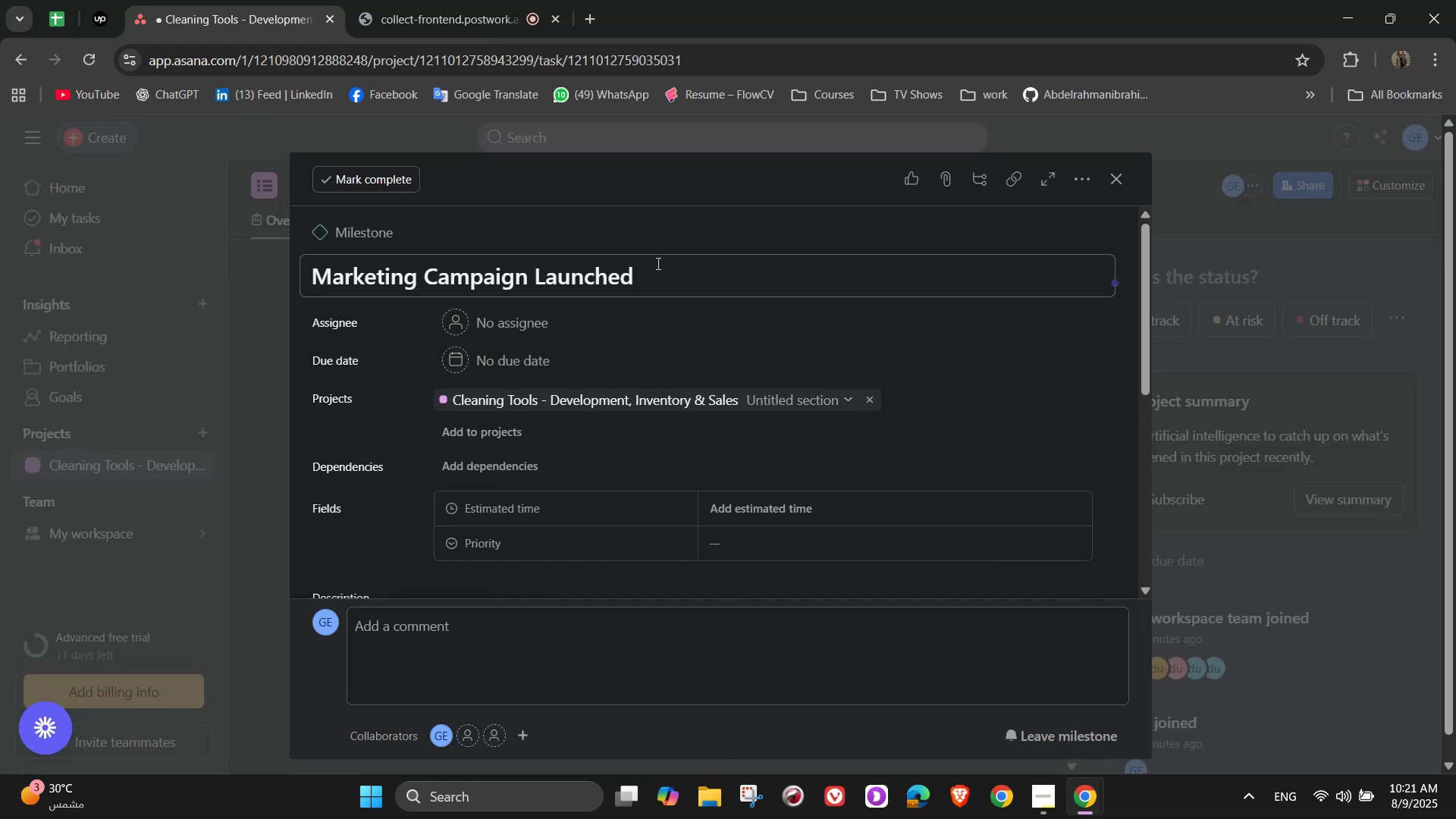 
left_click([635, 275])
 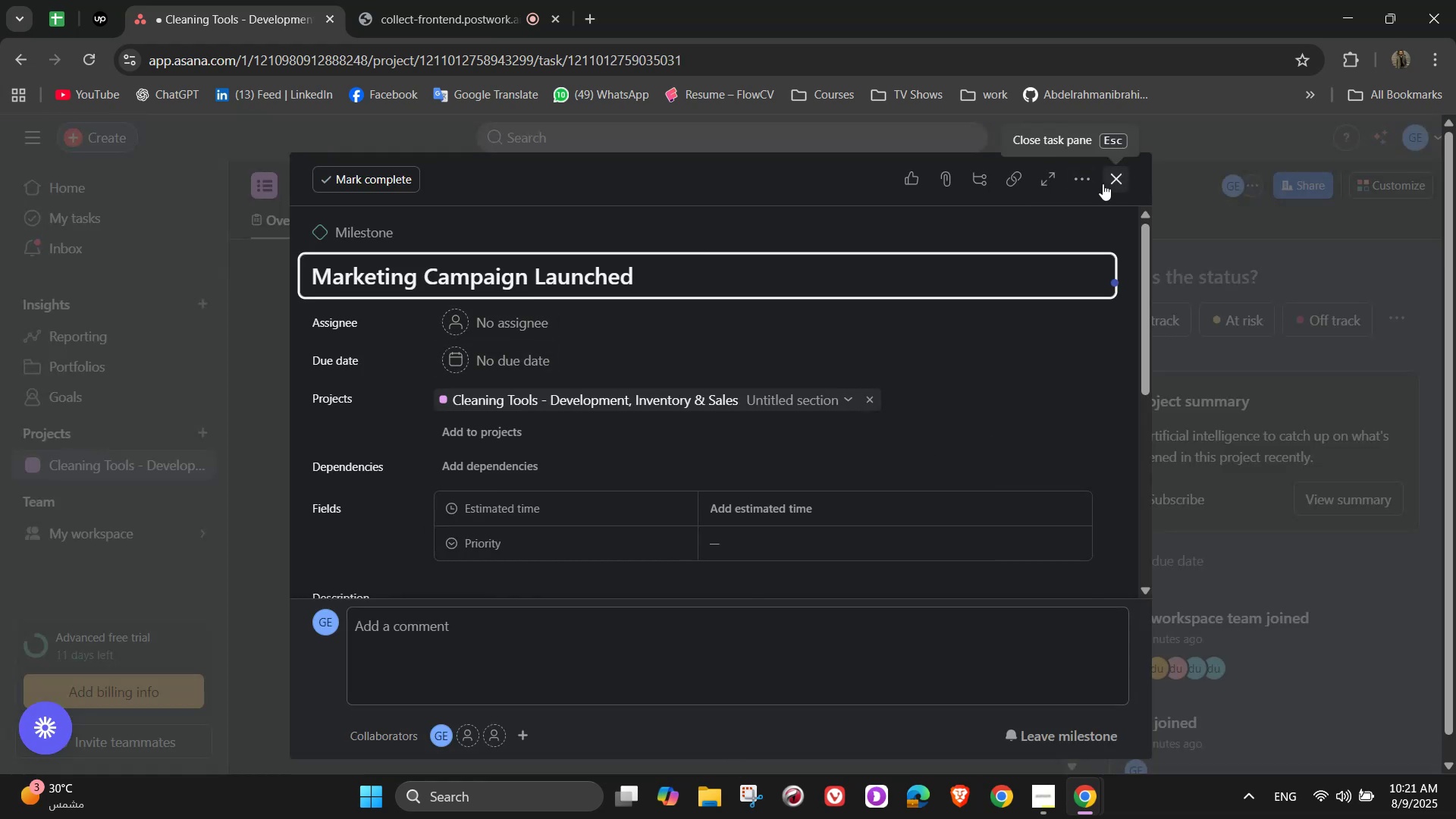 
left_click([1107, 184])
 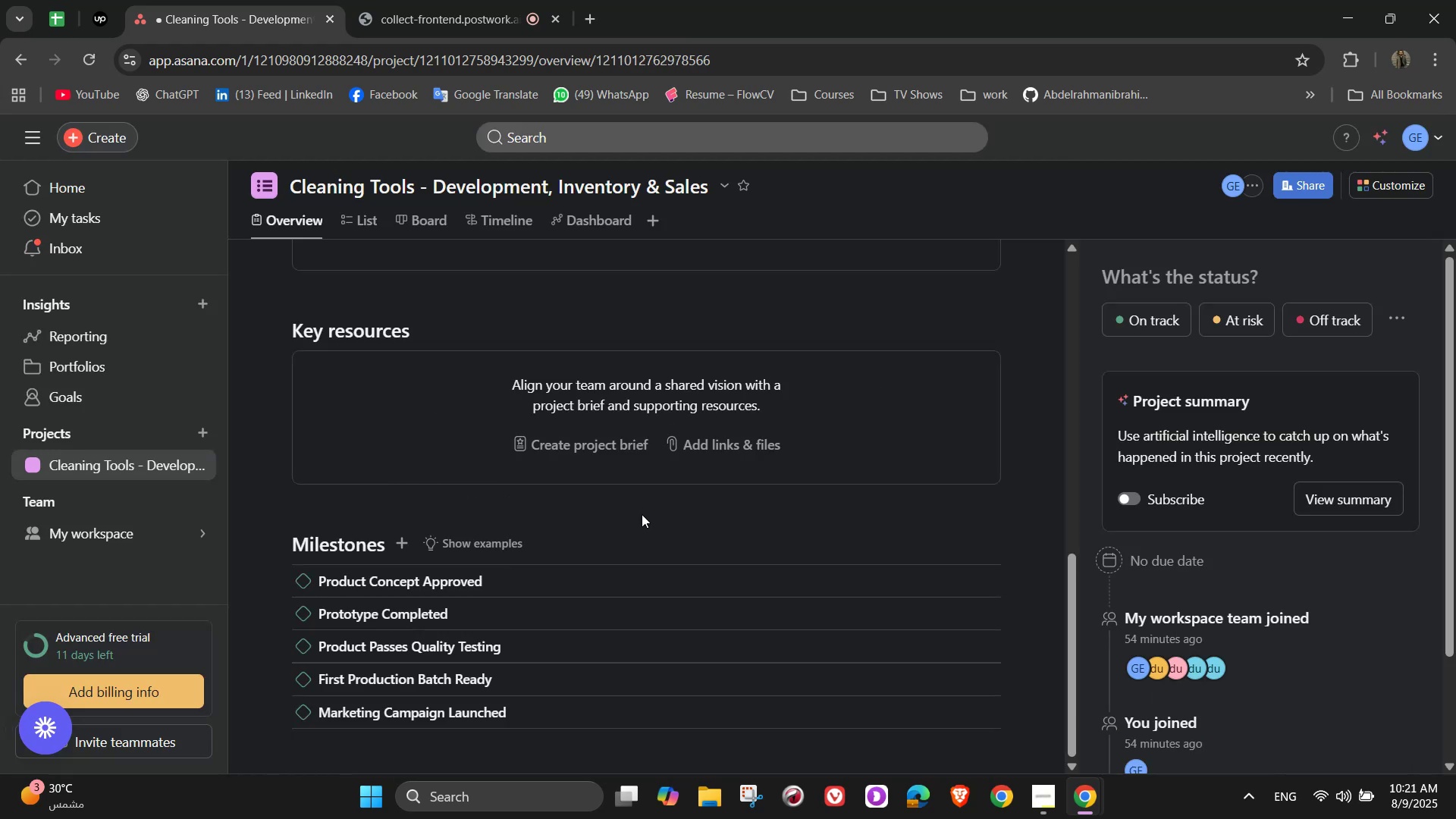 
scroll: coordinate [378, 542], scroll_direction: down, amount: 3.0
 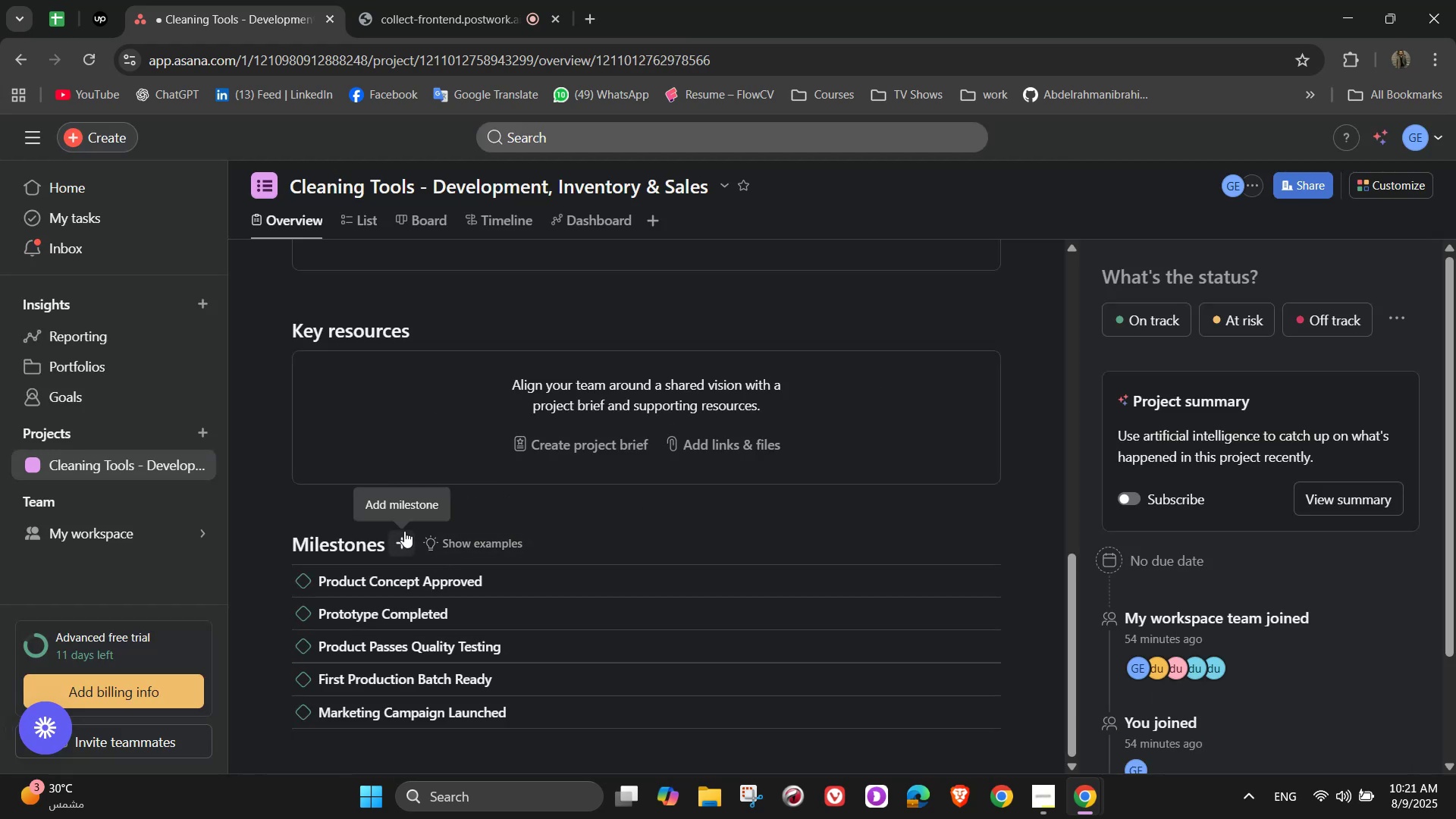 
left_click([404, 531])
 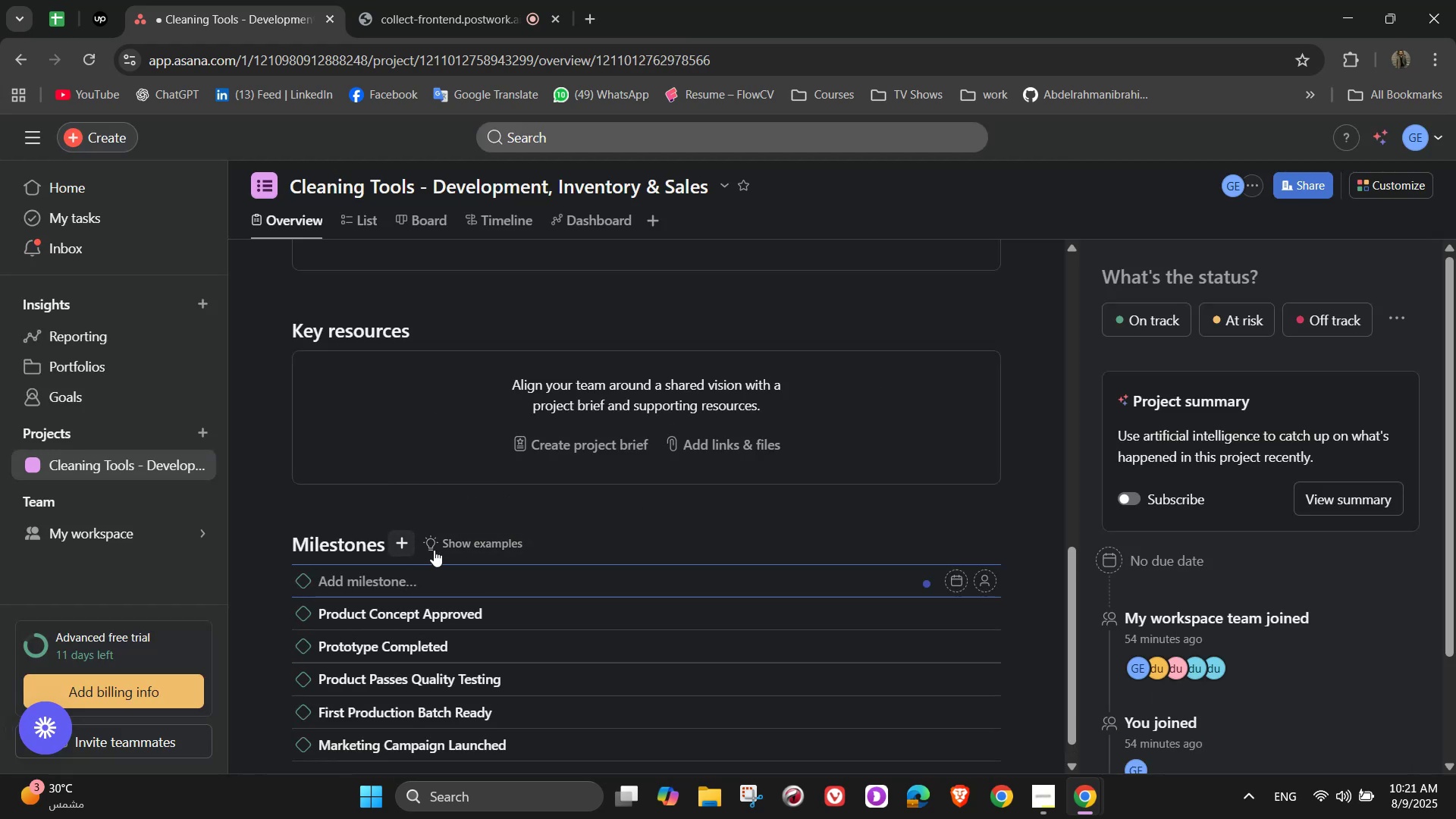 
scroll: coordinate [428, 597], scroll_direction: down, amount: 5.0
 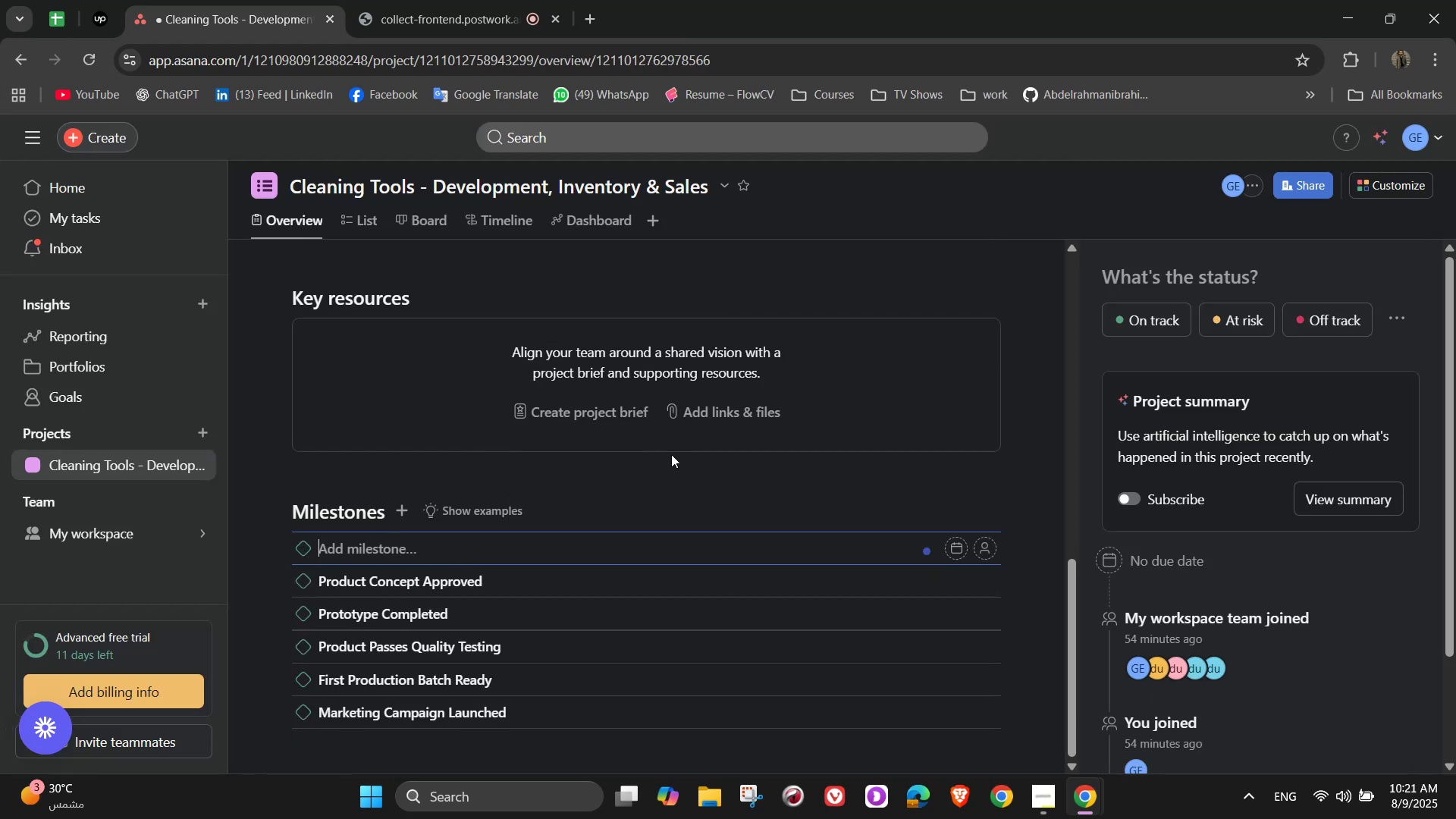 
wait(5.17)
 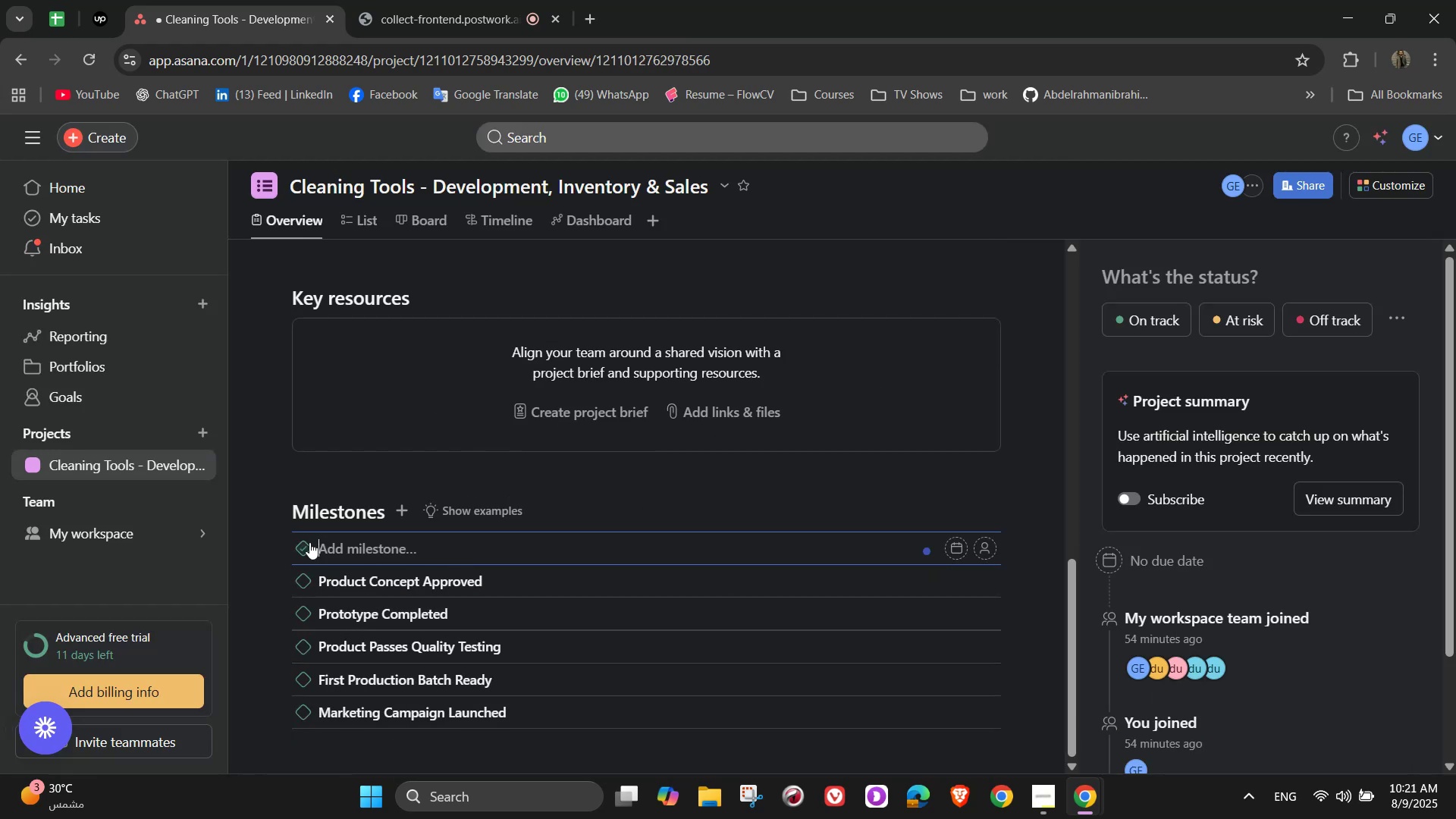 
type(Retail Partnership Seured)
key(Backspace)
type([Delete][Delete])
key(Backspace)
key(Backspace)
key(Backspace)
type(cured)
 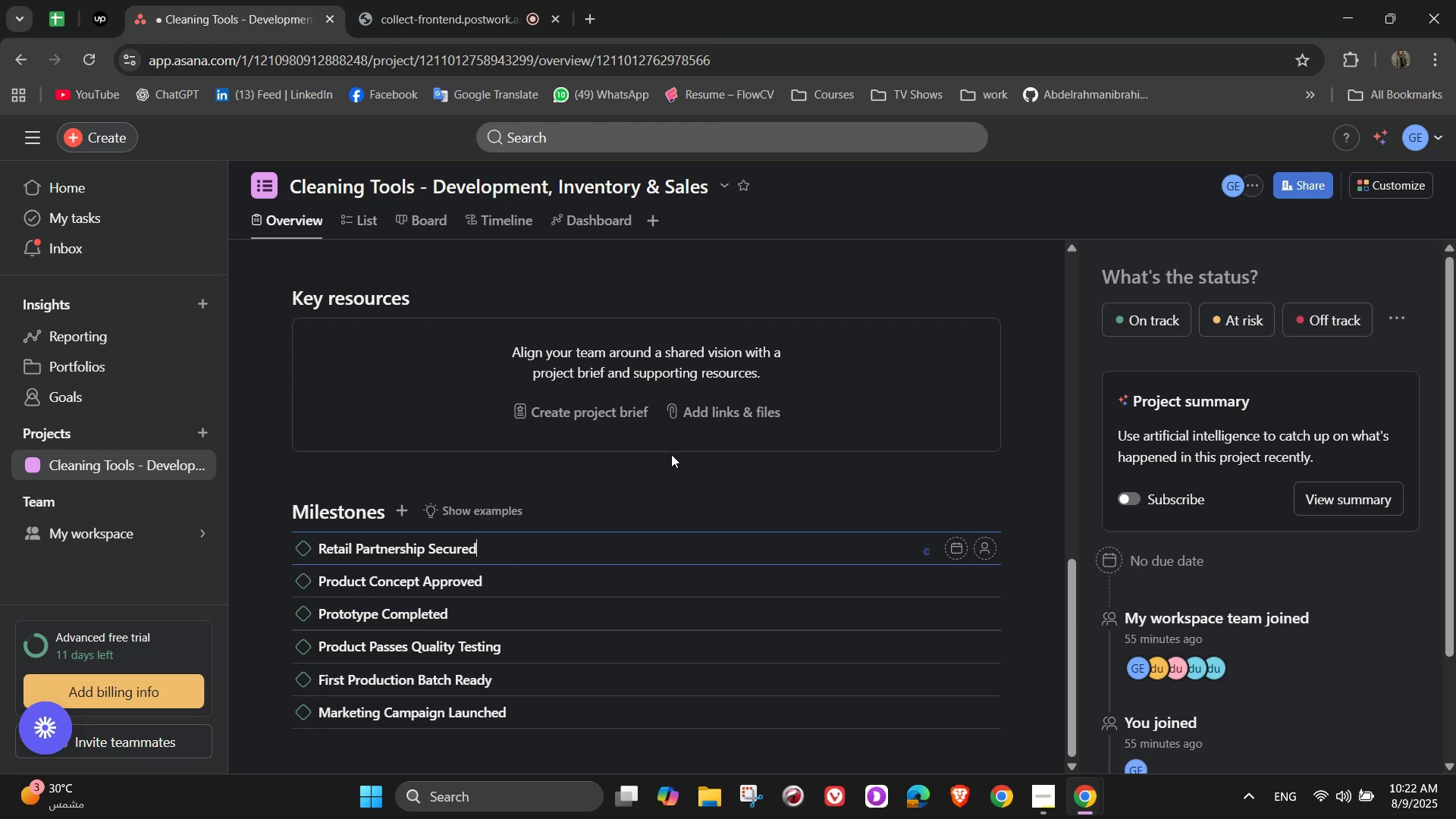 
key(Enter)
 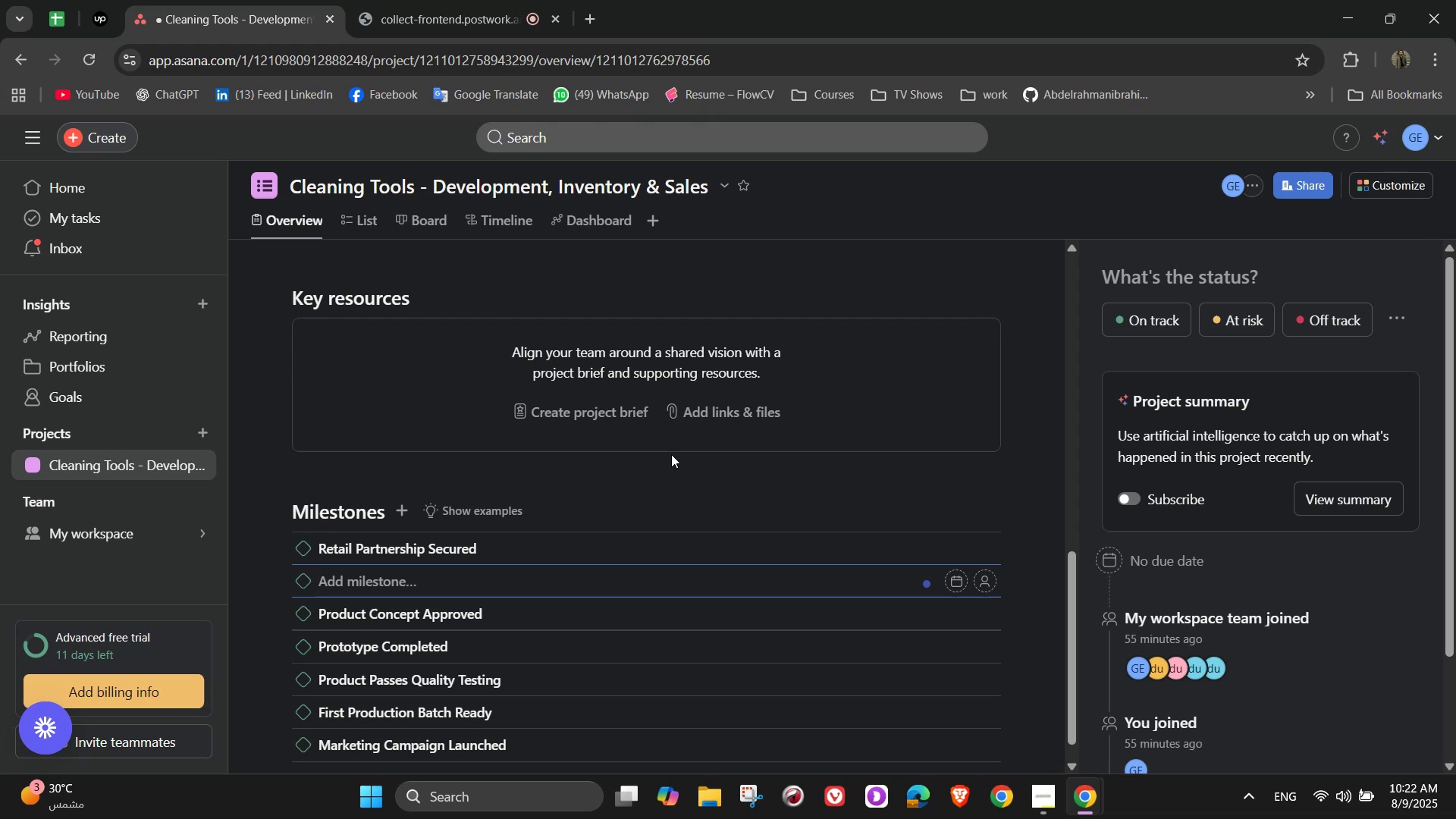 
type(Signed)
 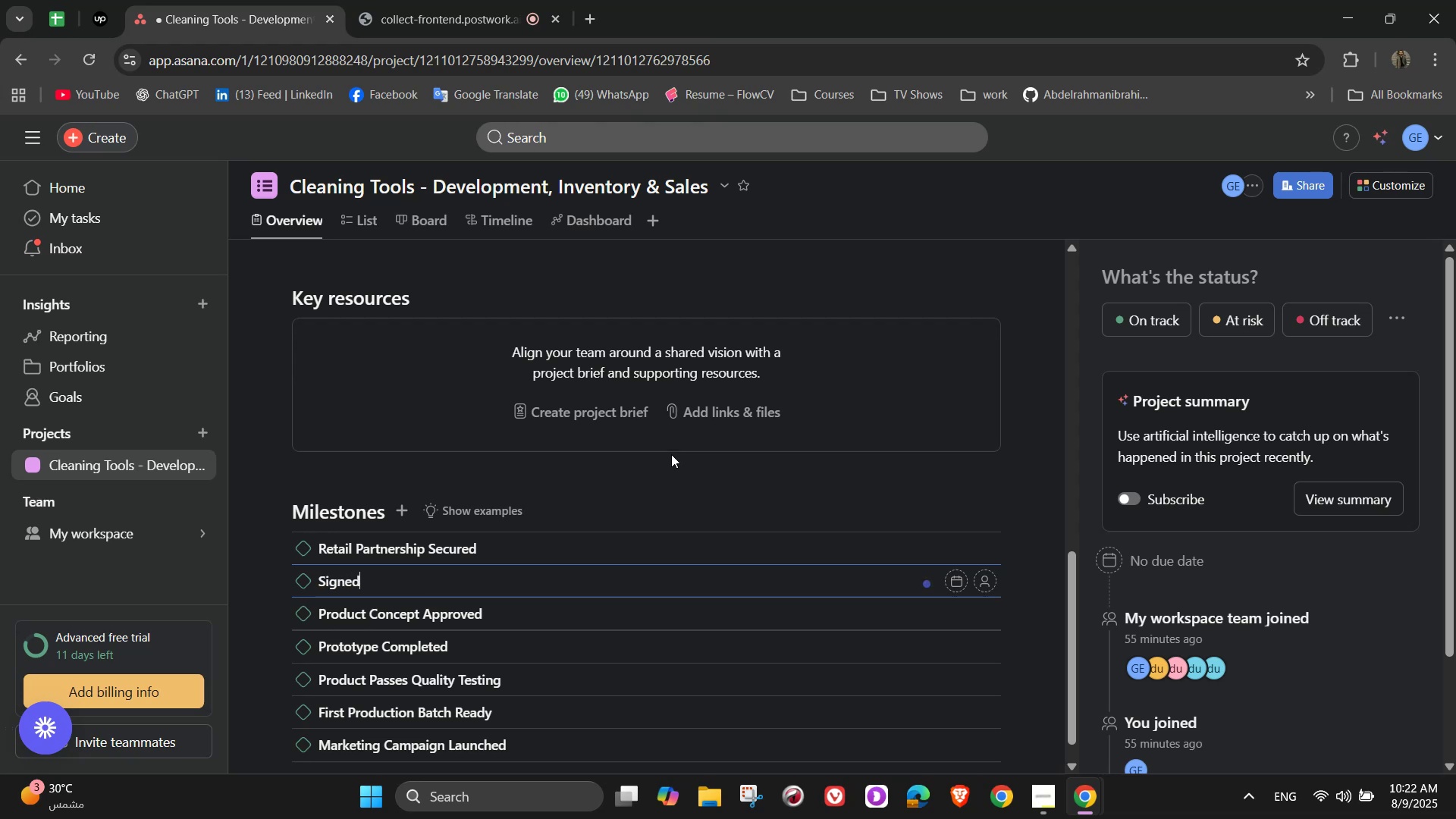 
key(Backspace)
key(Backspace)
key(Backspace)
key(Backspace)
key(Backspace)
key(Backspace)
type(First 1000 Units Sold)
 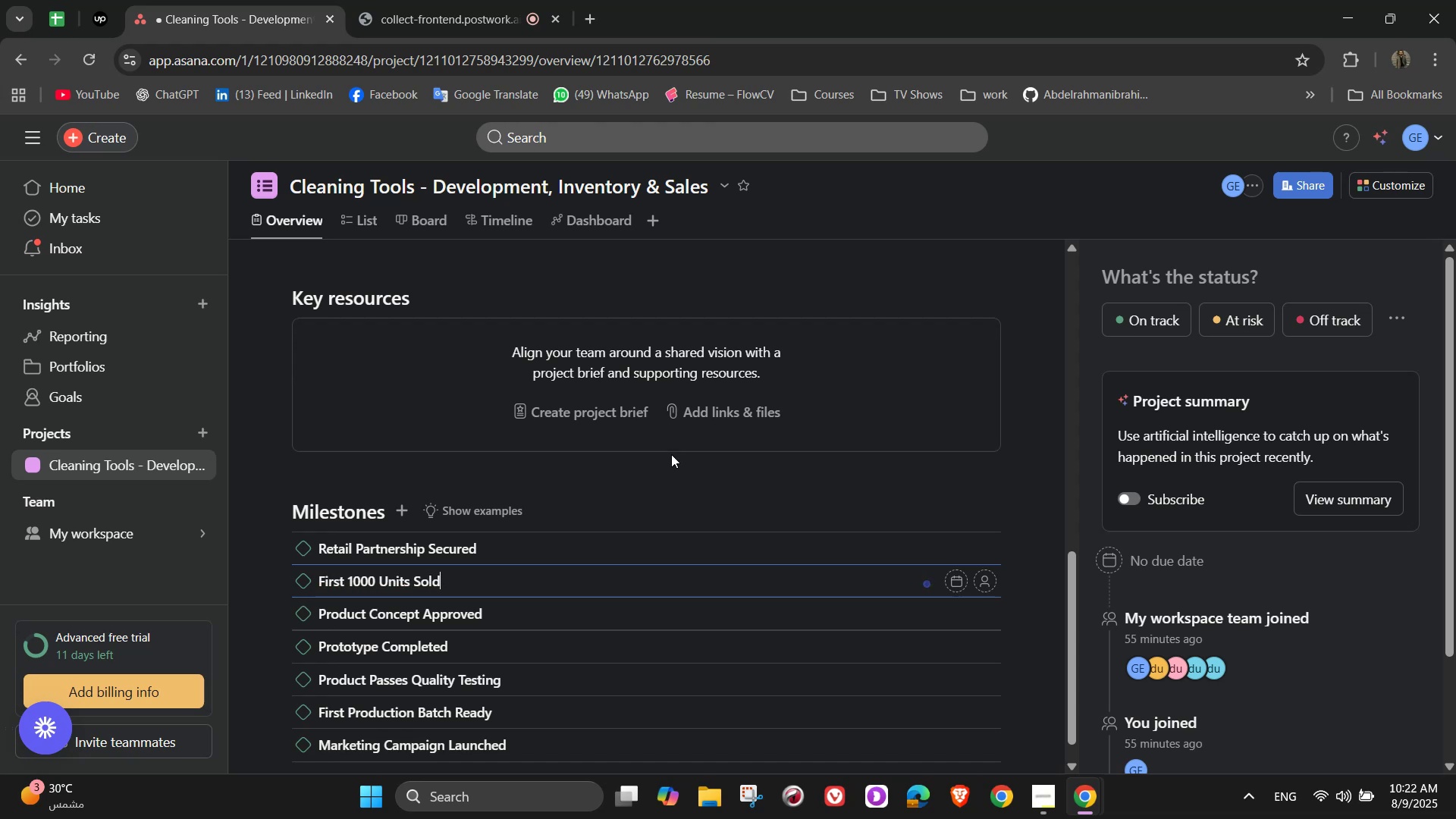 
key(Enter)
 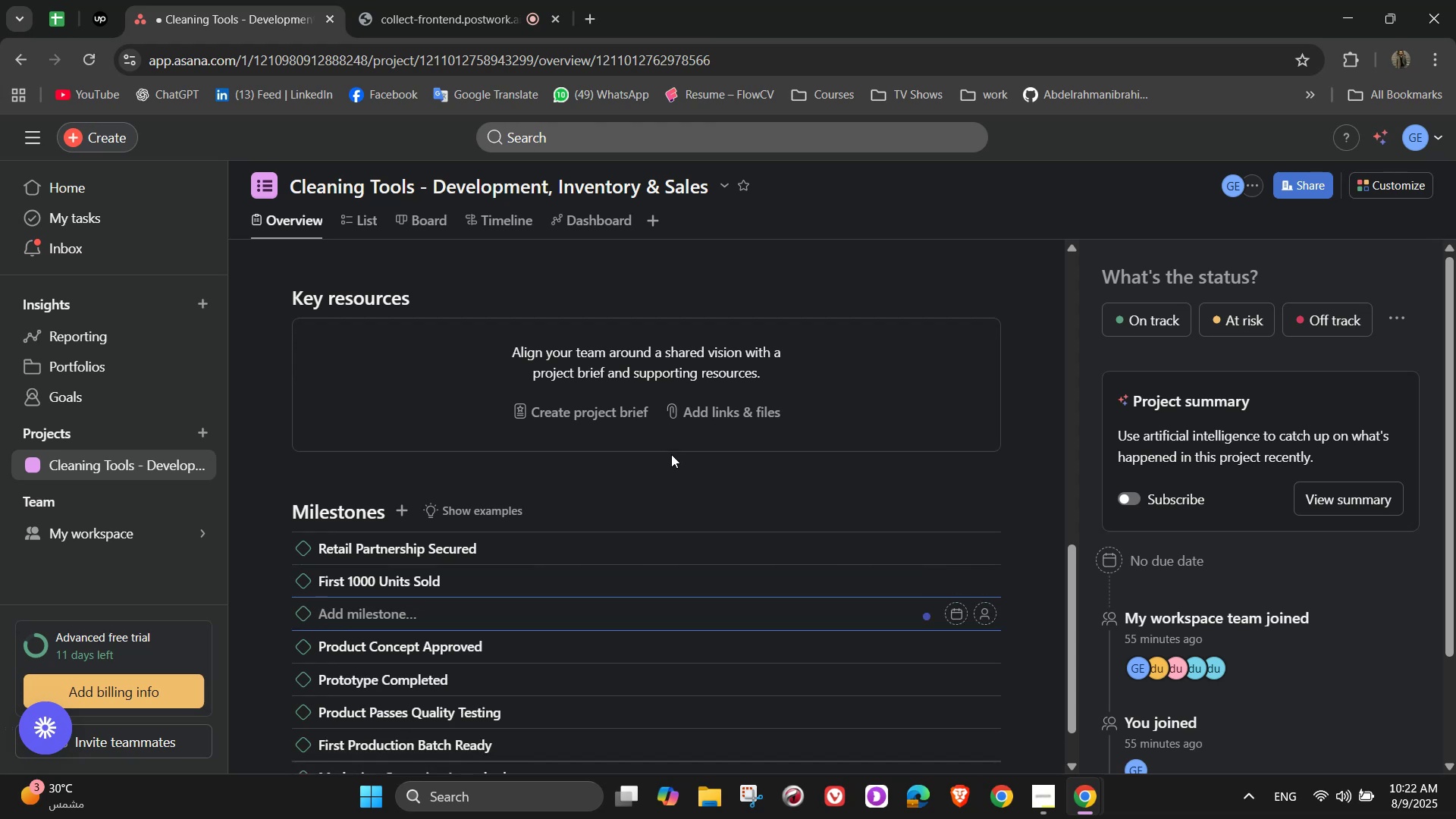 
type(Customer Feedv)
key(Backspace)
type(back Collected)
 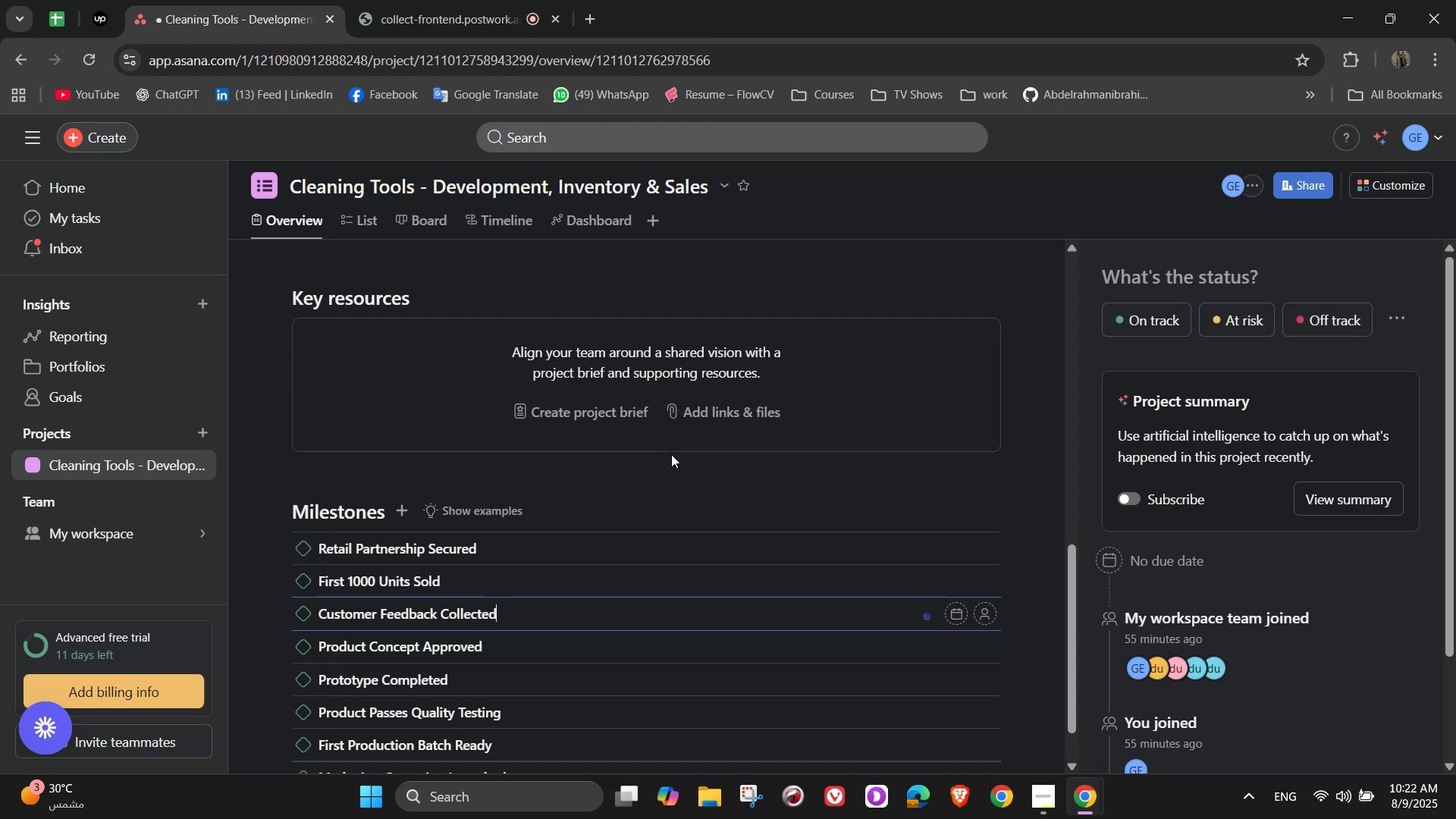 
left_click([589, 492])
 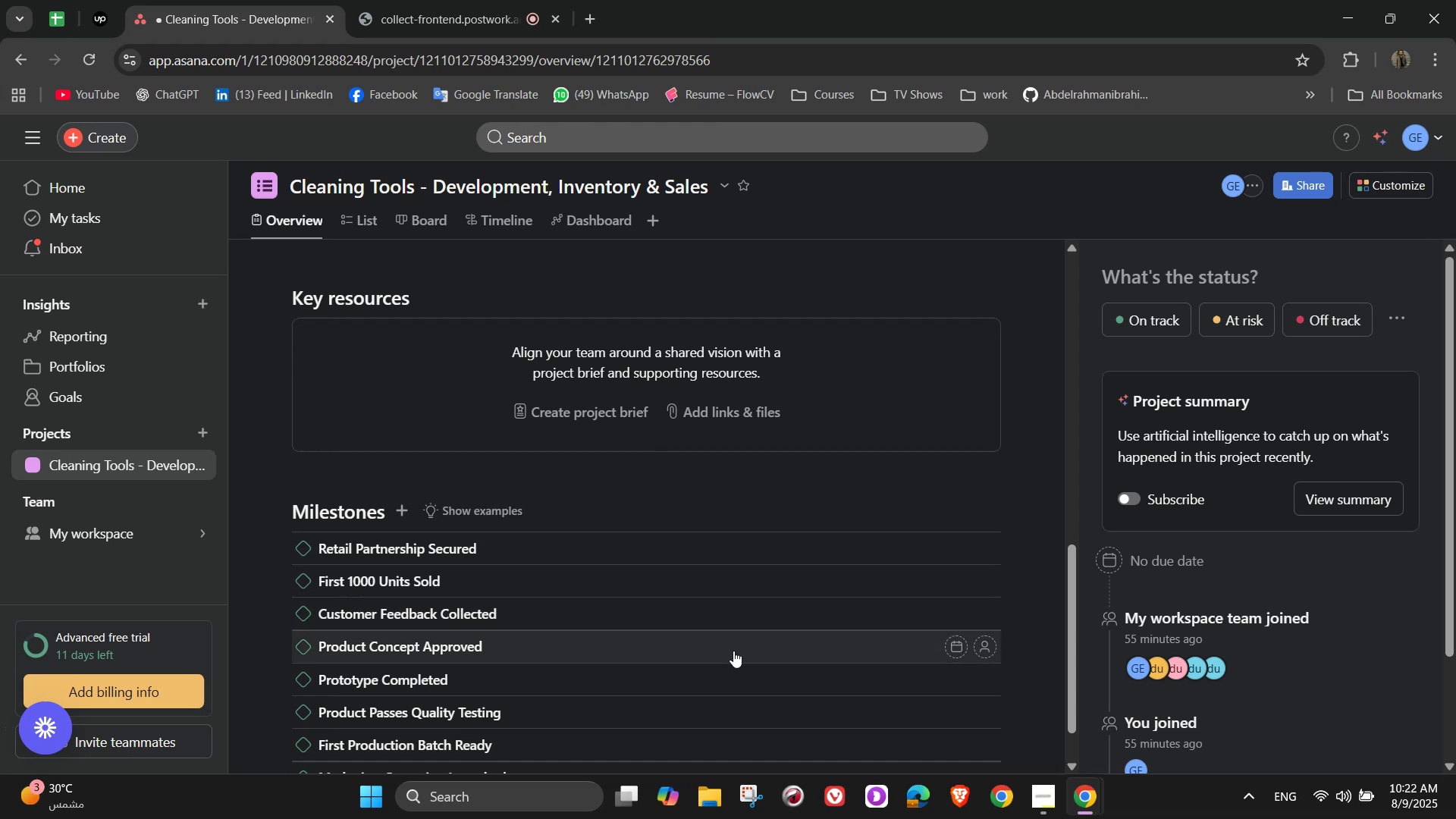 
wait(10.1)
 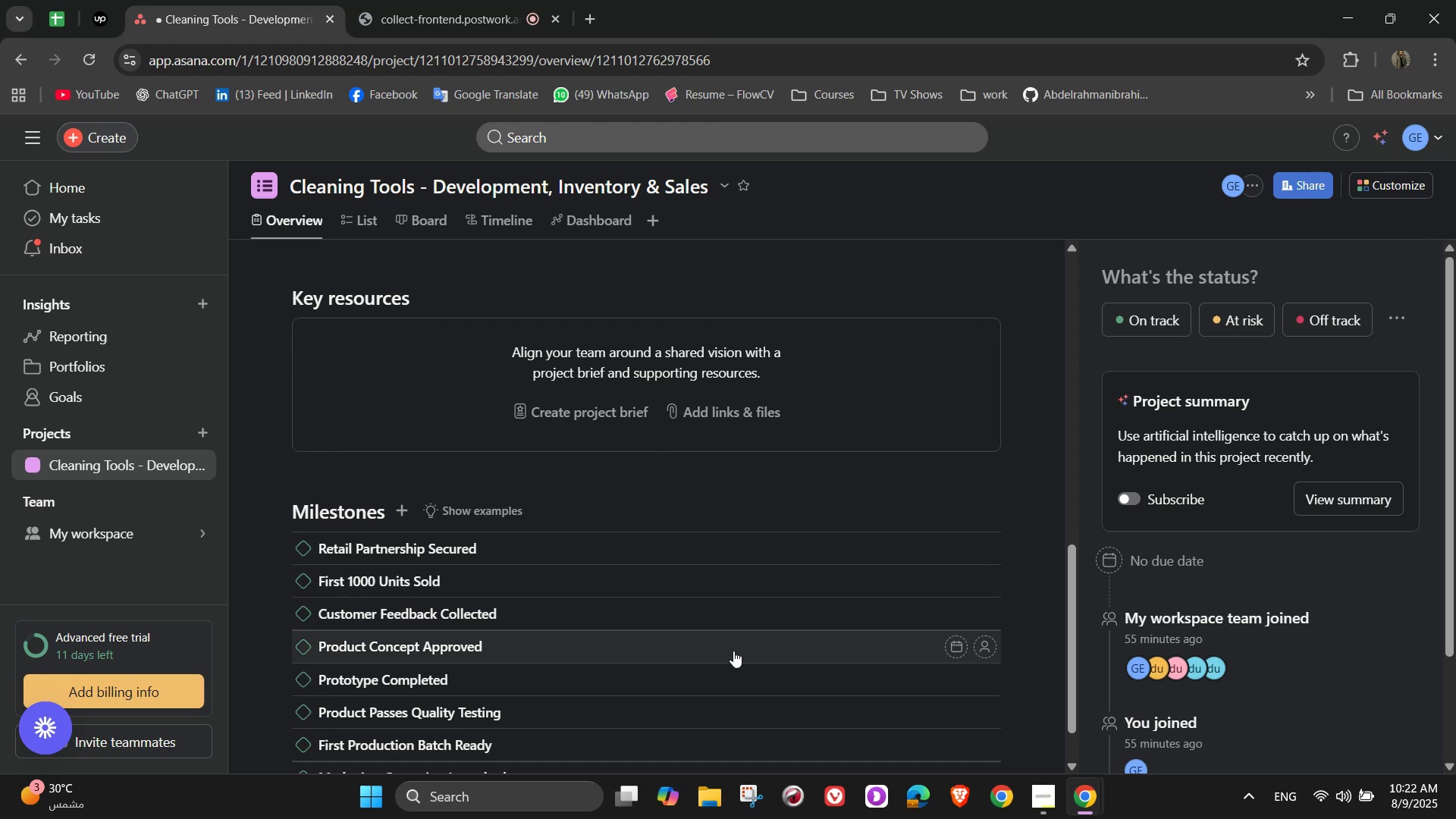 
mouse_move([966, 564])
 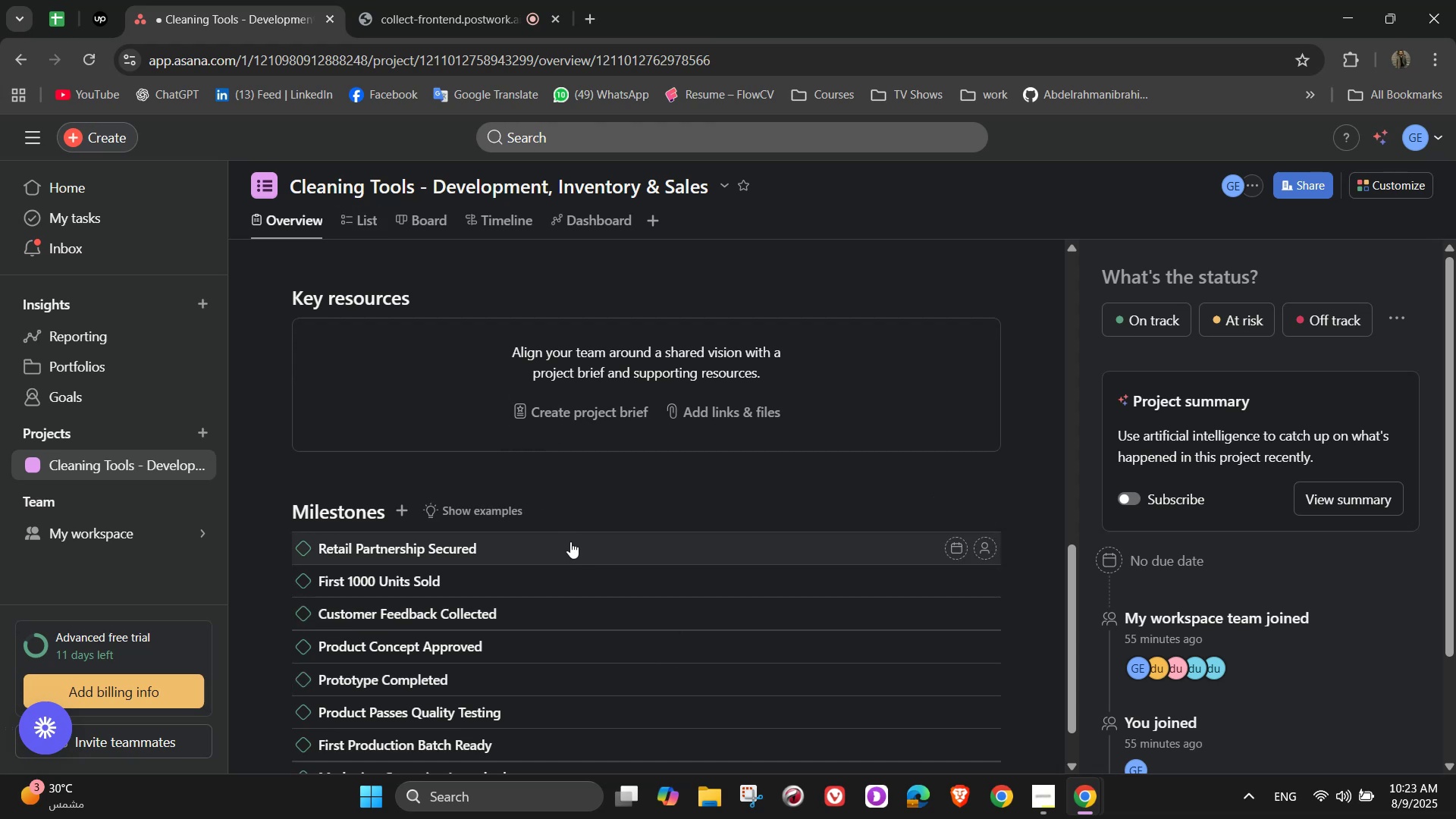 
scroll: coordinate [588, 544], scroll_direction: down, amount: 2.0
 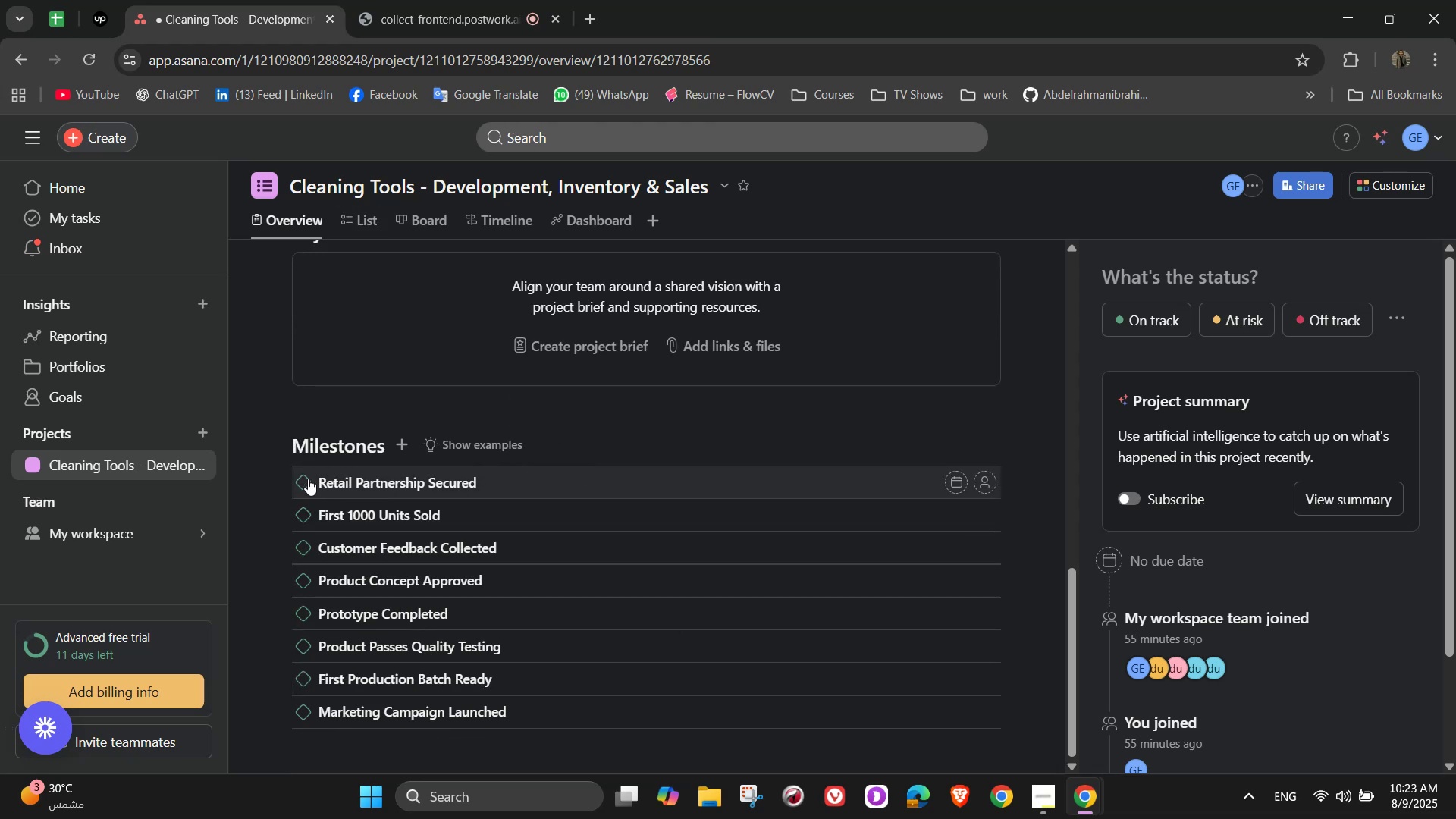 
left_click([351, 220])
 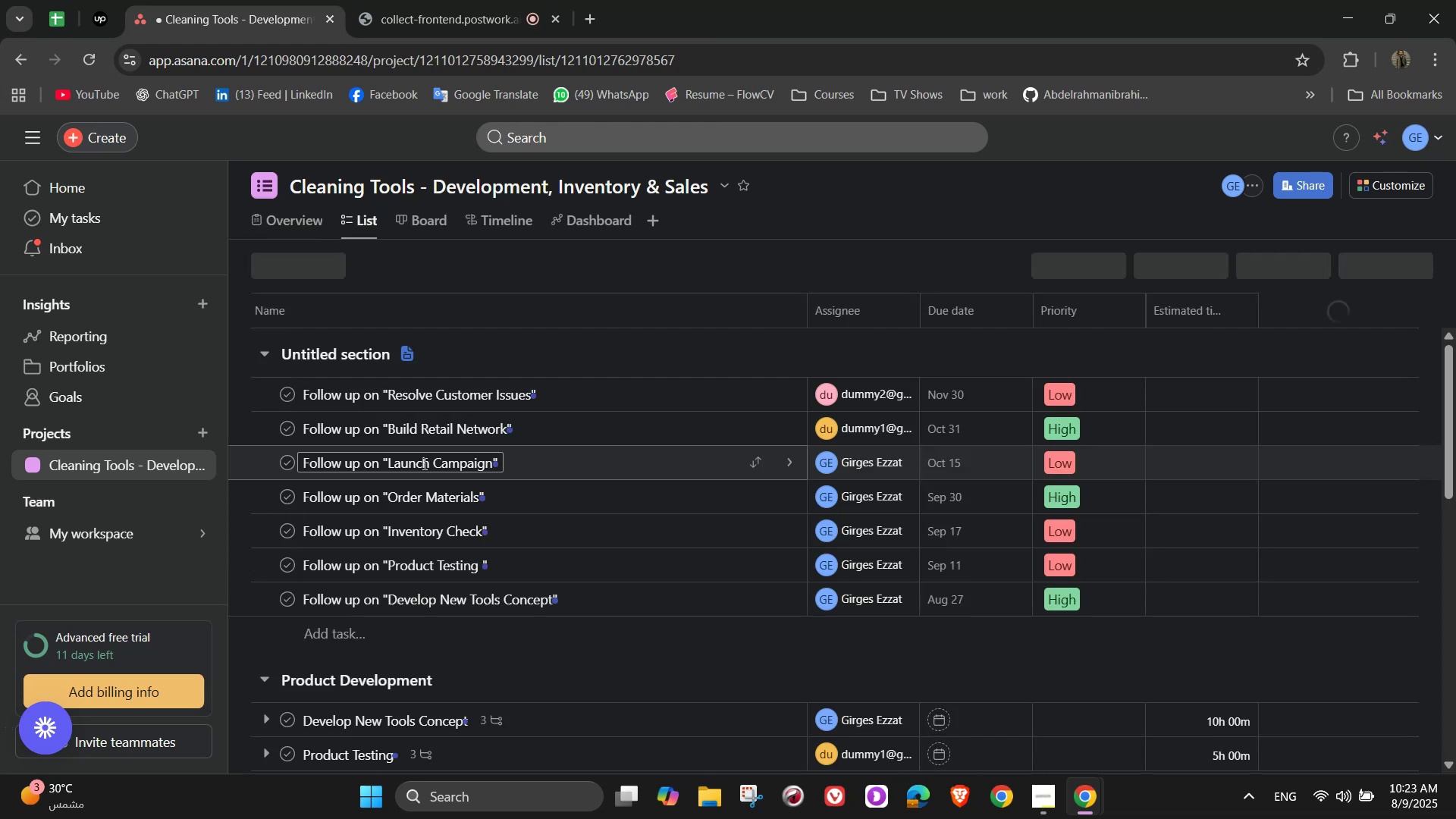 
scroll: coordinate [423, 472], scroll_direction: down, amount: 3.0
 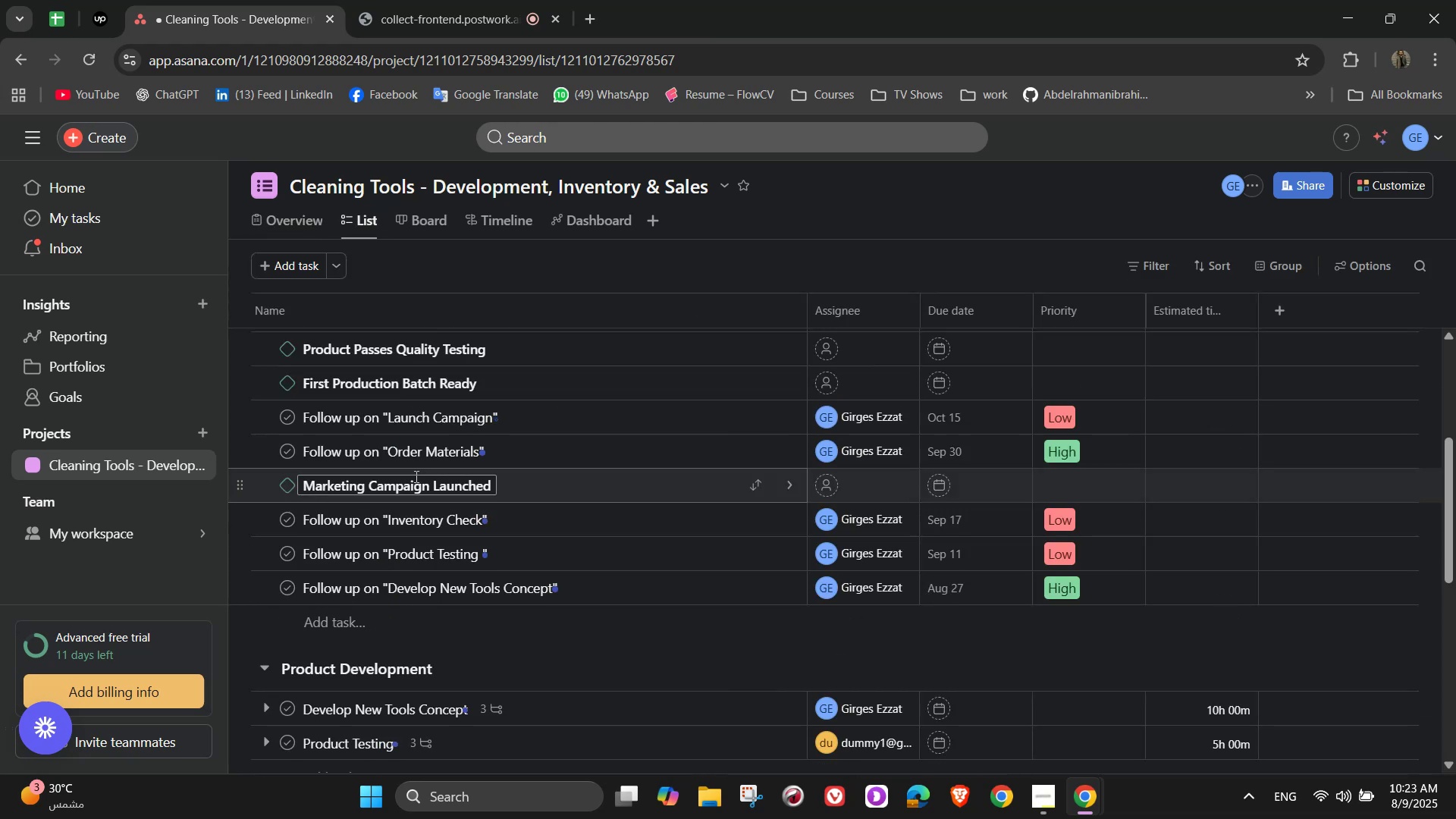 
scroll: coordinate [413, 460], scroll_direction: up, amount: 6.0
 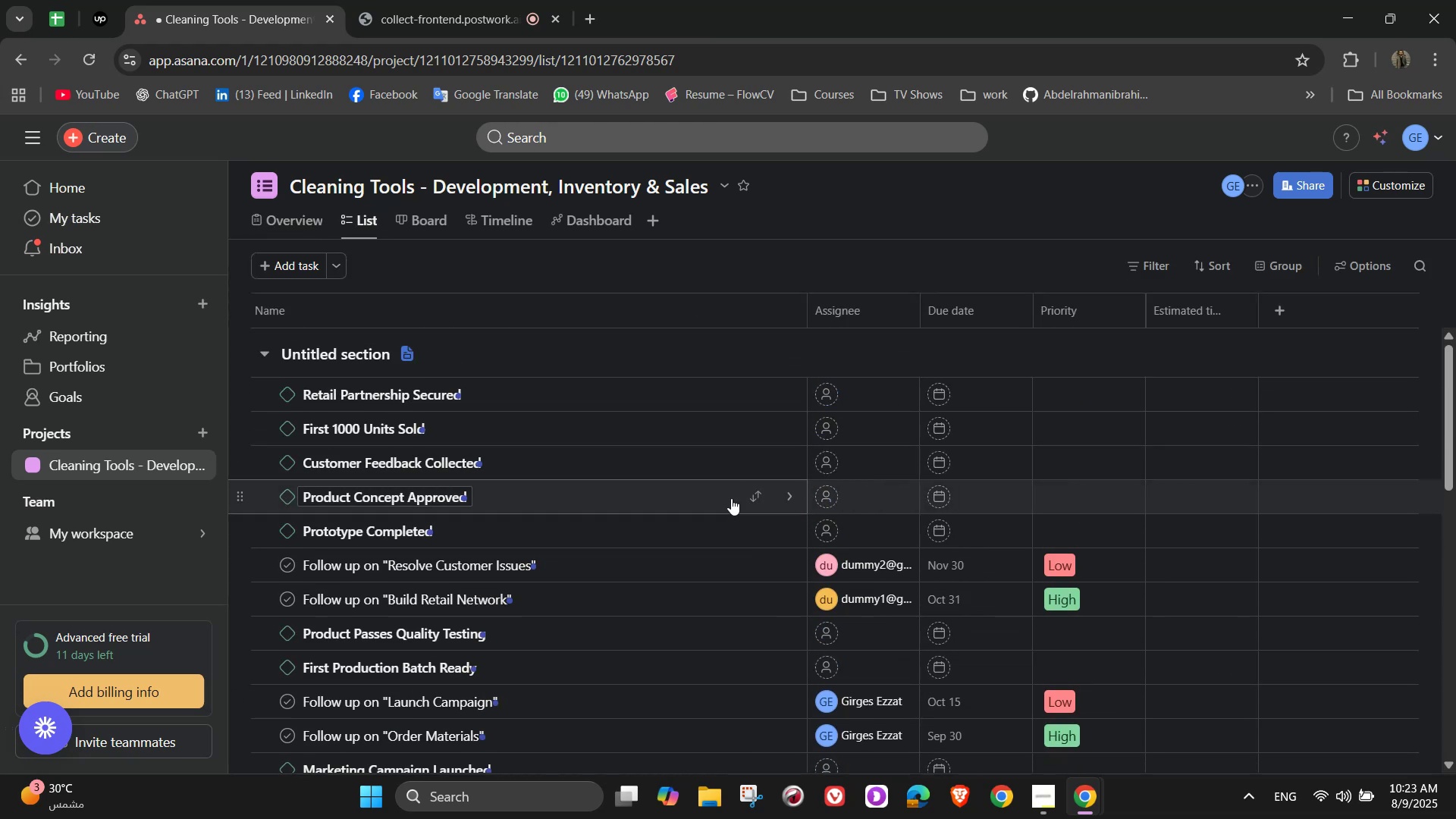 
mouse_move([355, 357])
 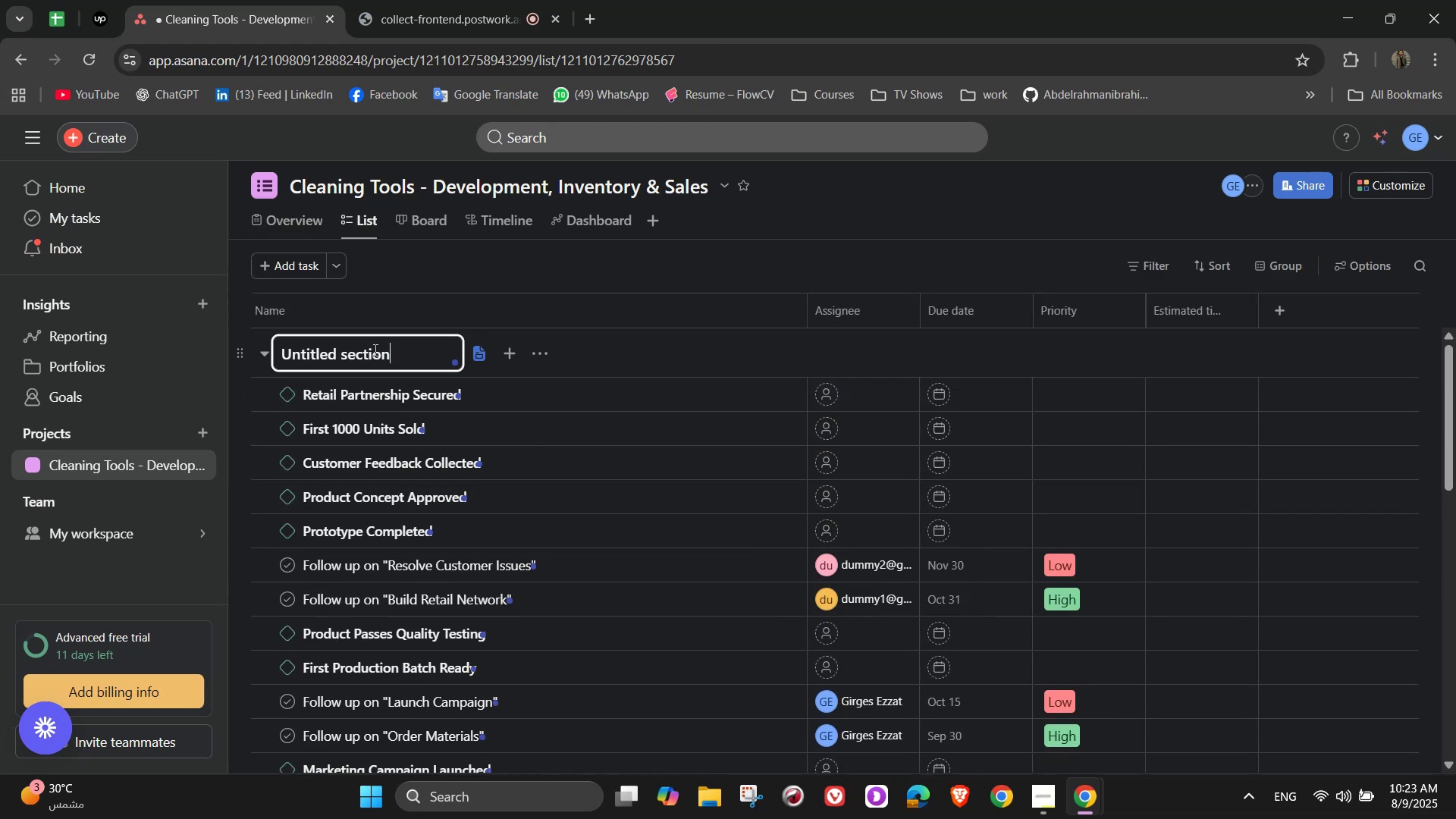 
double_click([371, 350])
 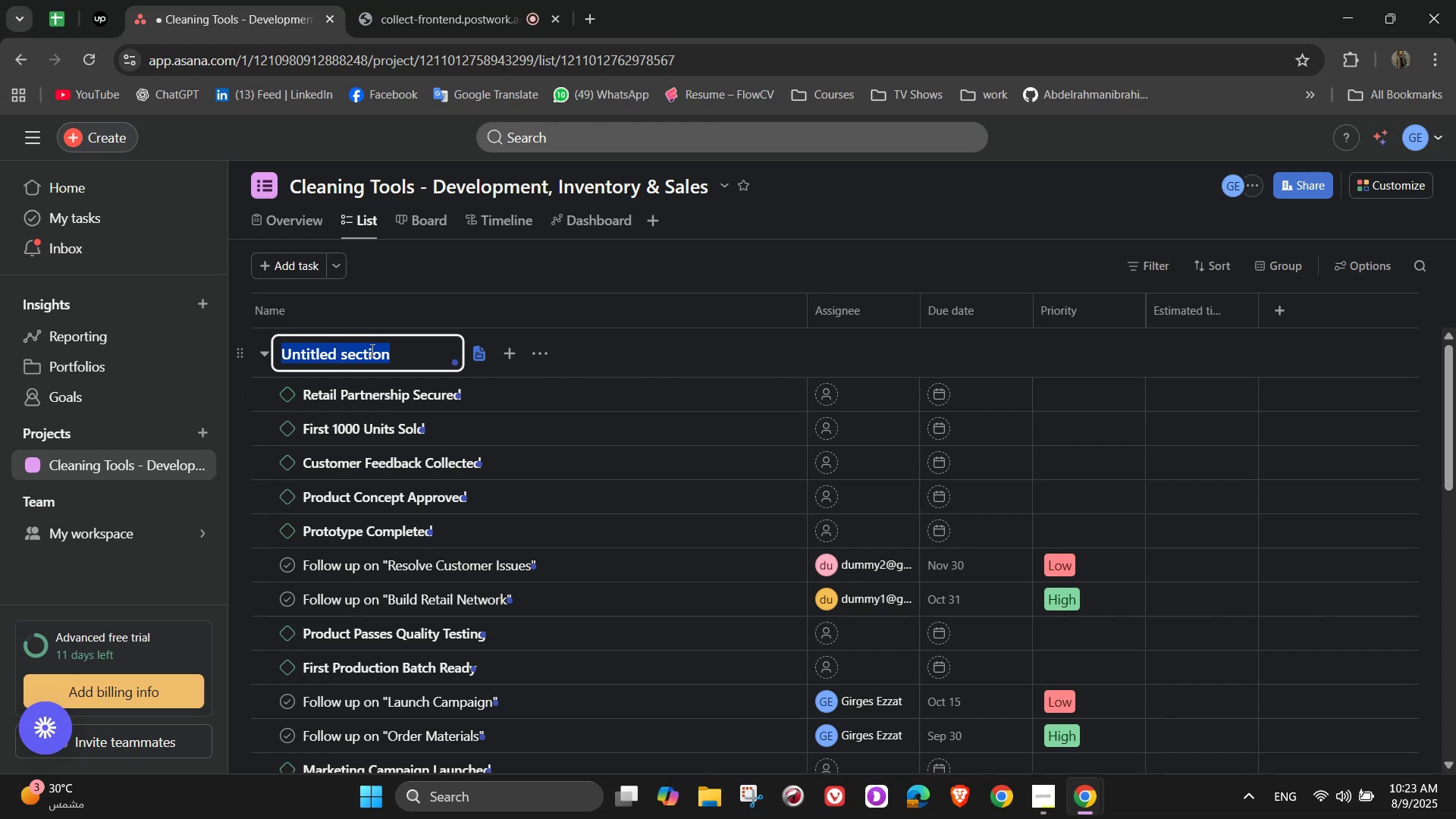 
triple_click([371, 350])
 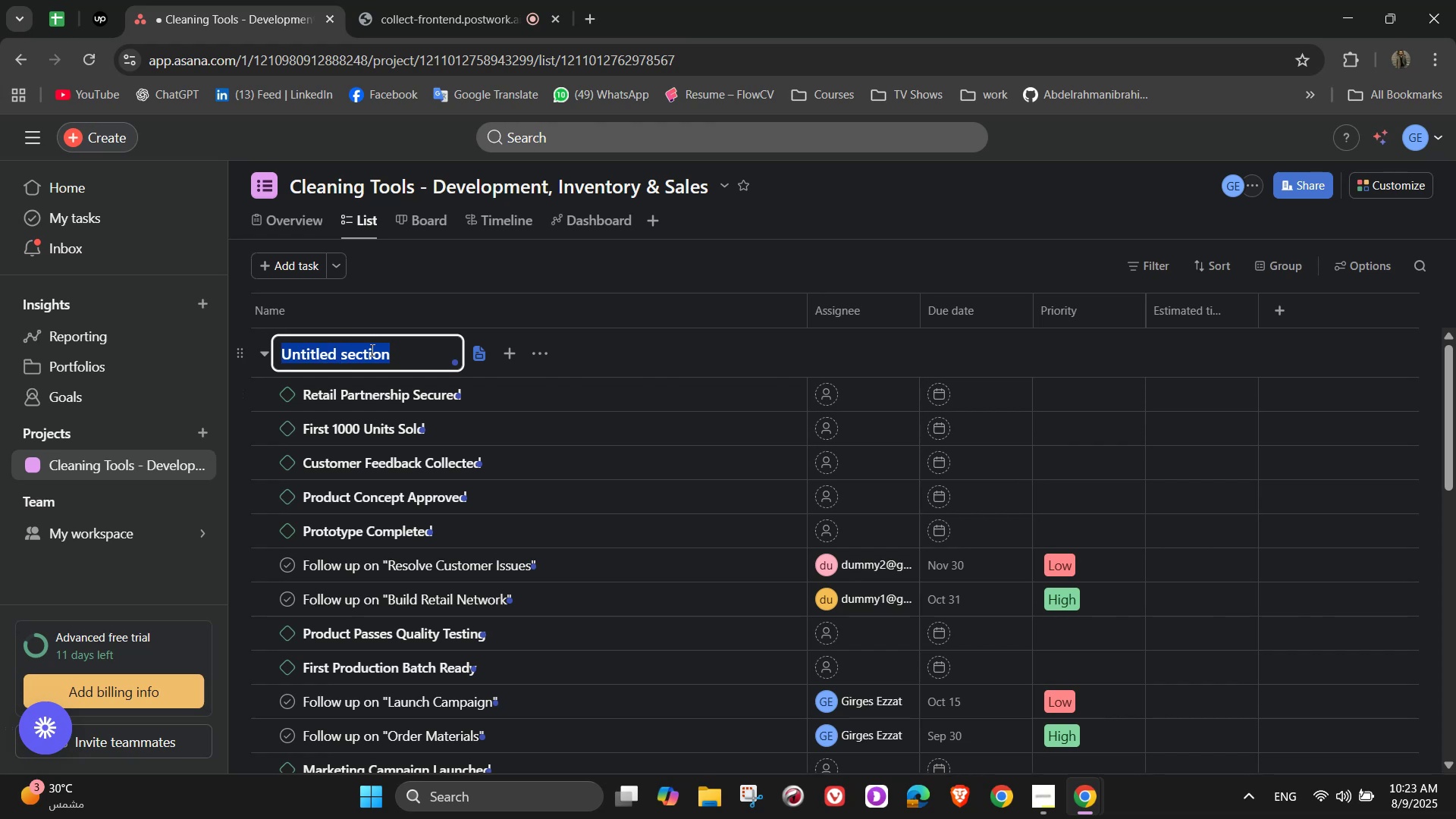 
type(Milestones)
 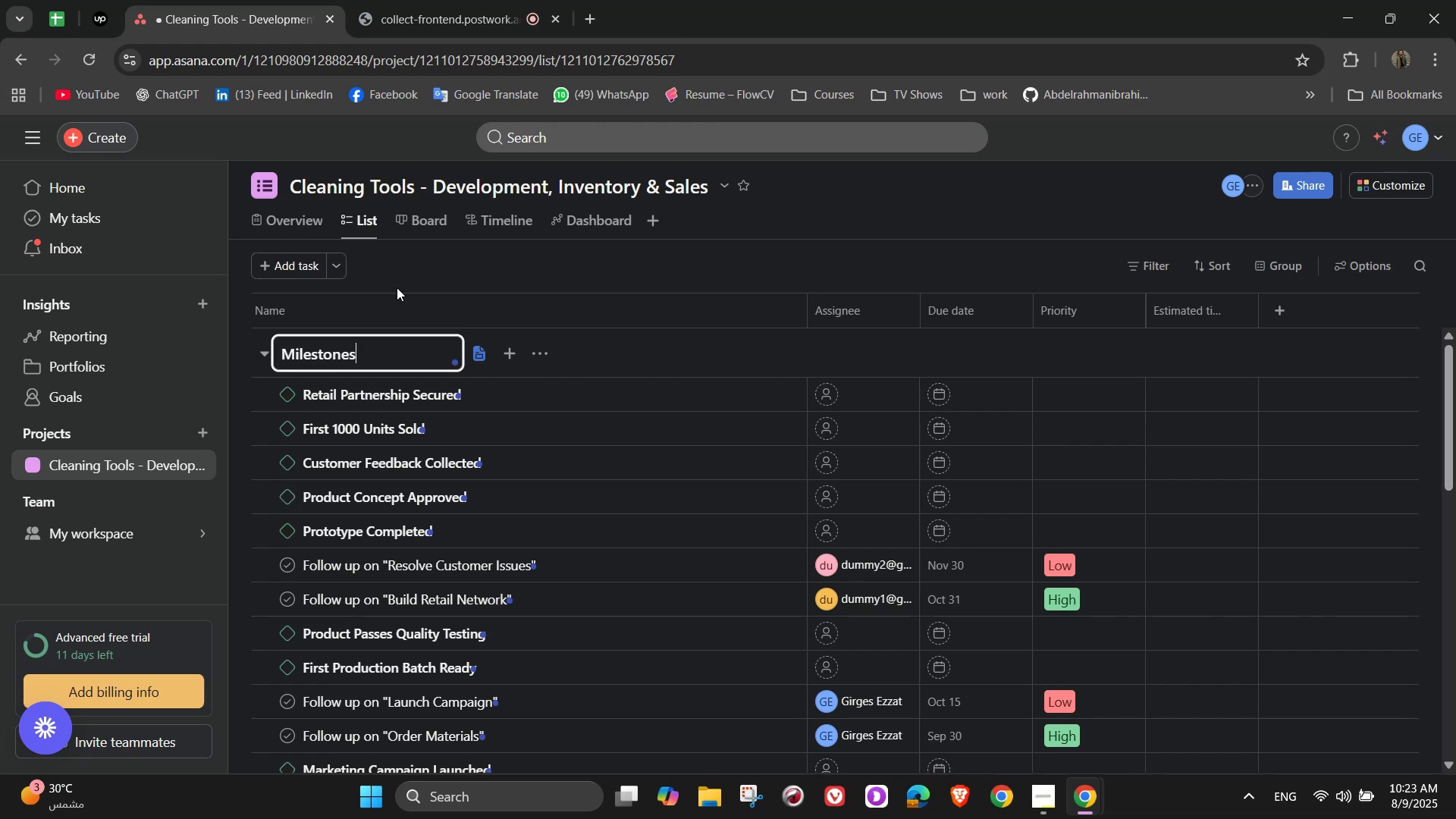 
left_click_drag(start_coordinate=[594, 341], to_coordinate=[601, 344])
 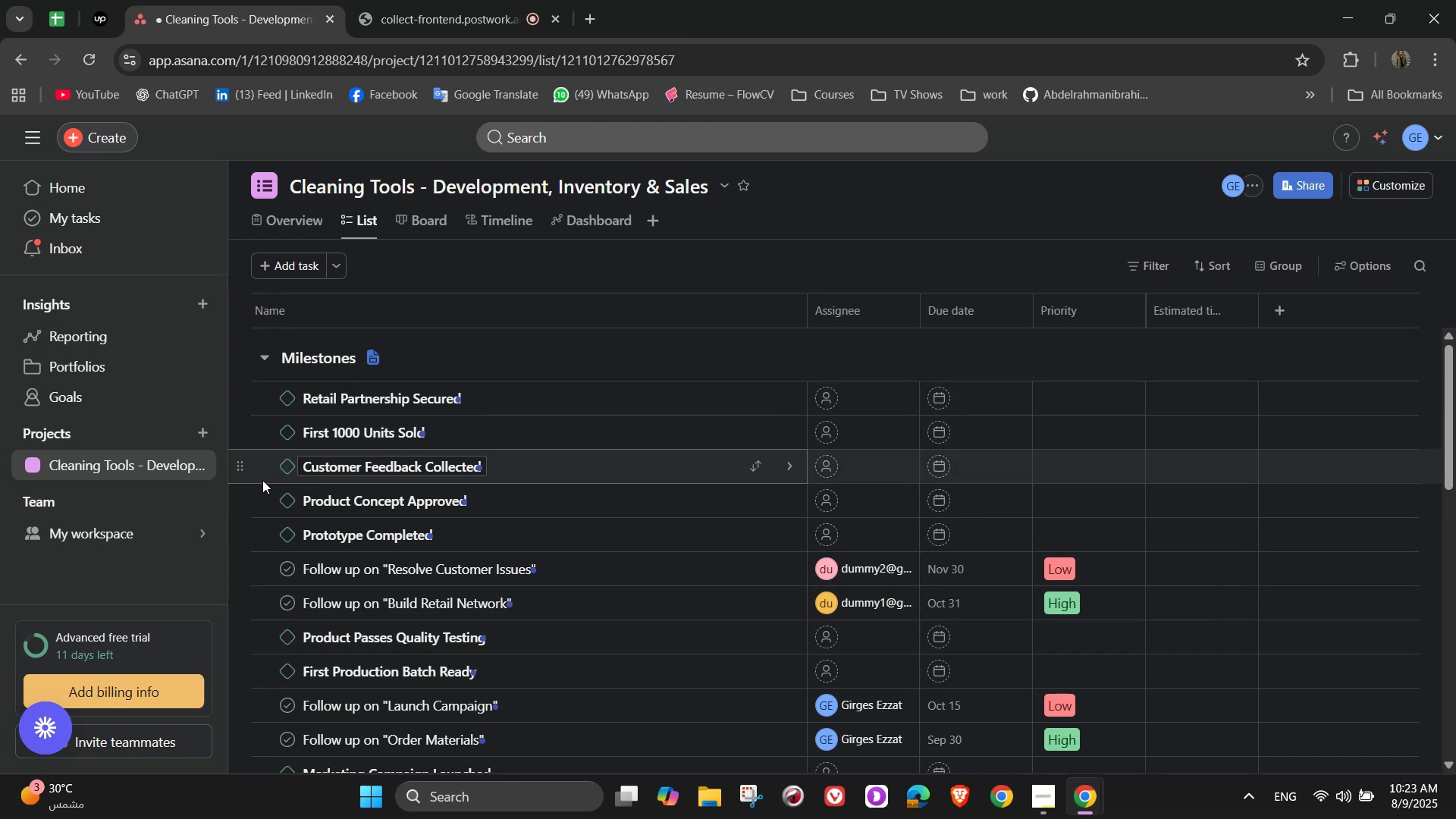 
wait(16.44)
 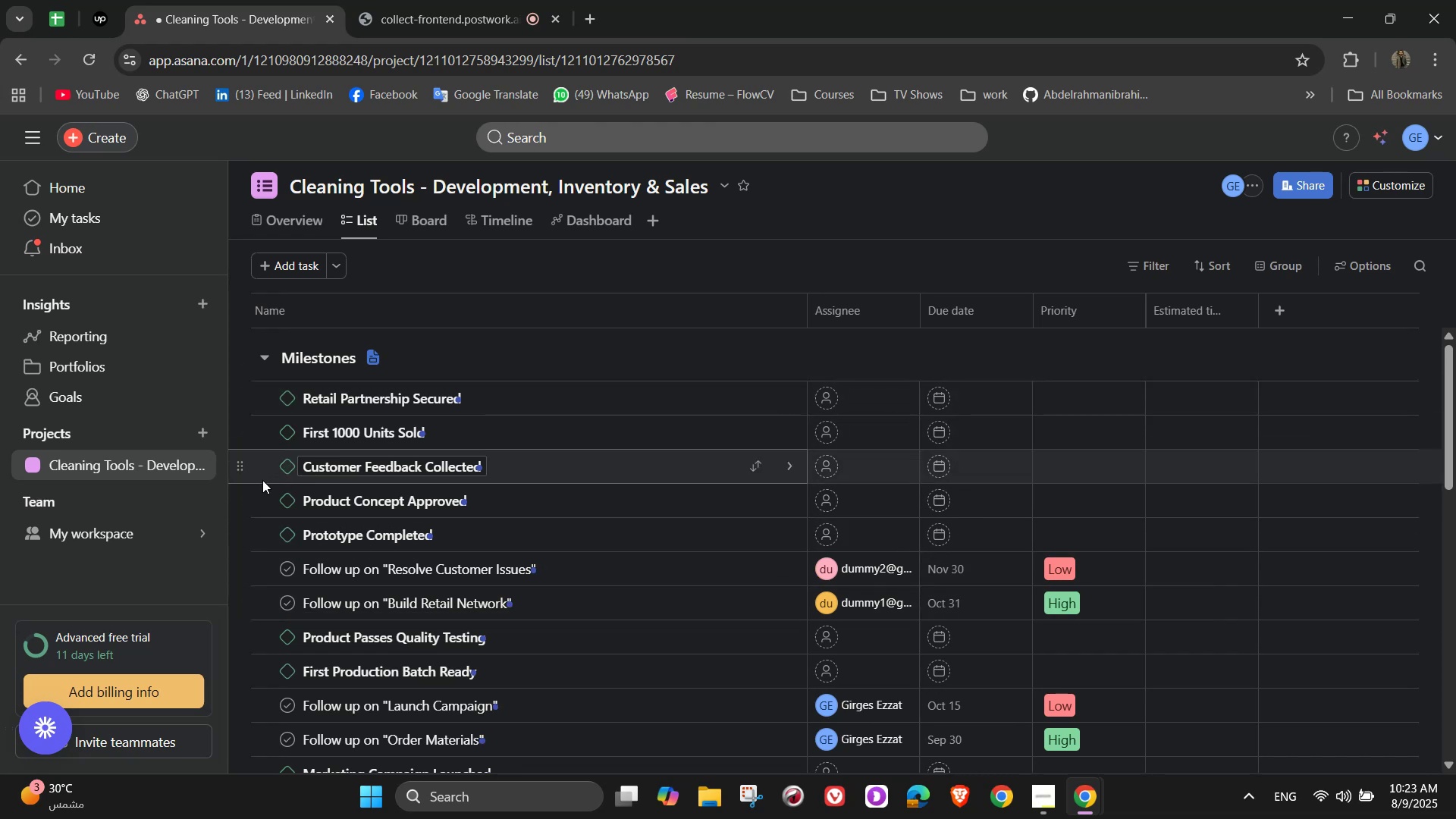 
left_click([306, 229])
 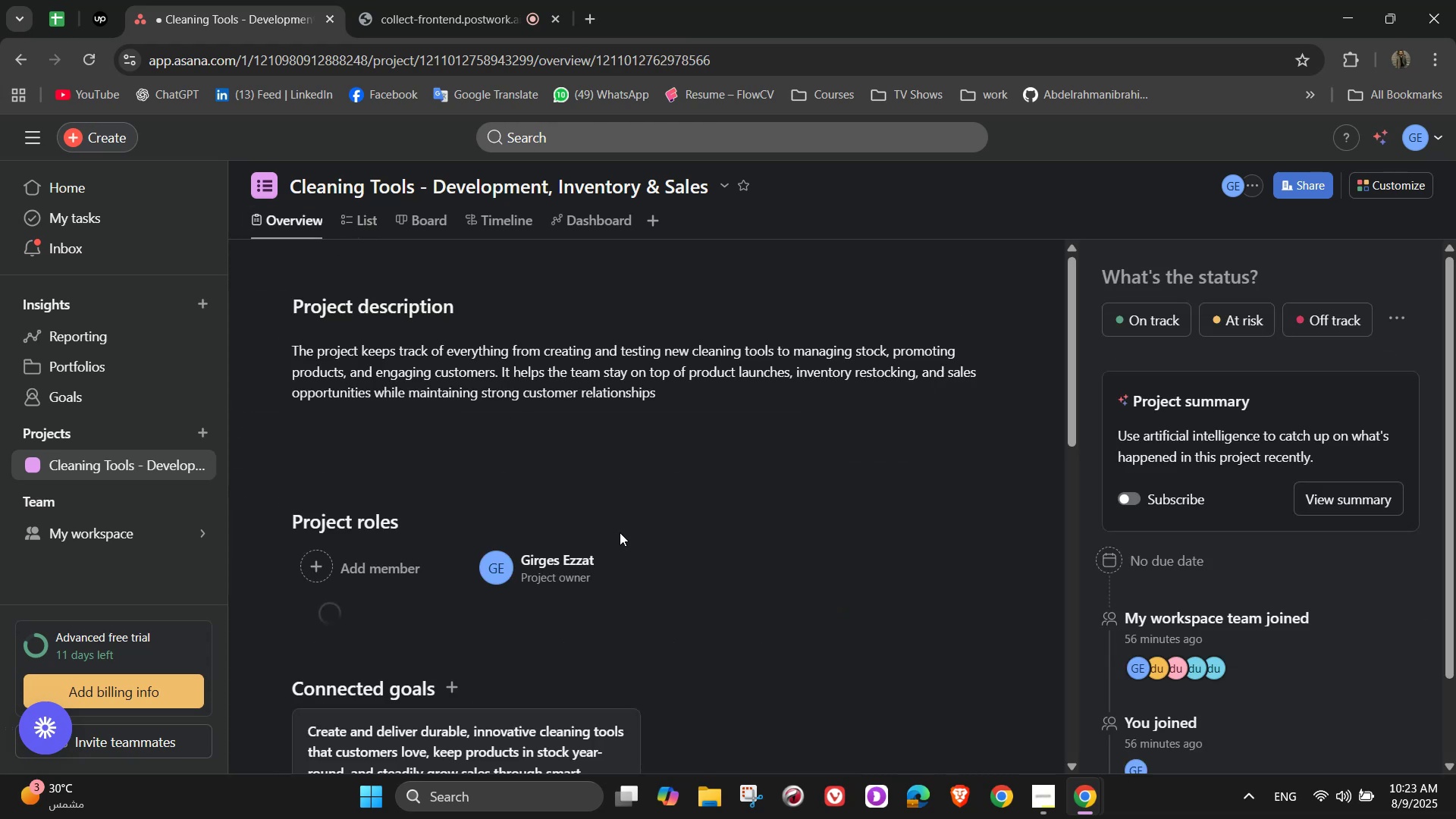 
scroll: coordinate [620, 532], scroll_direction: down, amount: 13.0
 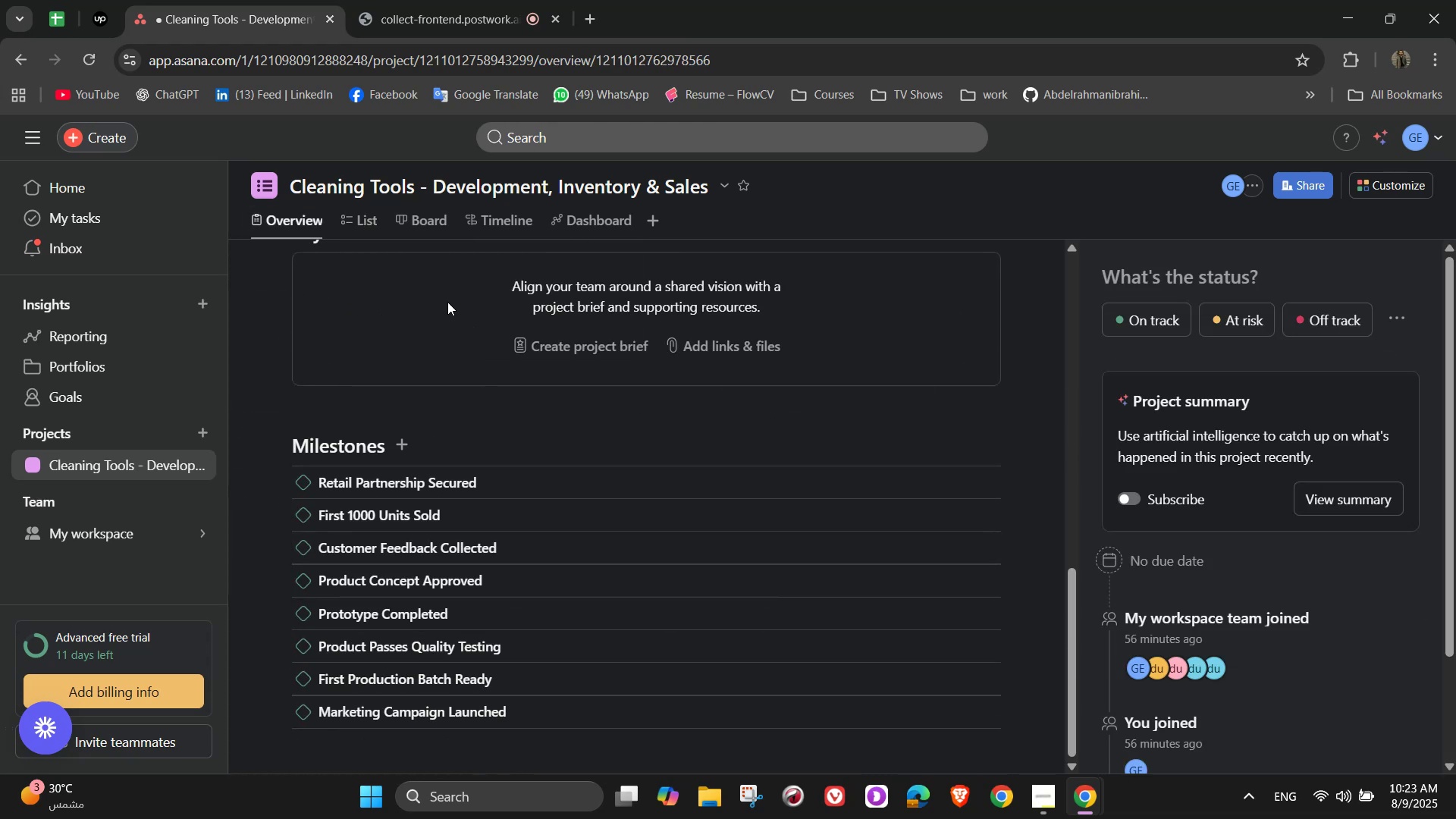 
left_click([356, 215])
 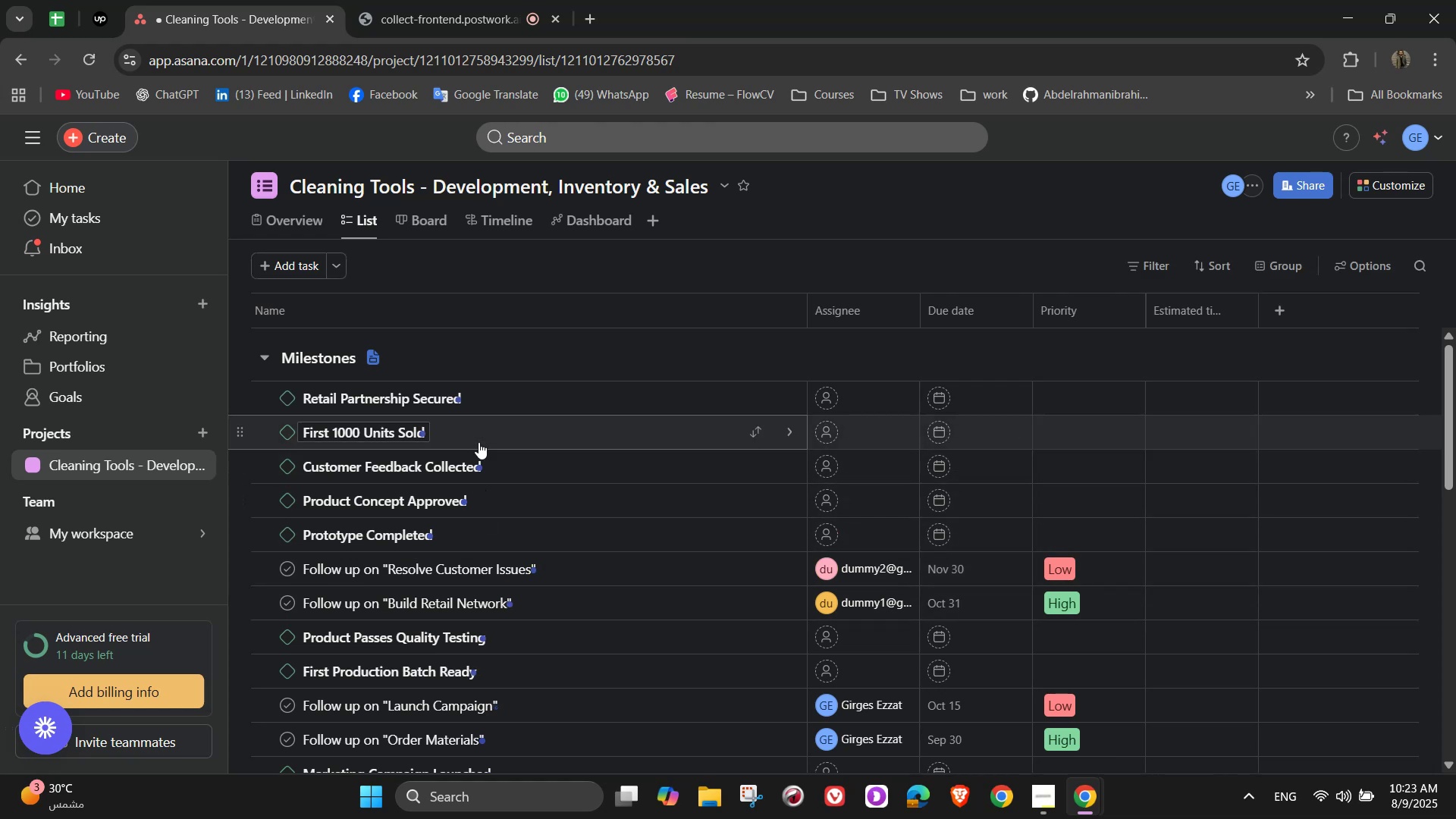 
wait(6.95)
 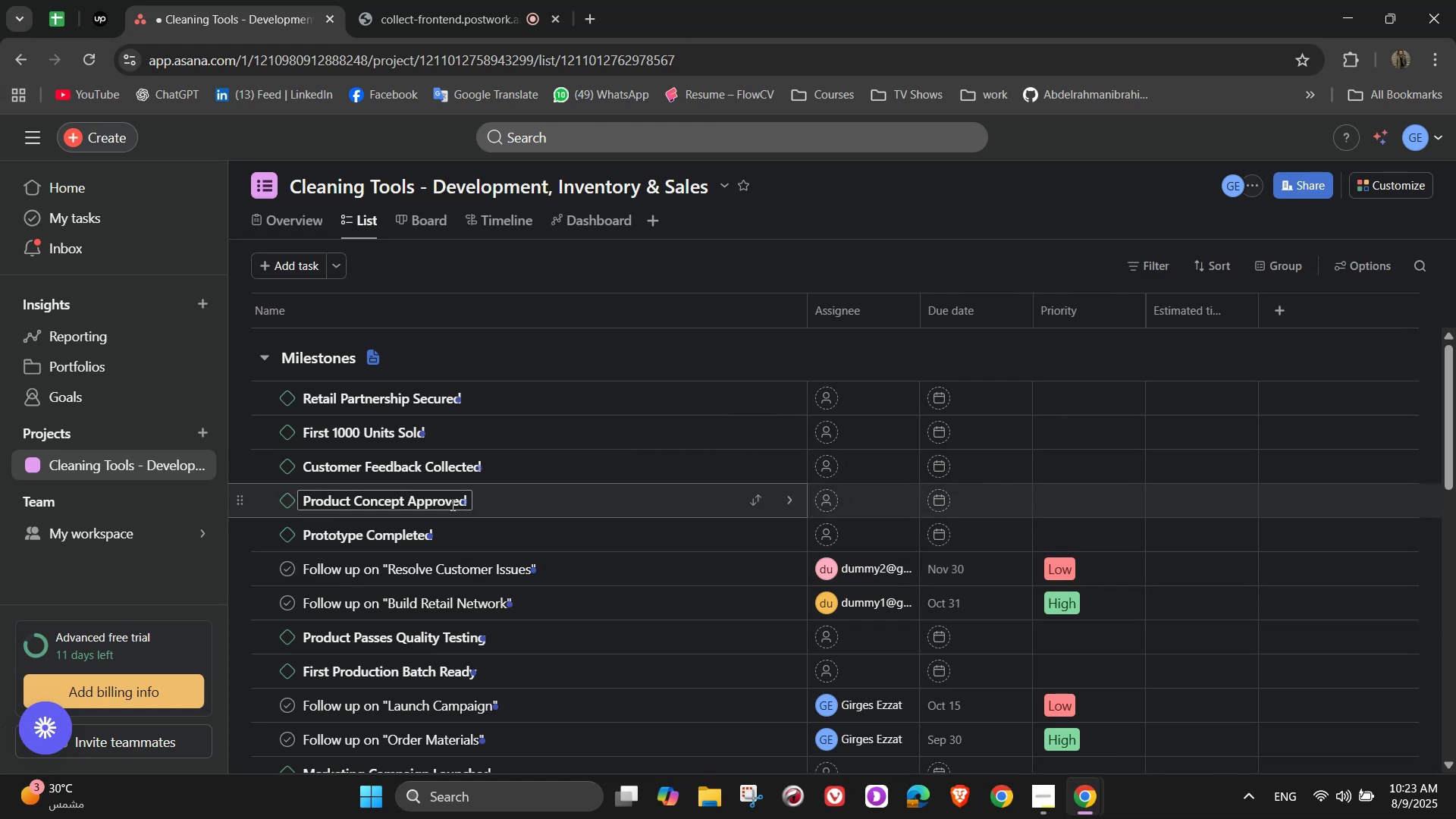 
scroll: coordinate [516, 508], scroll_direction: down, amount: 3.0
 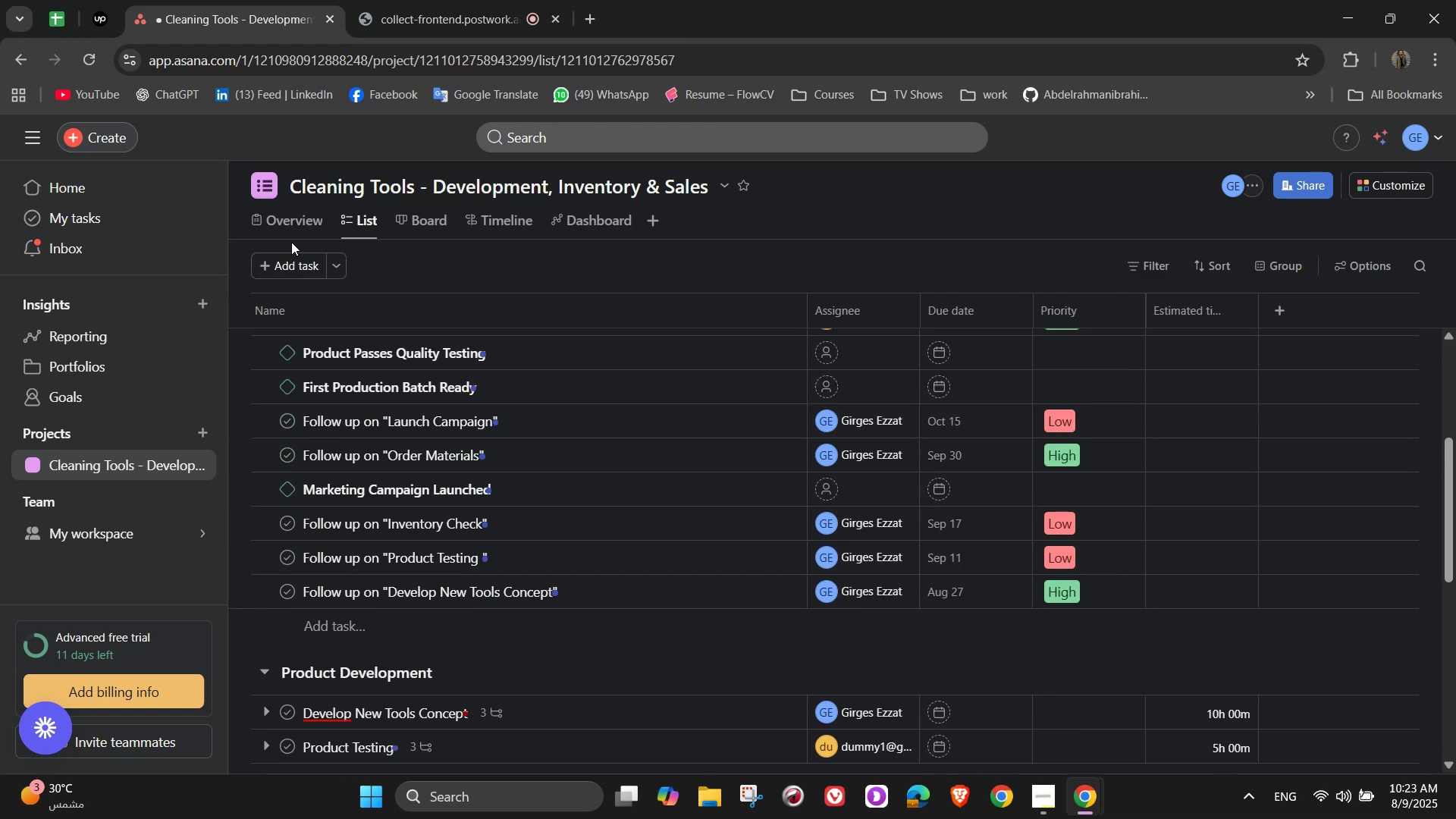 
scroll: coordinate [573, 401], scroll_direction: up, amount: 2.0
 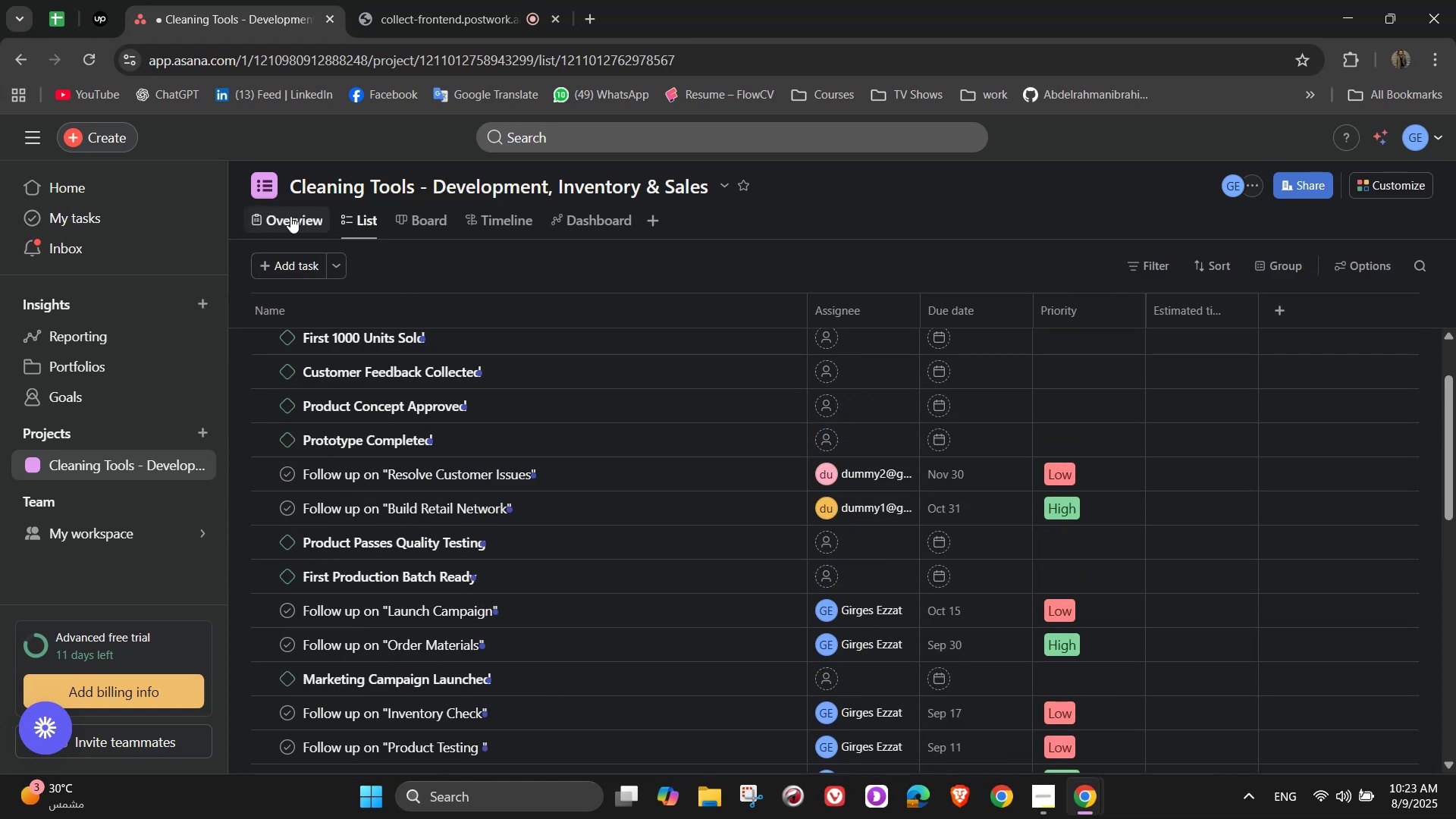 
left_click([285, 212])
 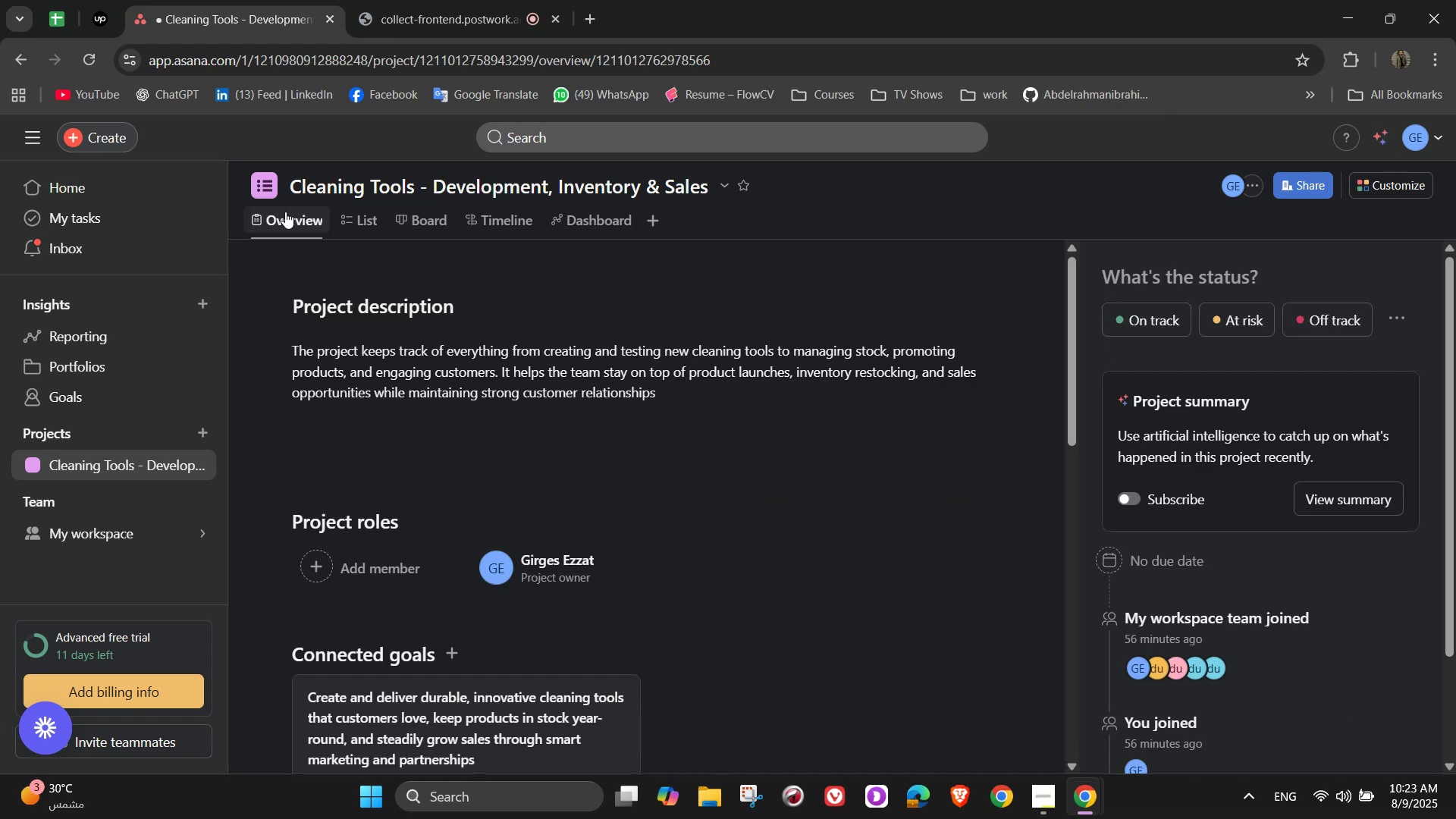 
scroll: coordinate [610, 535], scroll_direction: down, amount: 12.0
 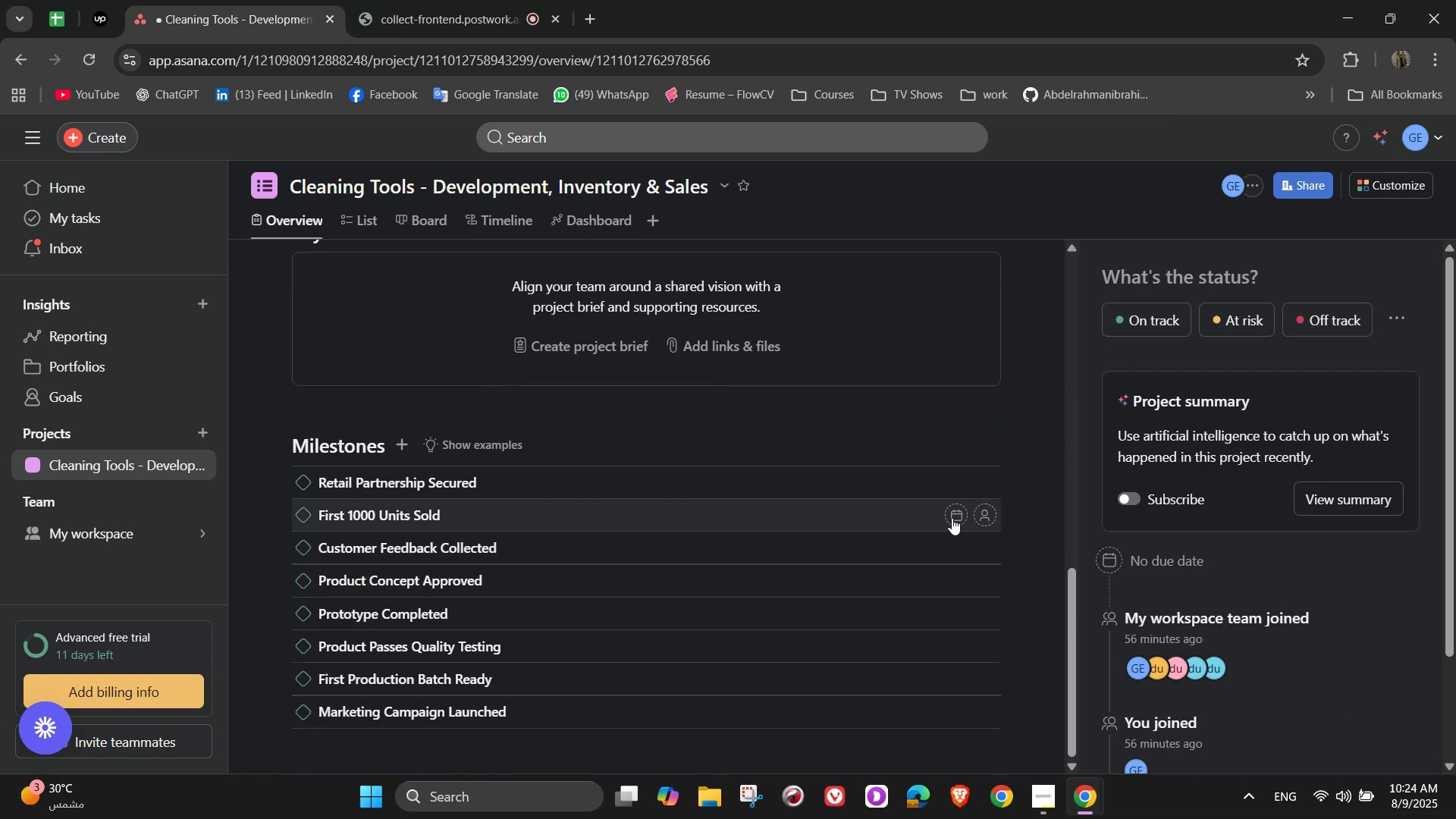 
mouse_move([984, 507])
 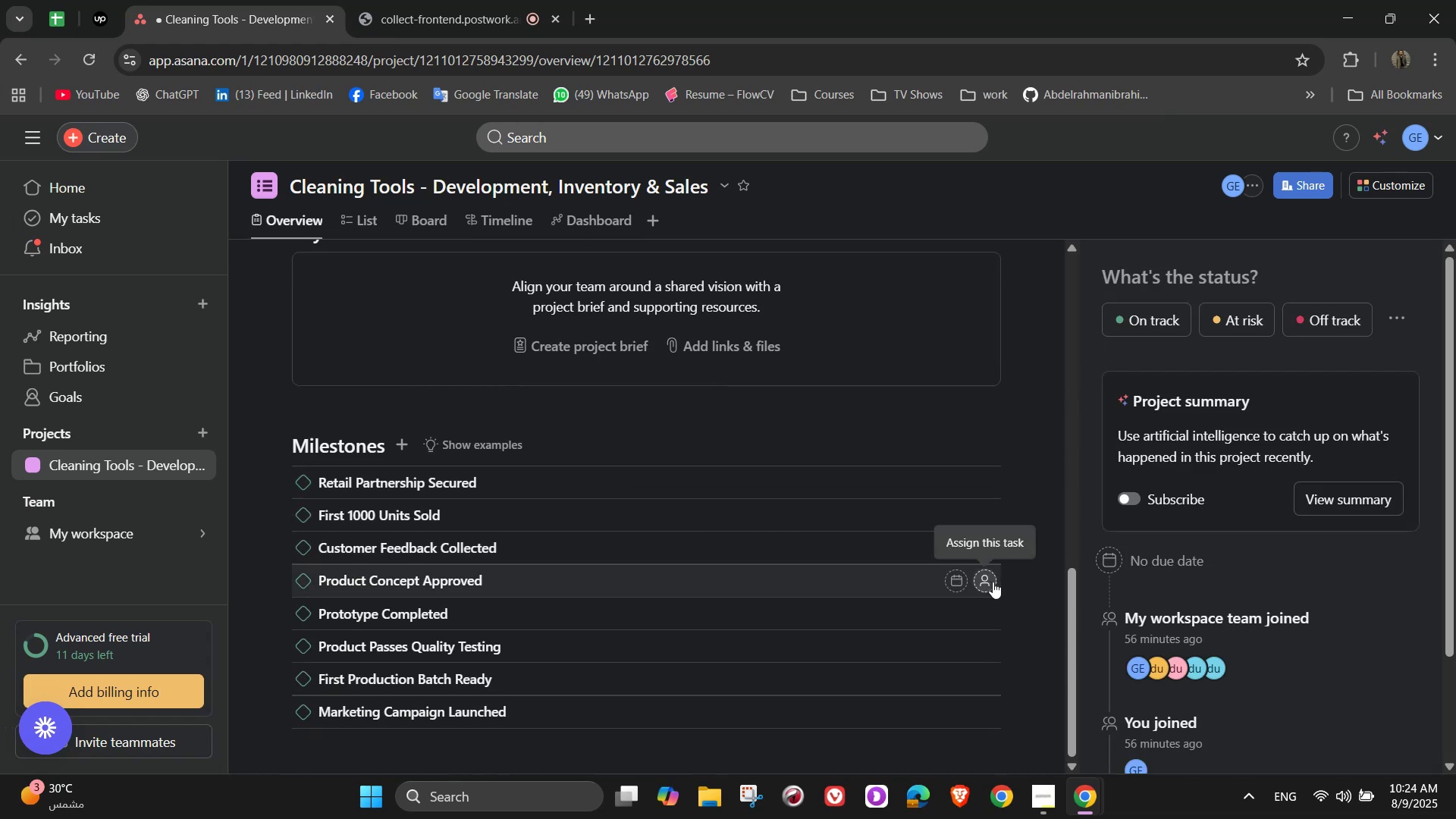 
left_click([993, 582])
 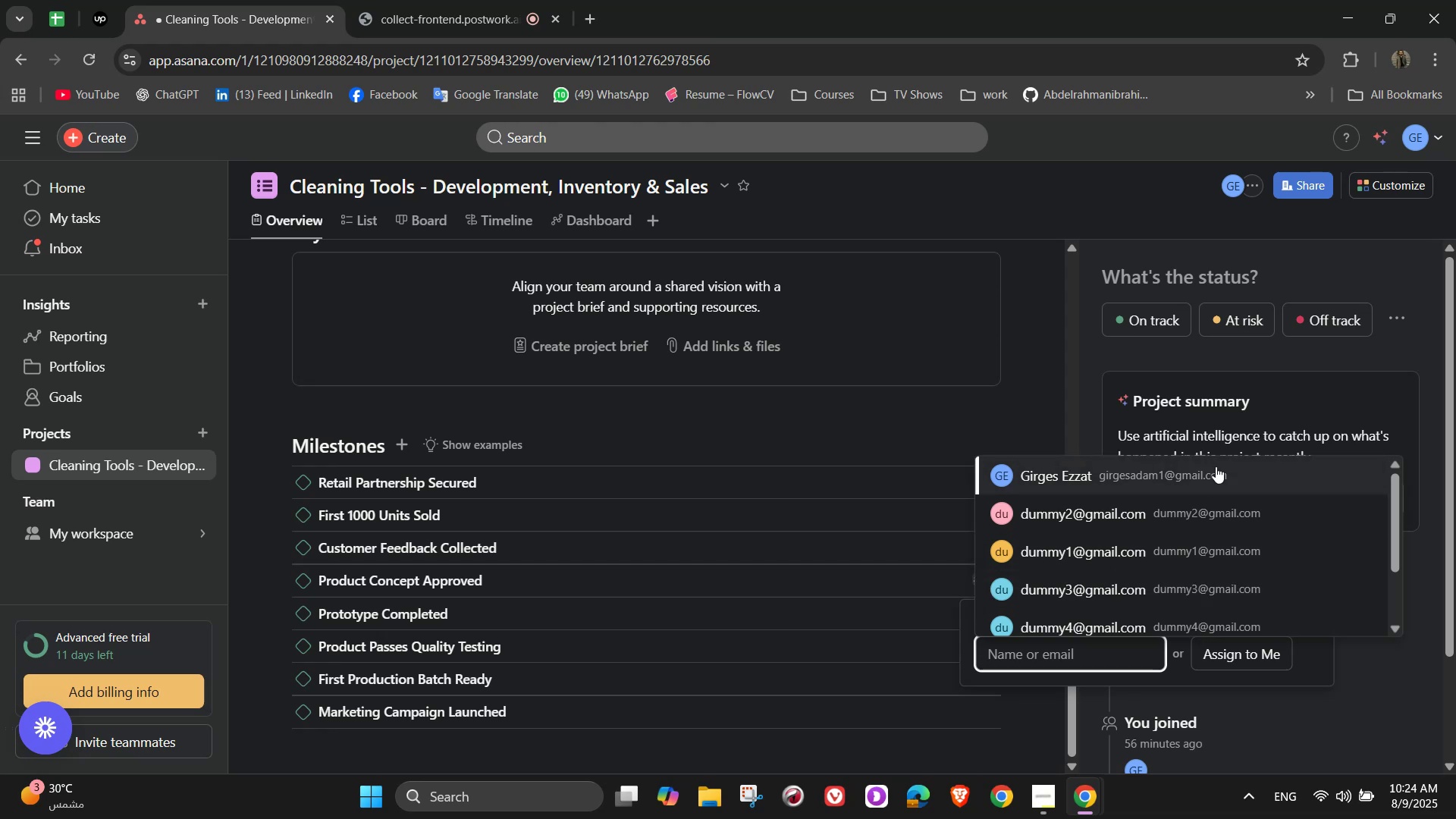 
left_click([1216, 466])
 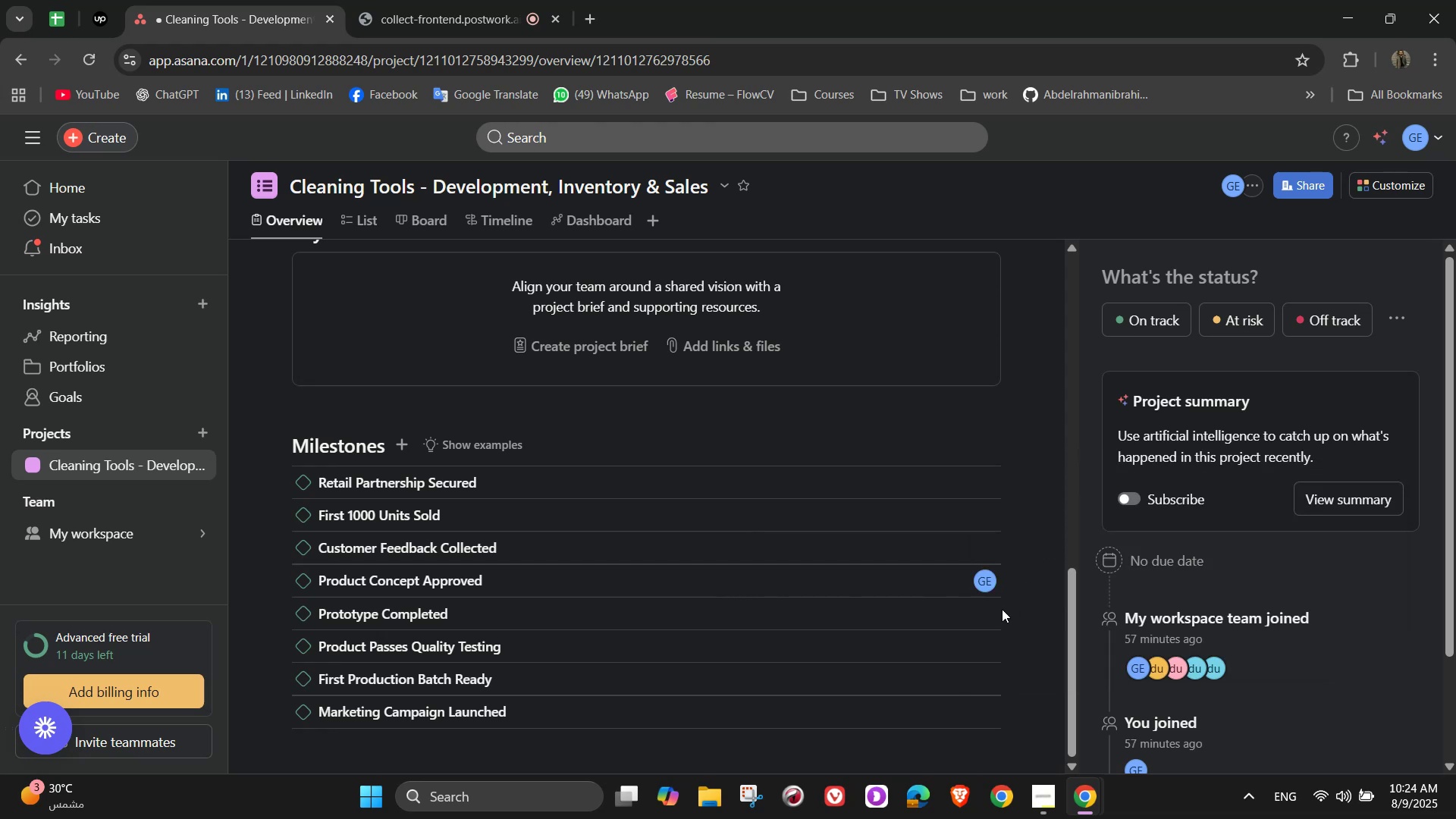 
left_click([993, 610])
 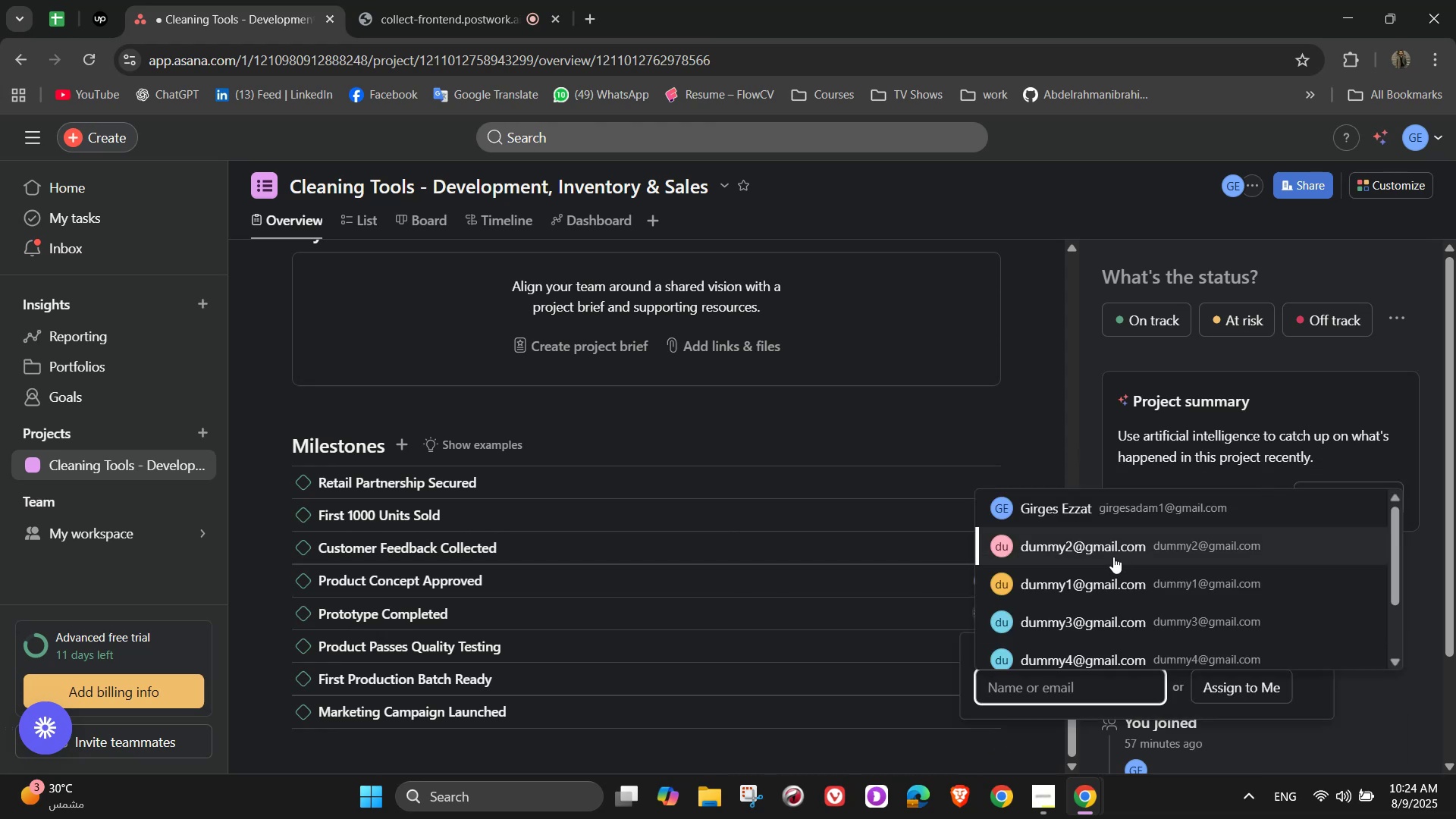 
left_click([1107, 573])
 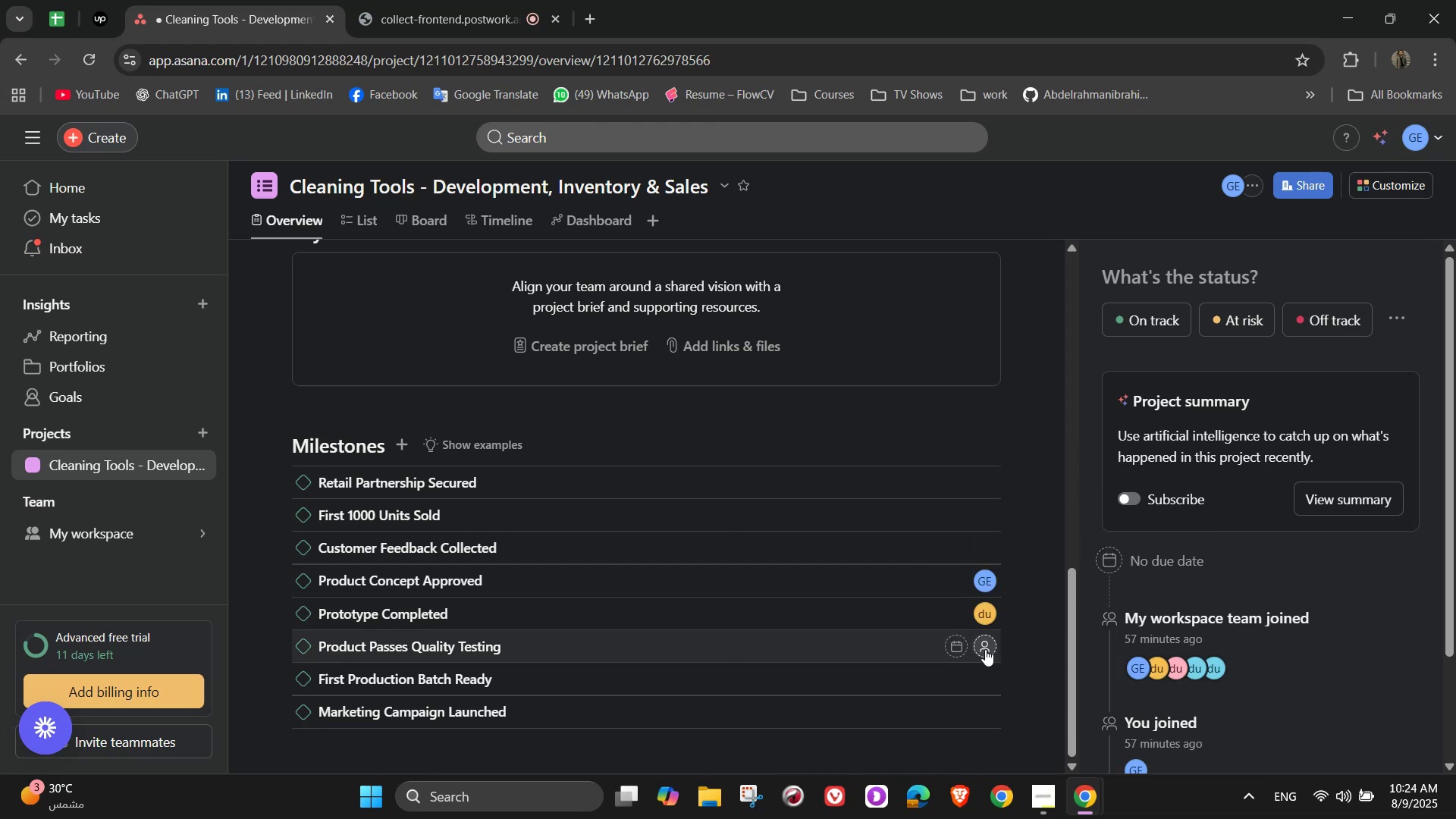 
left_click([985, 649])
 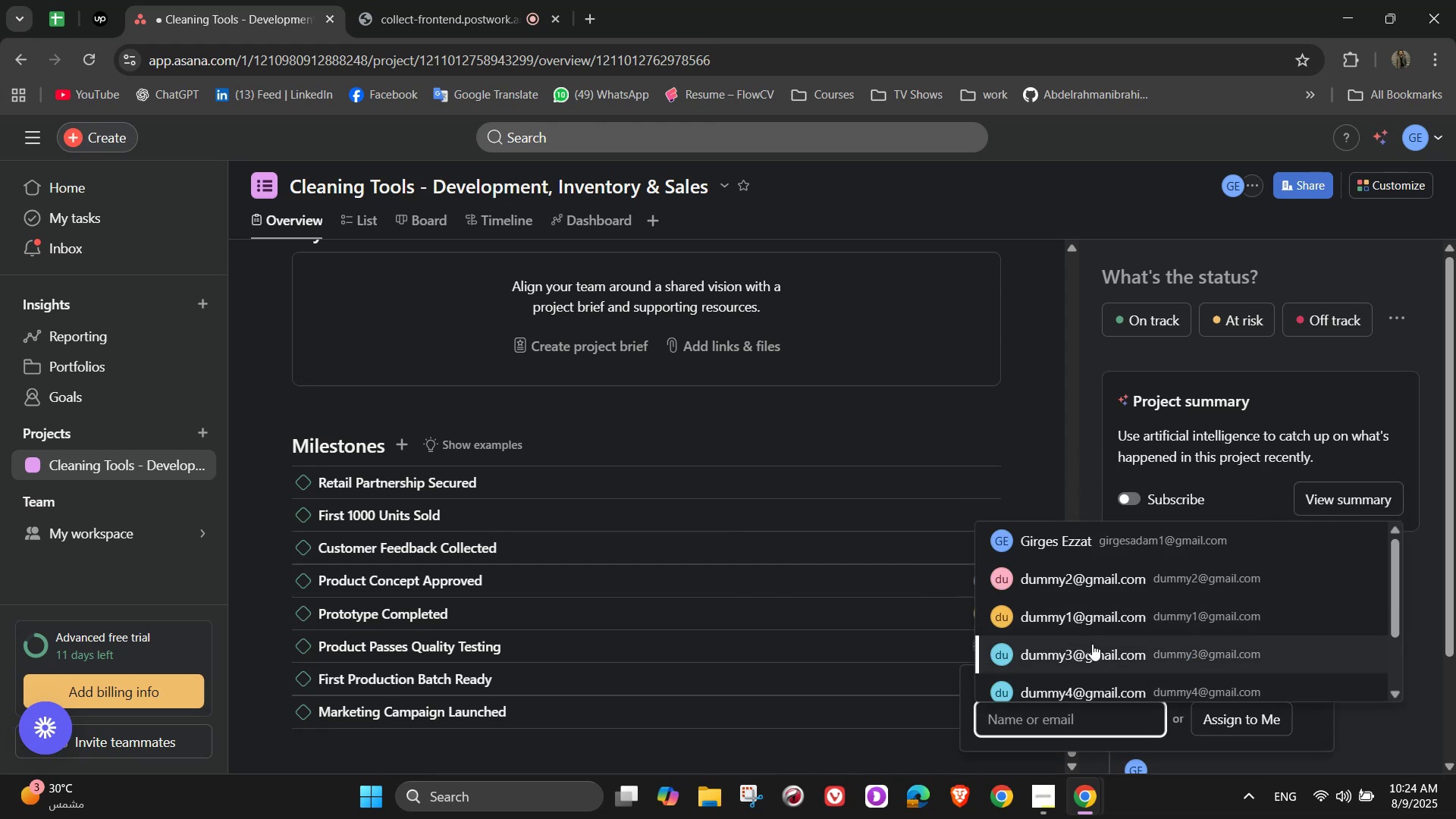 
left_click([1092, 645])
 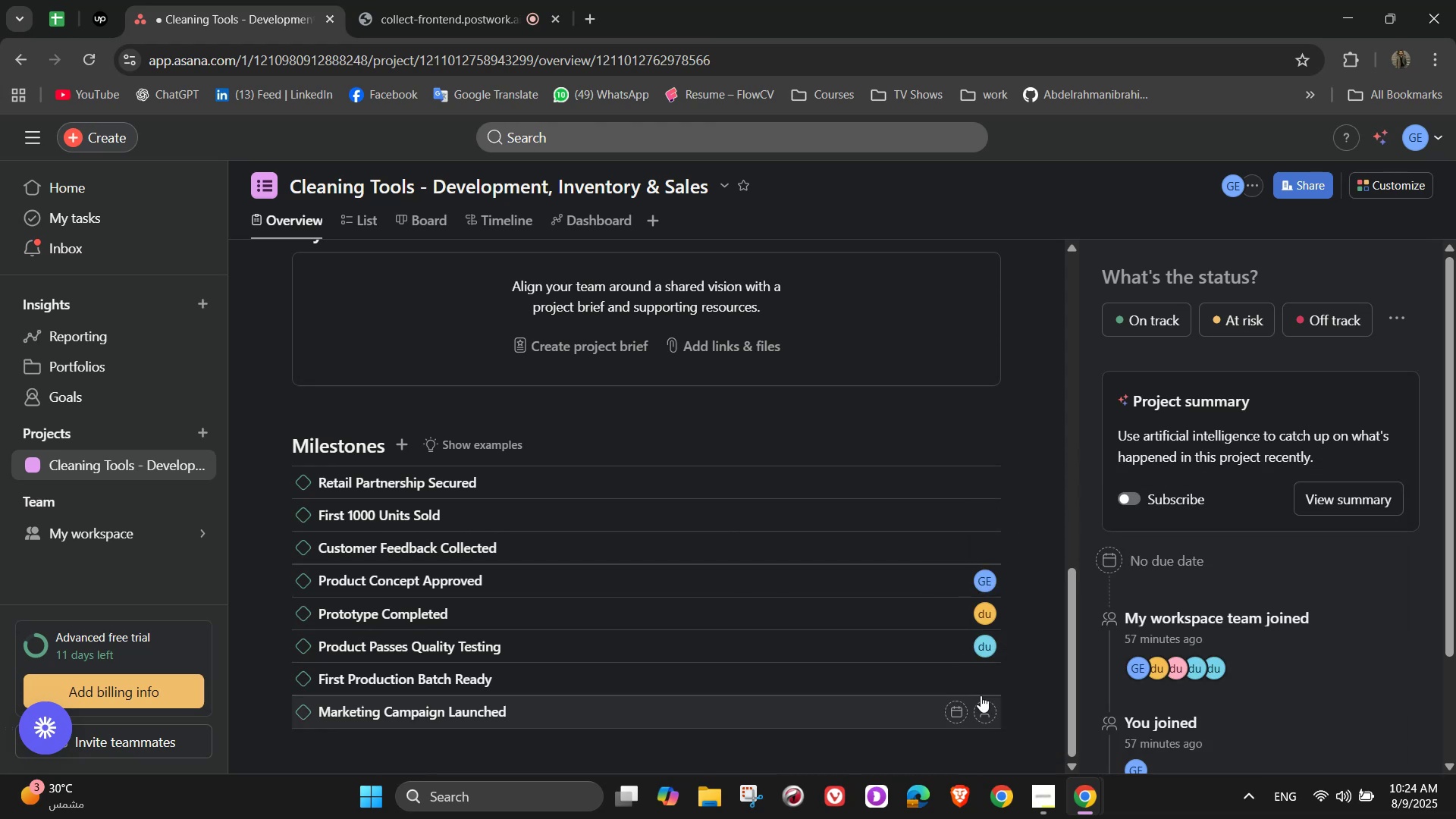 
left_click([981, 695])
 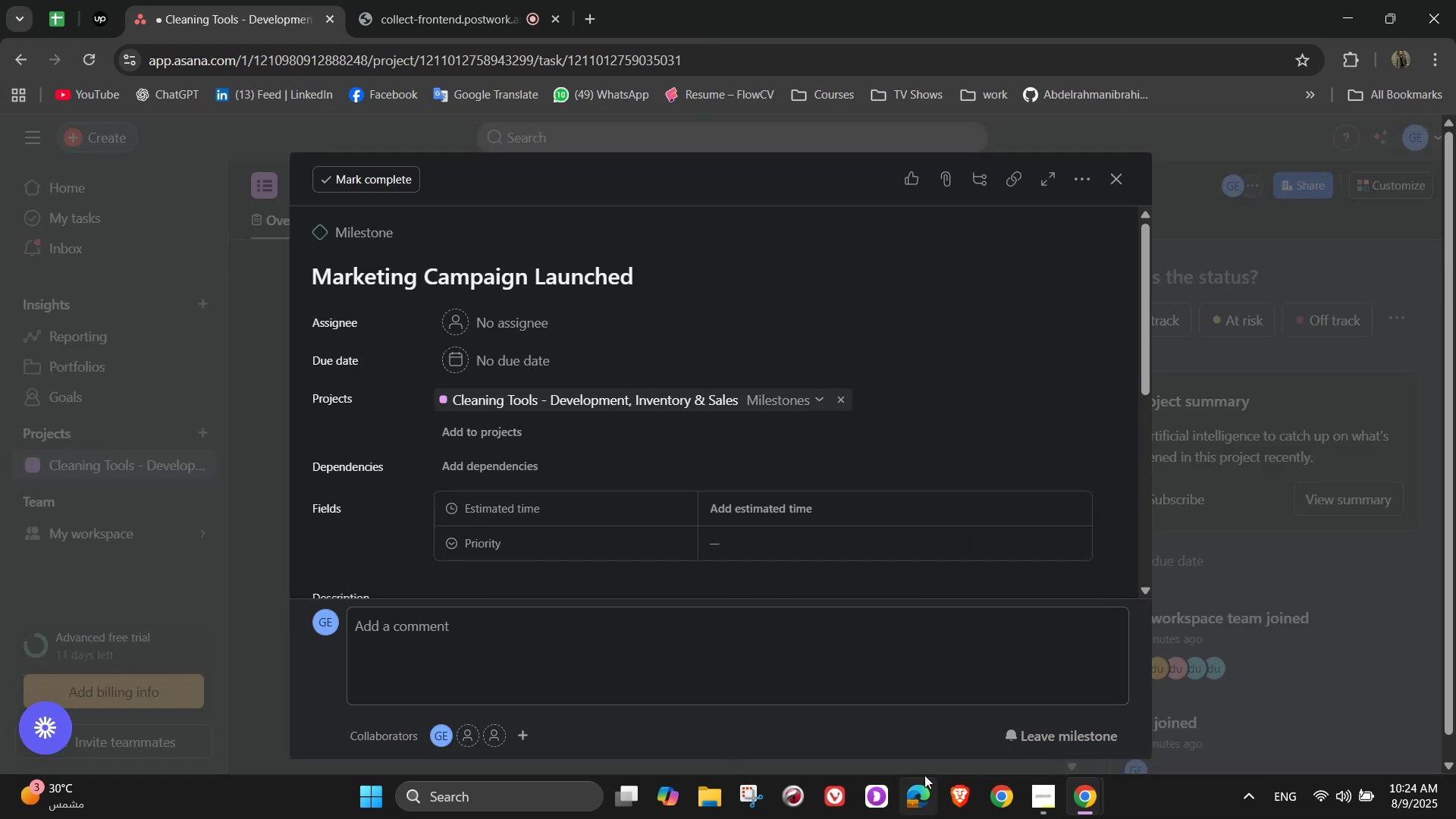 
left_click([920, 766])
 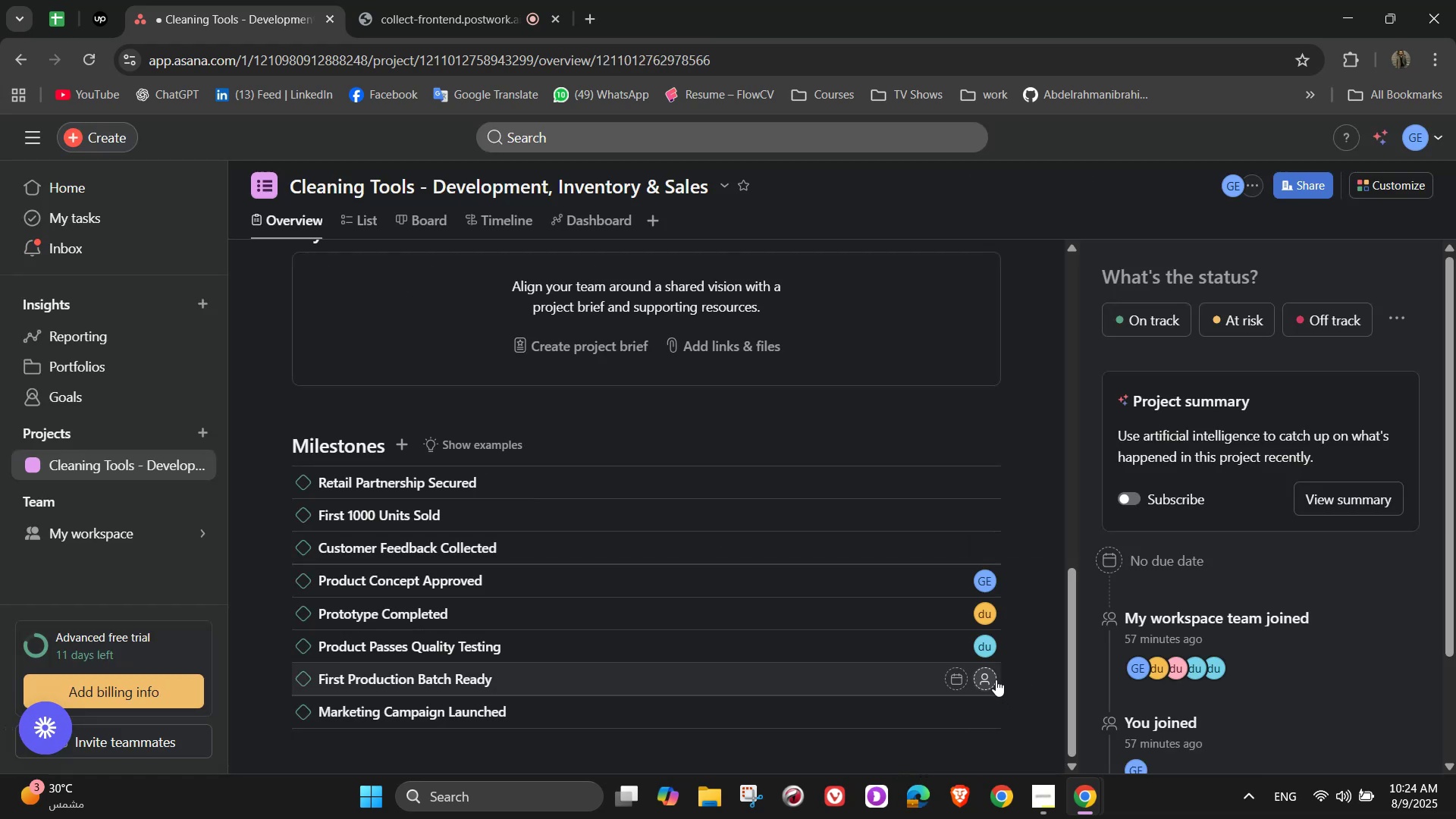 
left_click([986, 676])
 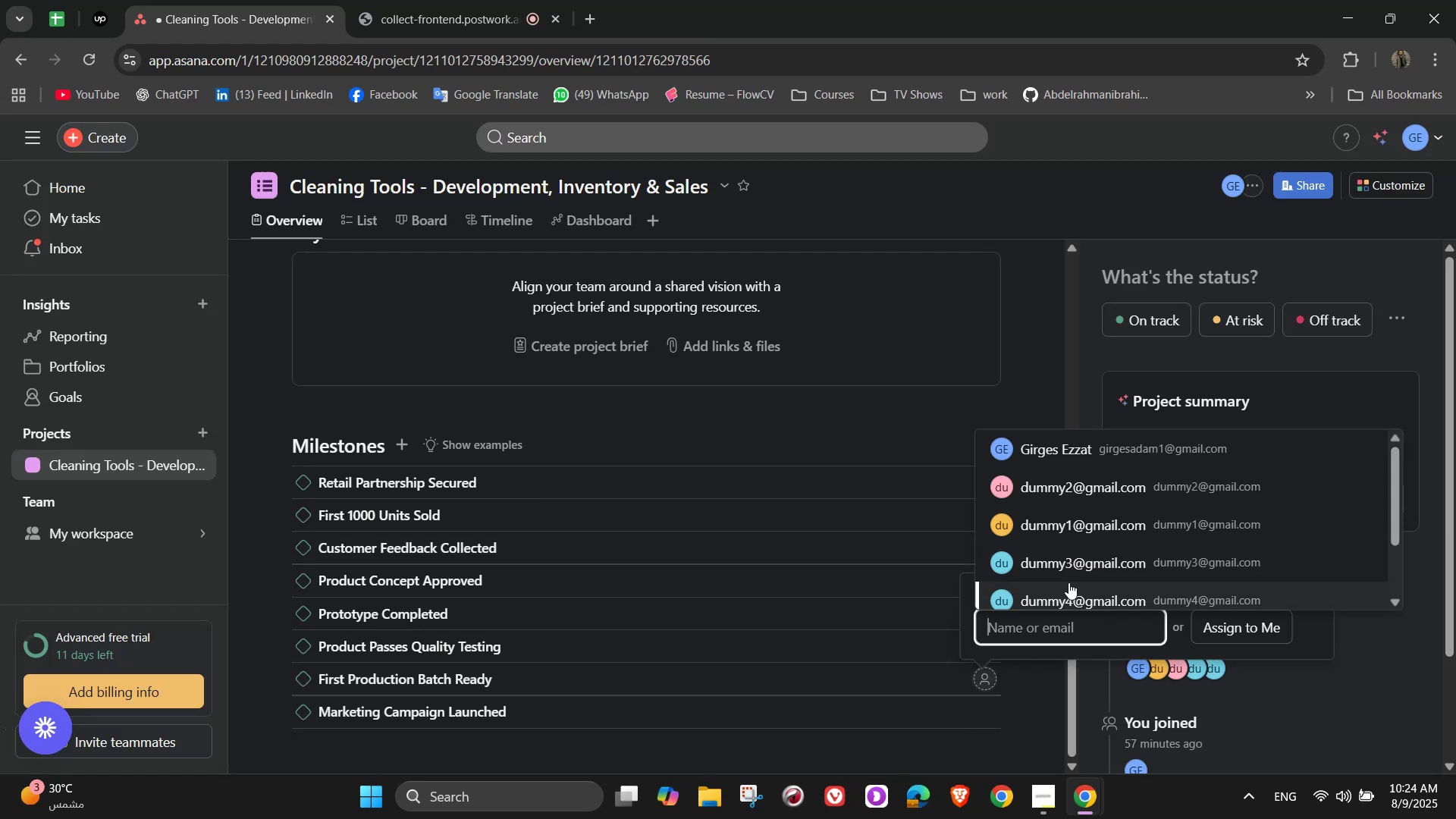 
left_click([1068, 571])
 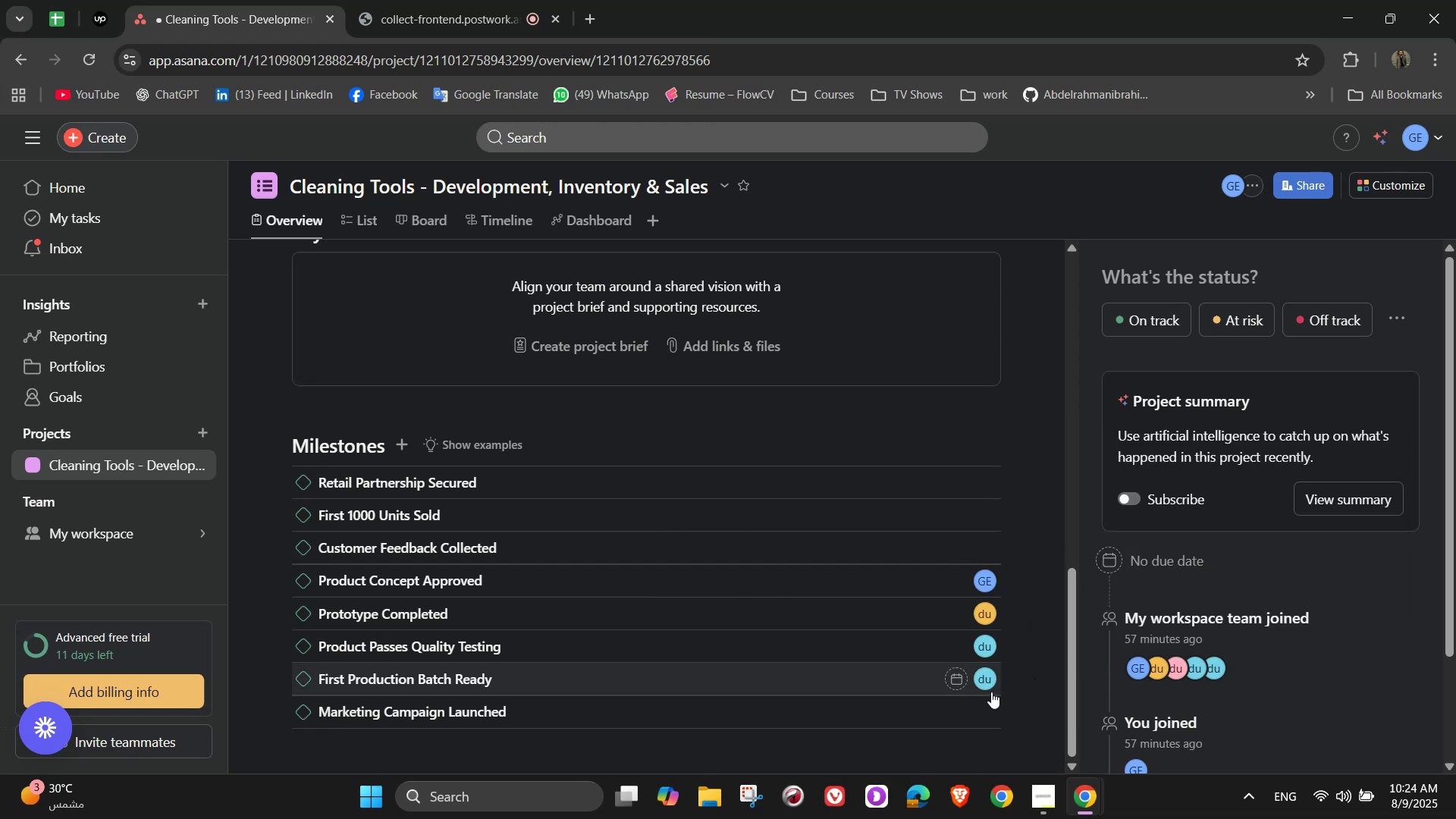 
left_click([989, 681])
 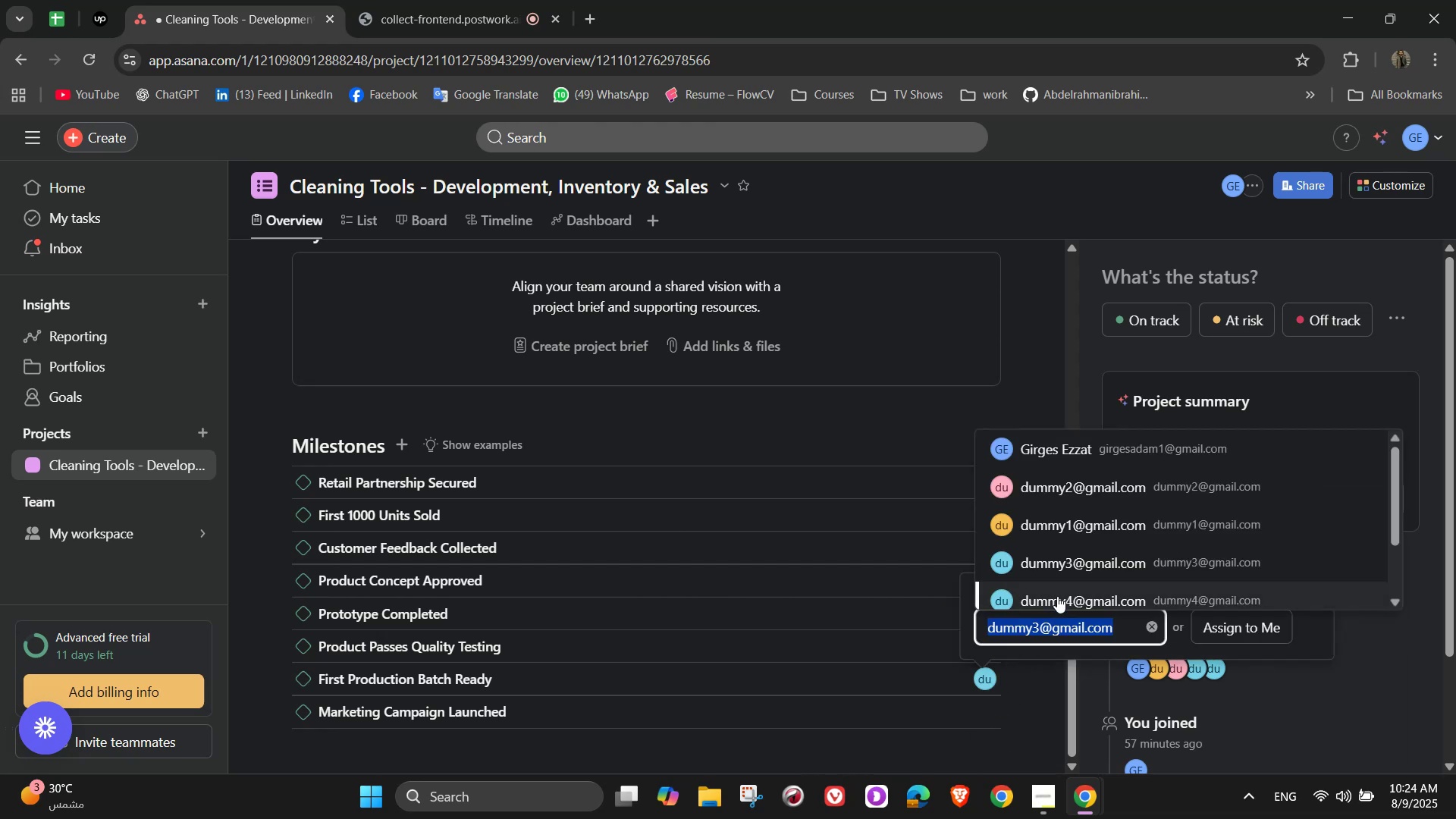 
left_click([1060, 589])
 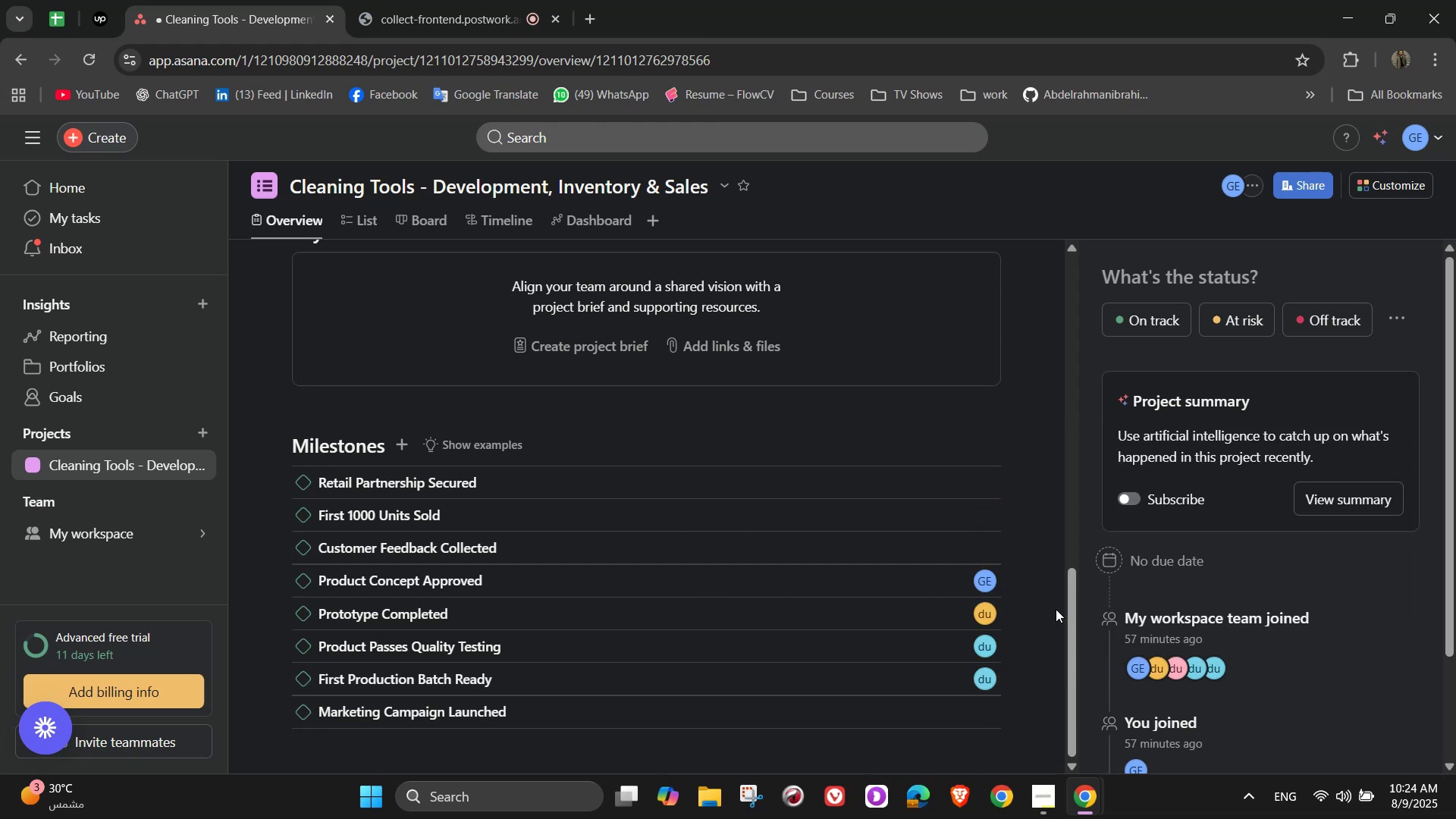 
scroll: coordinate [1014, 667], scroll_direction: down, amount: 2.0
 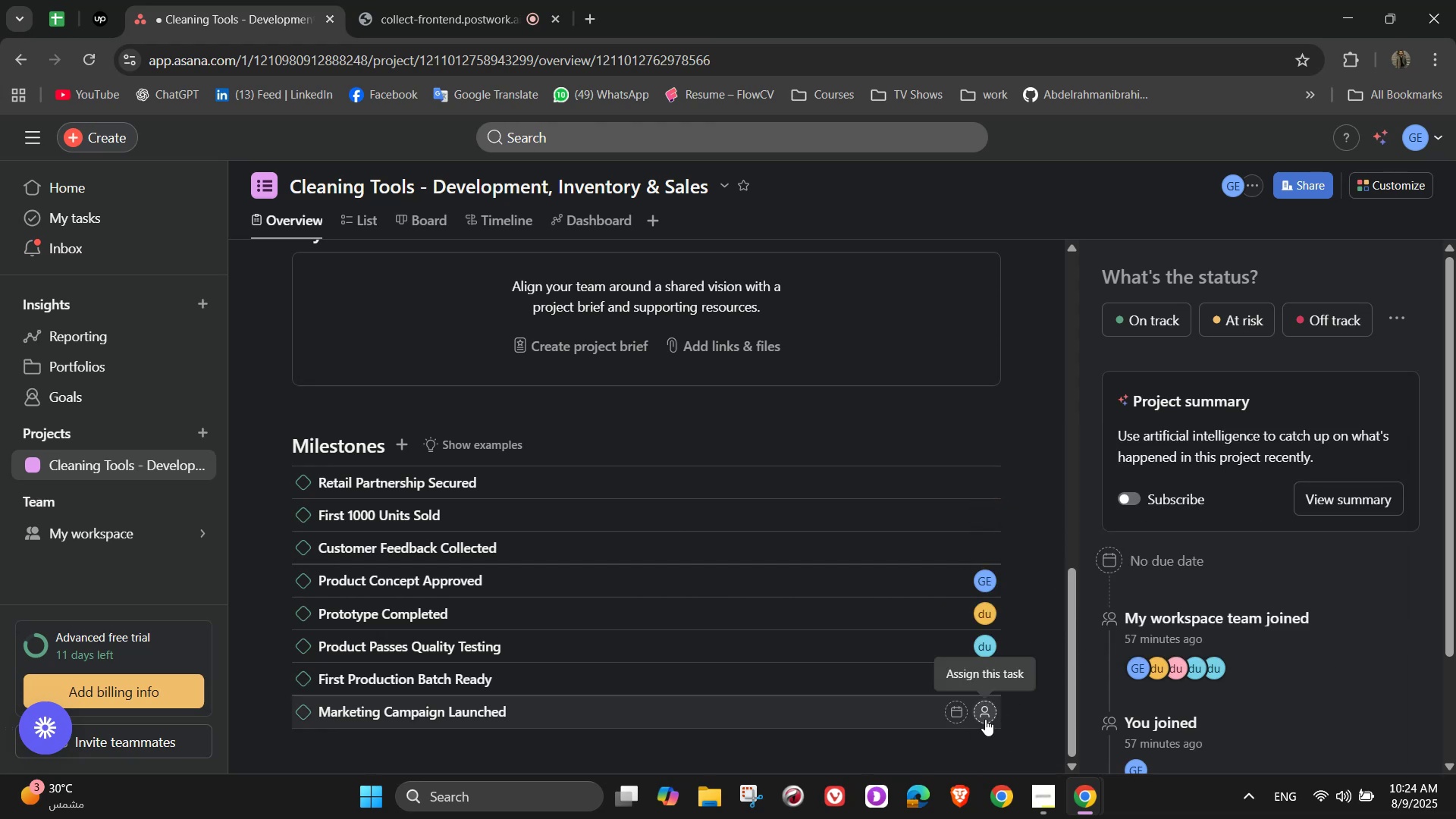 
left_click([984, 718])
 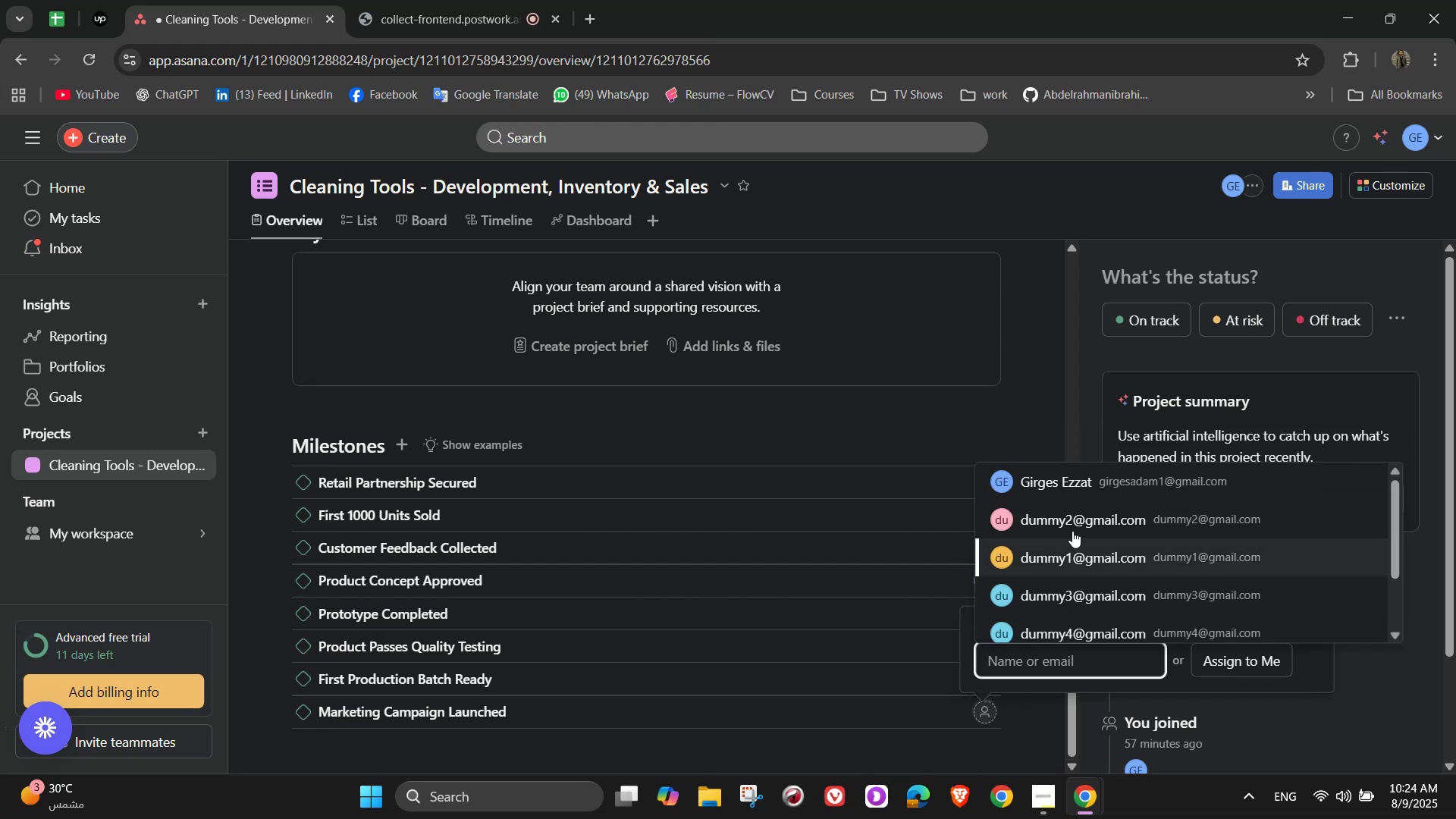 
left_click([1074, 519])
 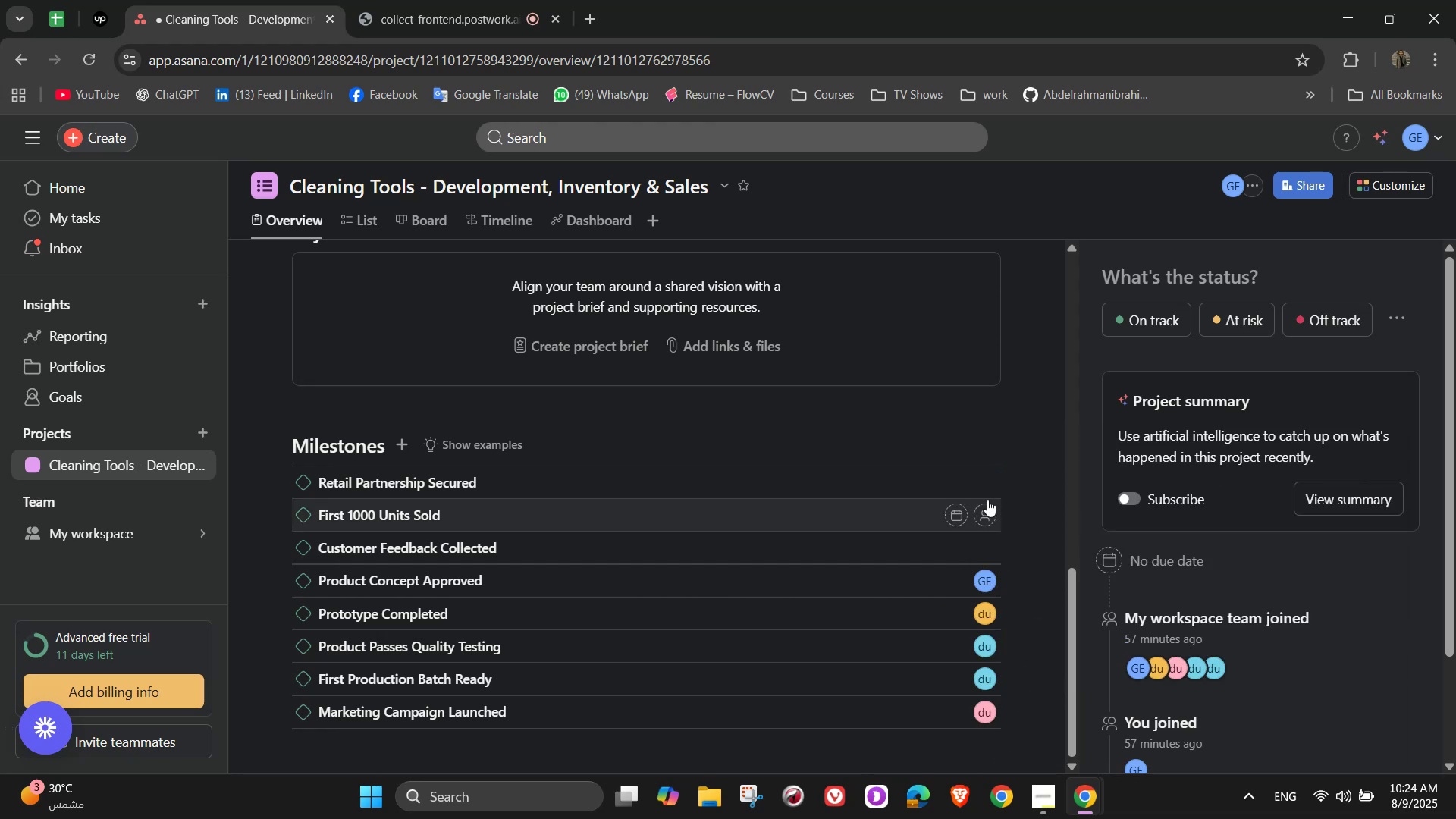 
left_click([986, 479])
 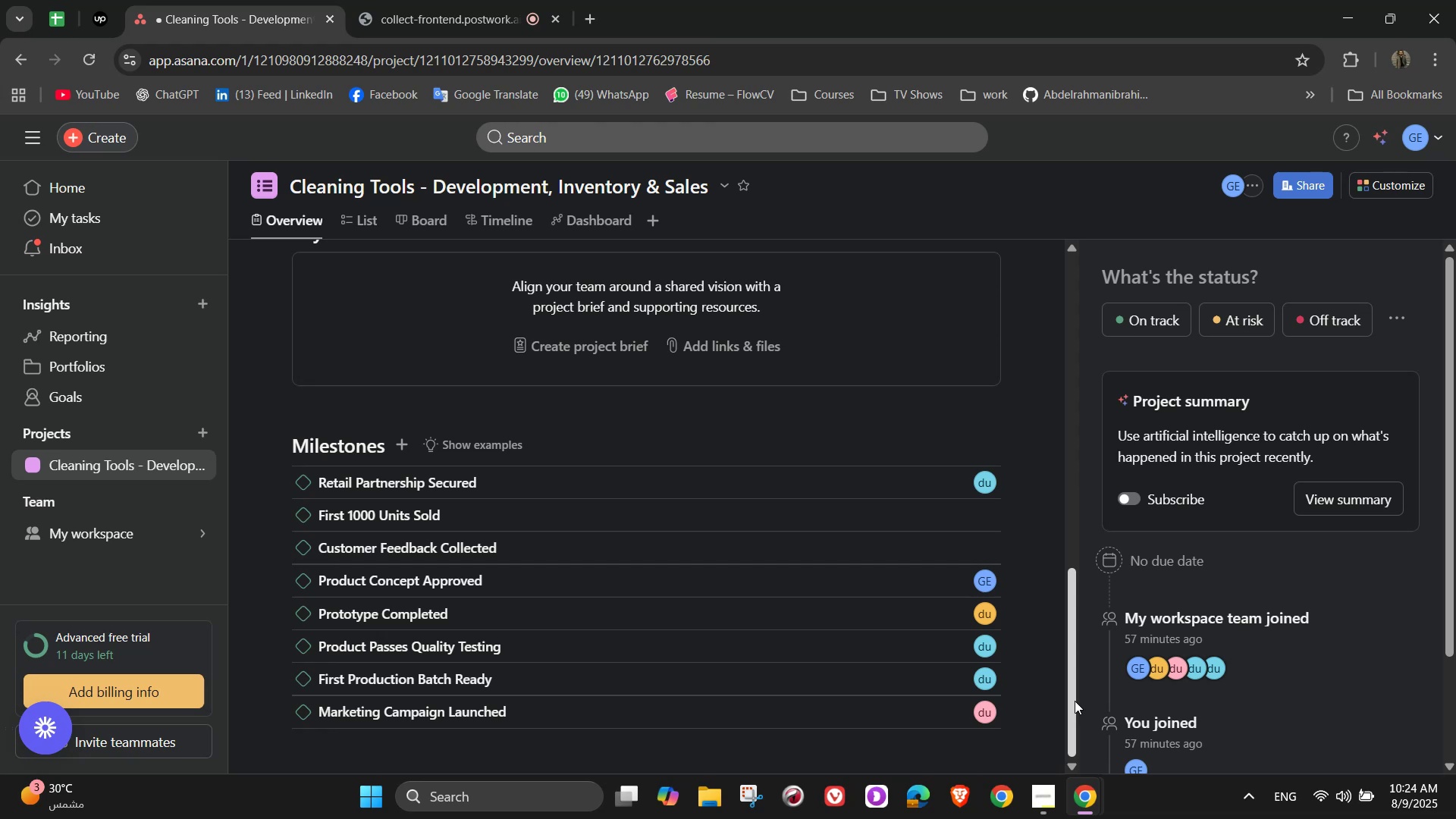 
wait(9.24)
 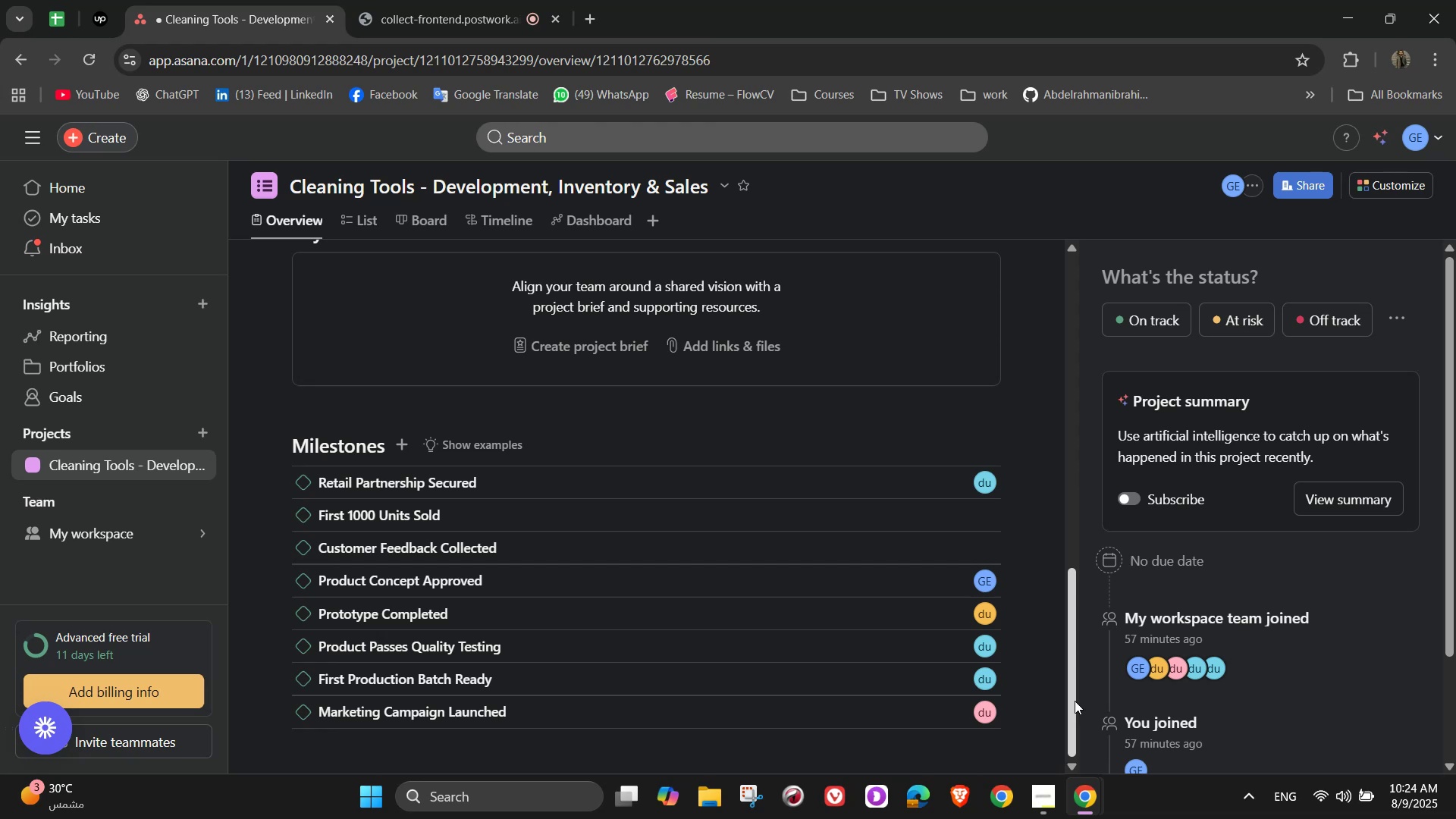 
left_click([981, 517])
 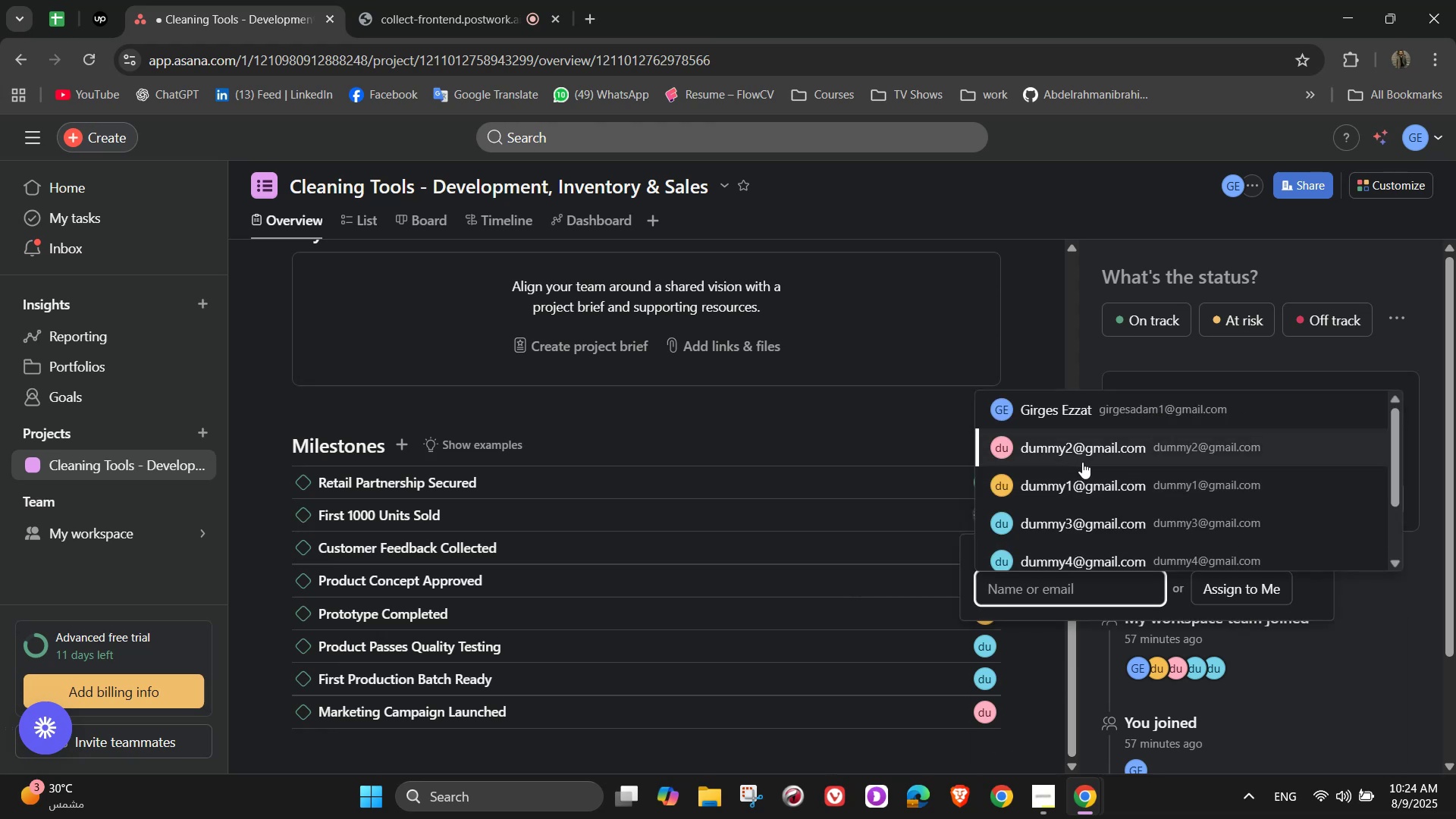 
left_click([1082, 462])
 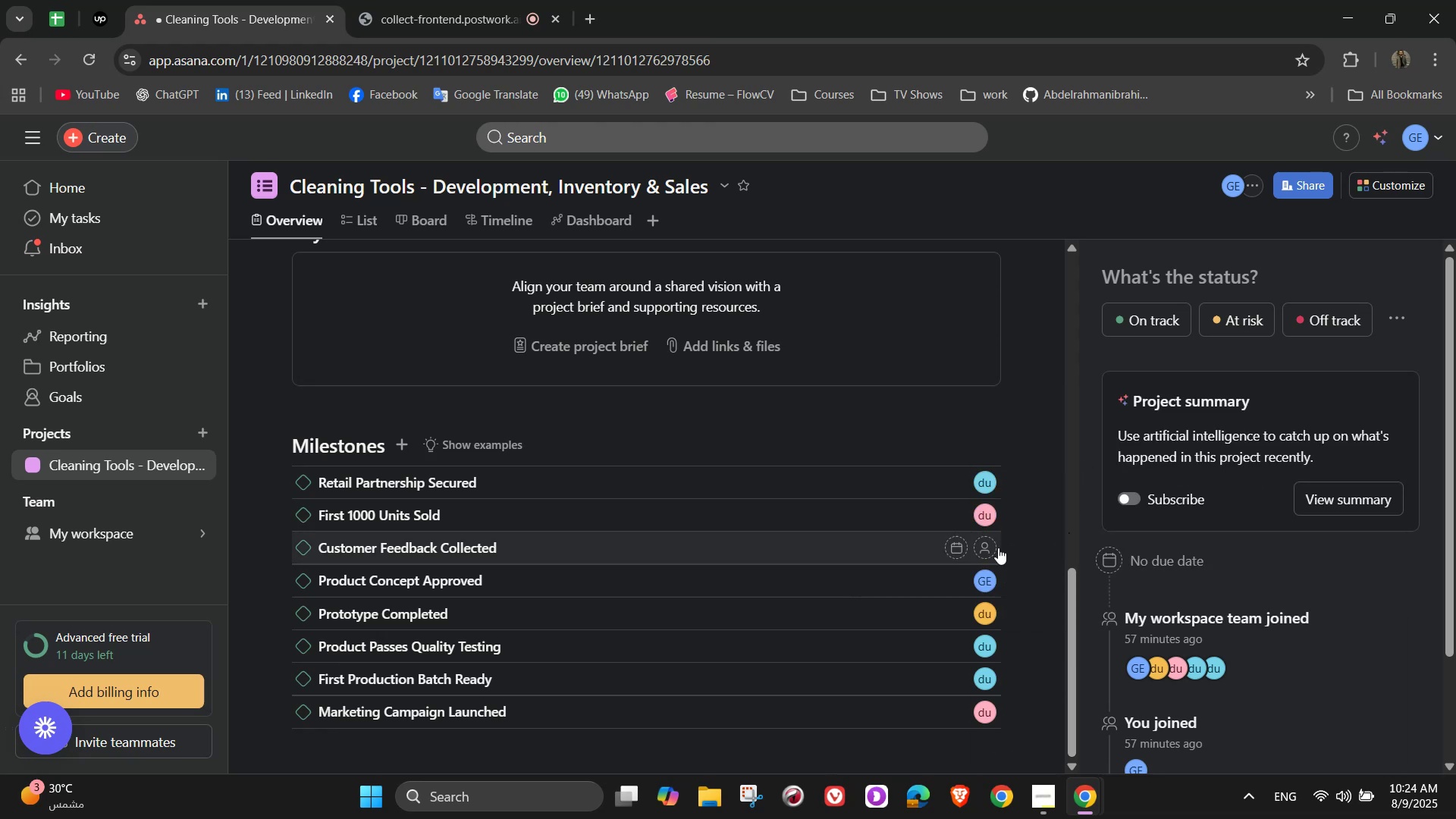 
left_click([993, 547])
 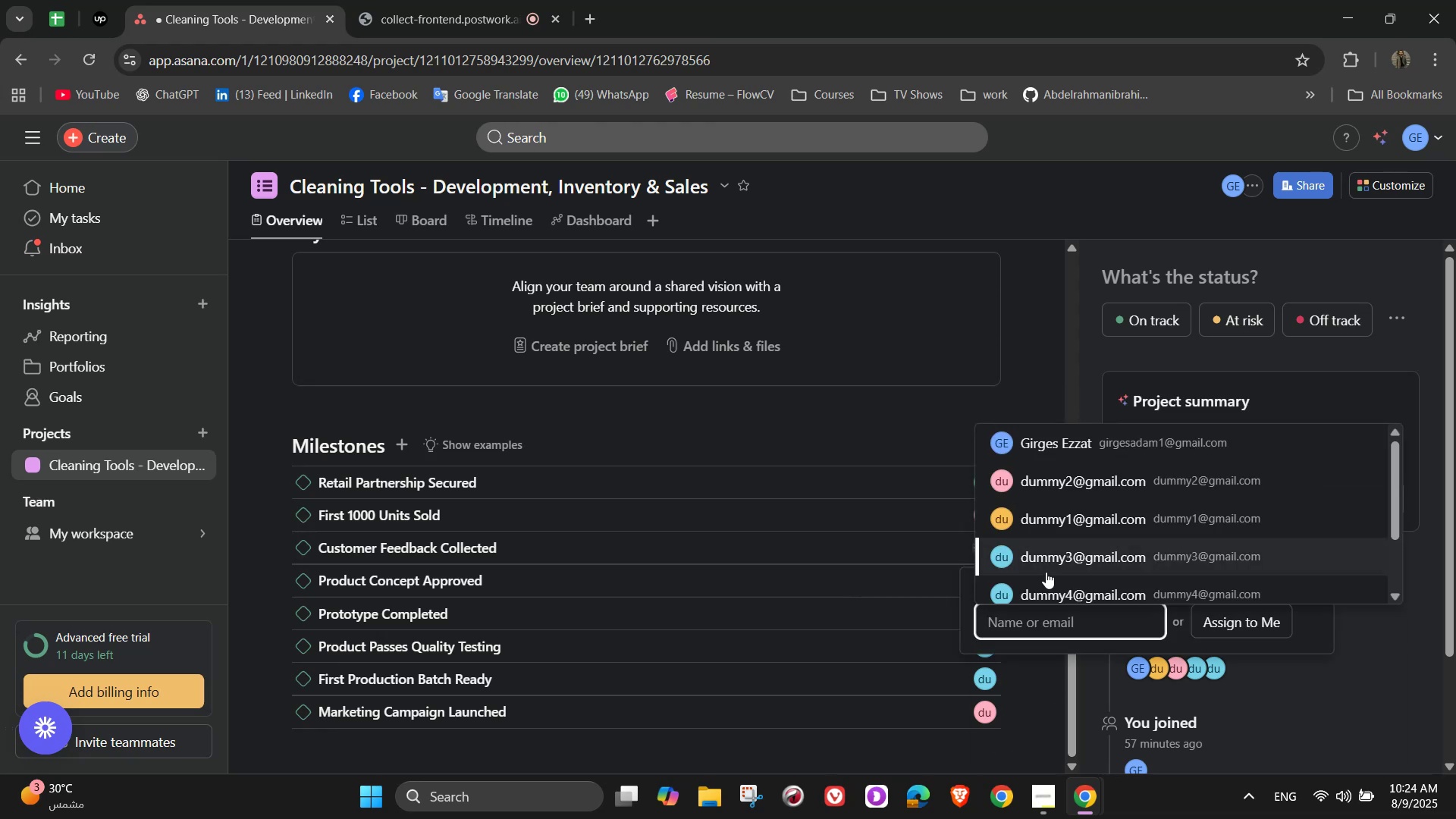 
left_click_drag(start_coordinate=[1047, 568], to_coordinate=[1053, 601])
 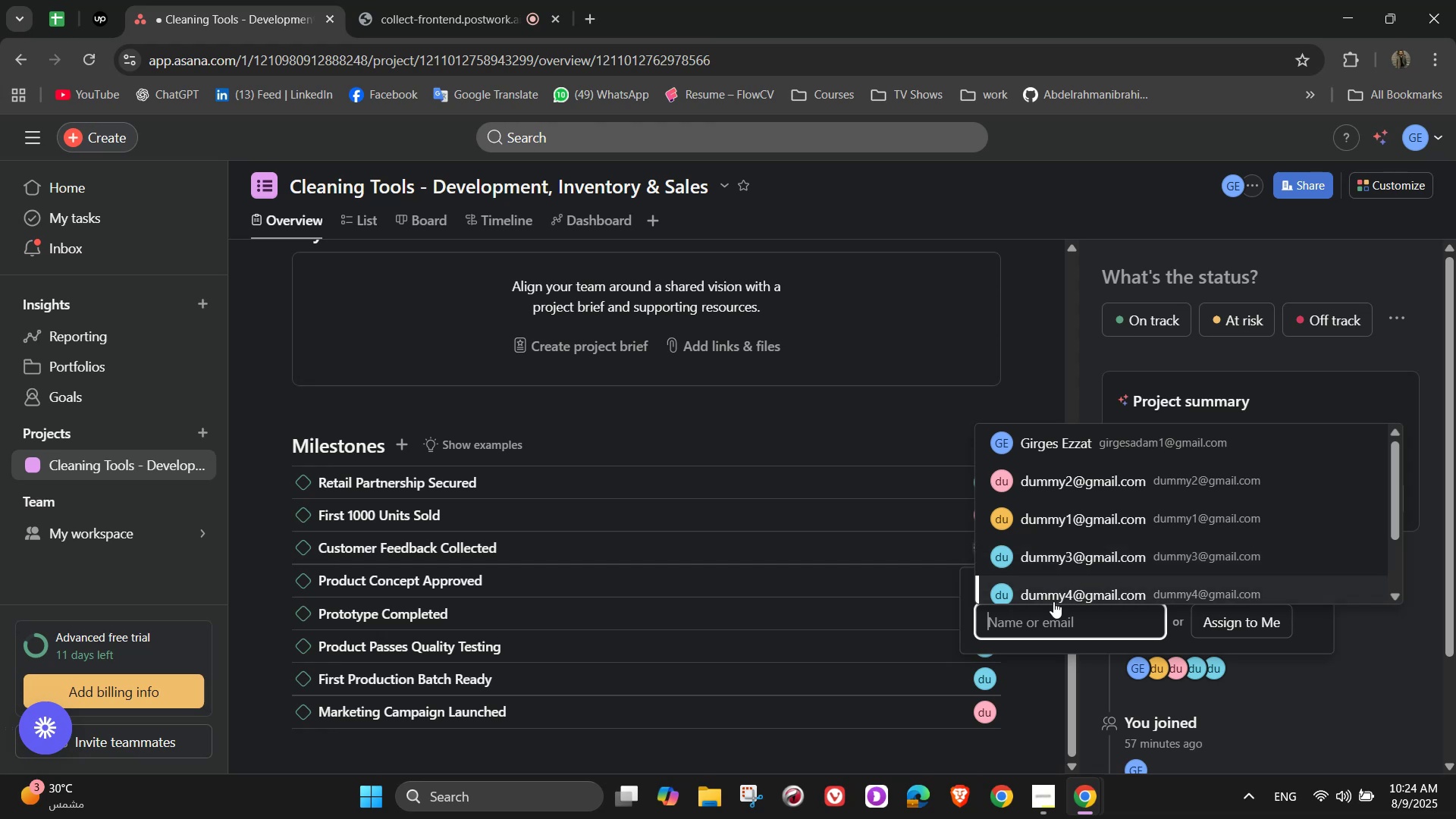 
left_click([1053, 601])
 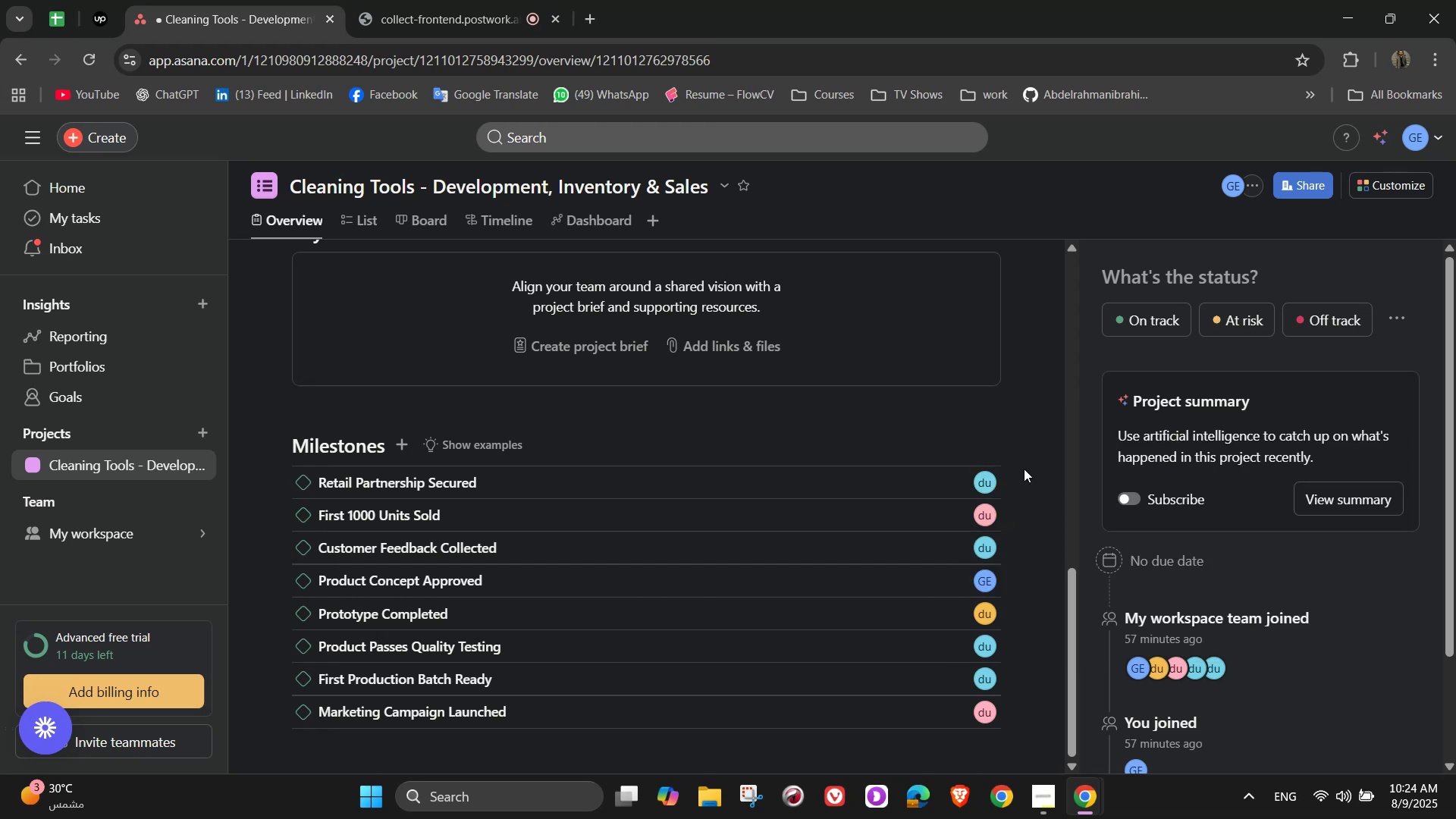 
scroll: coordinate [811, 444], scroll_direction: down, amount: 1.0
 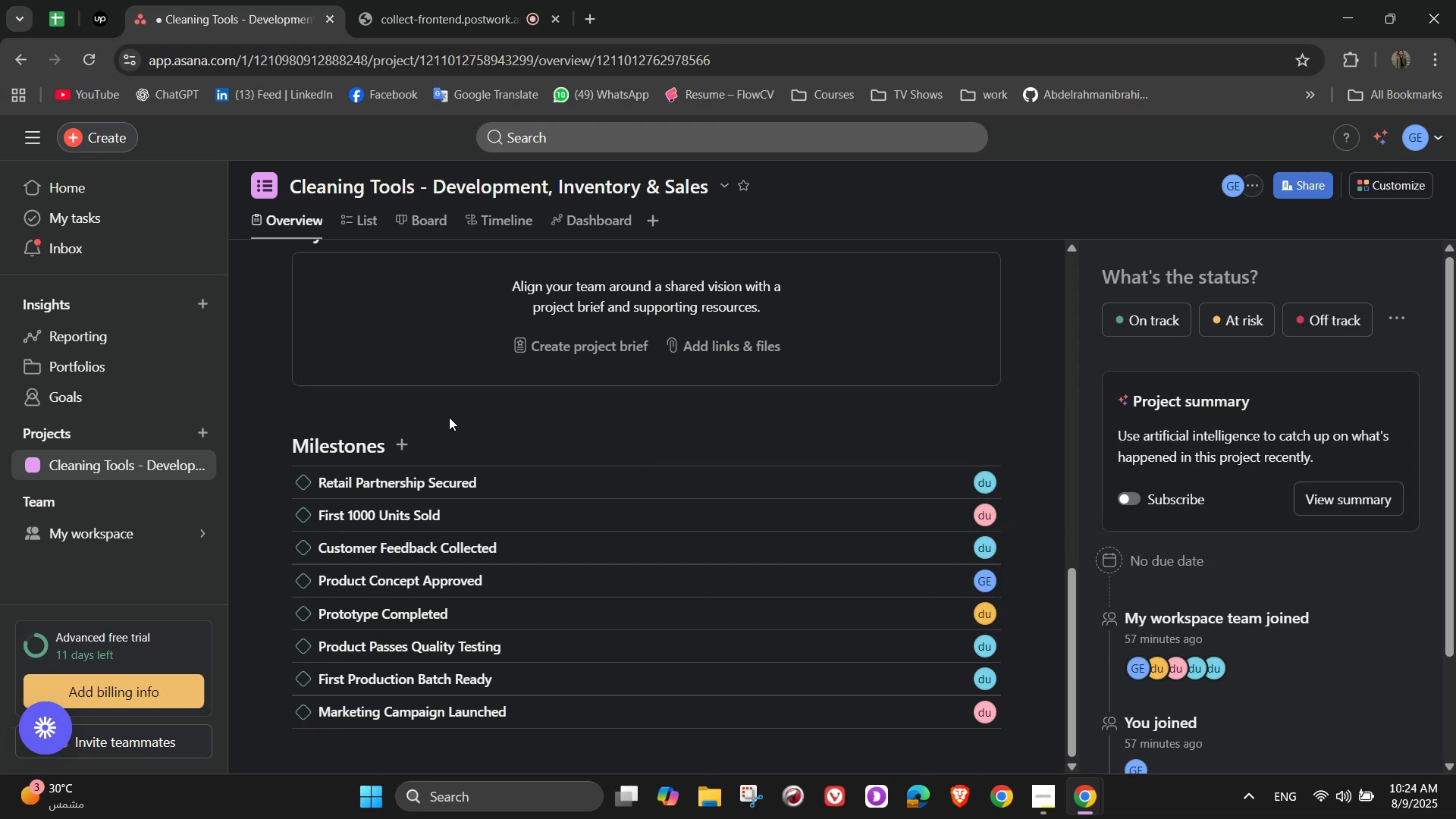 
scroll: coordinate [943, 440], scroll_direction: up, amount: 9.0
 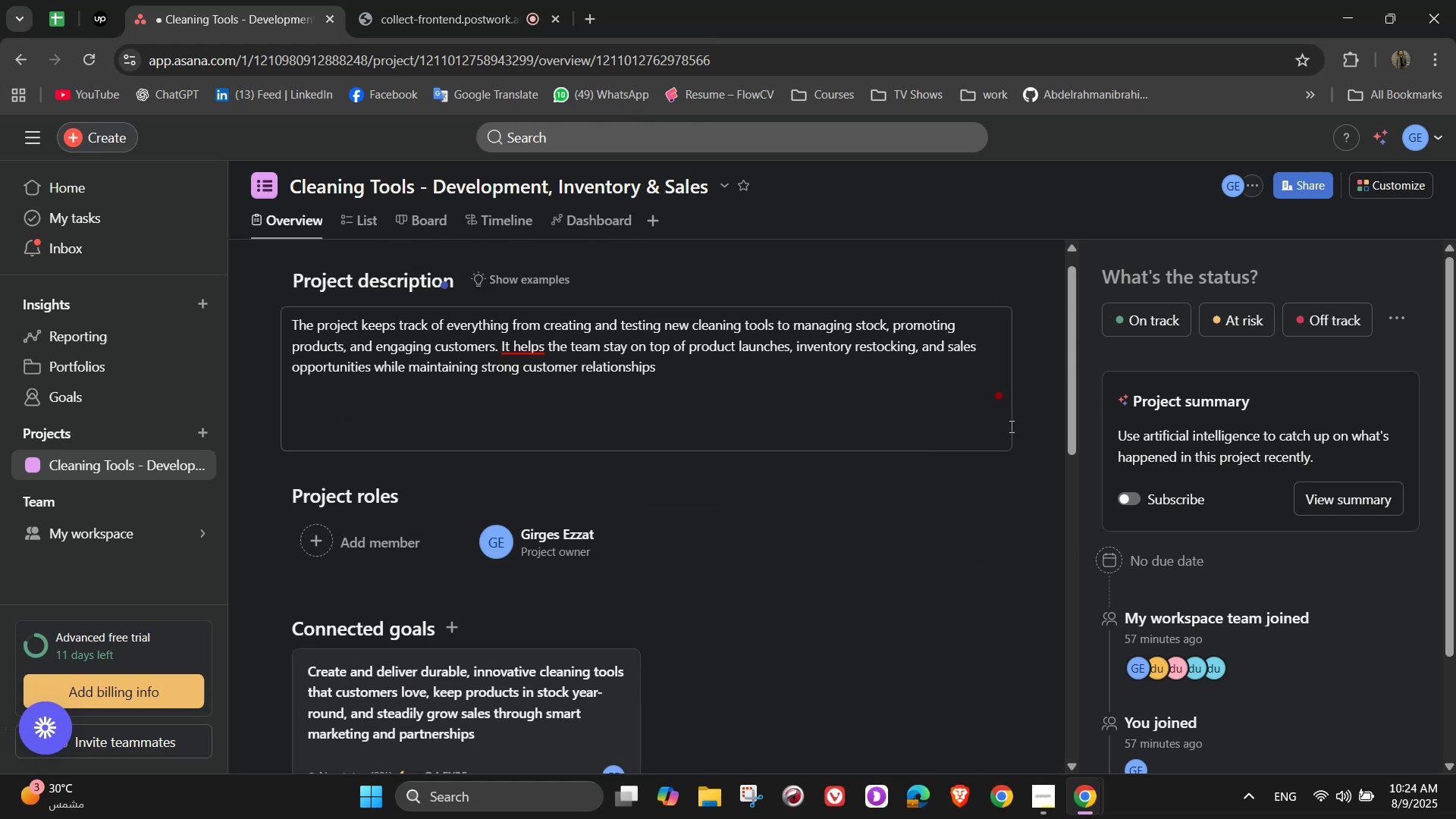 
scroll: coordinate [624, 528], scroll_direction: down, amount: 14.0
 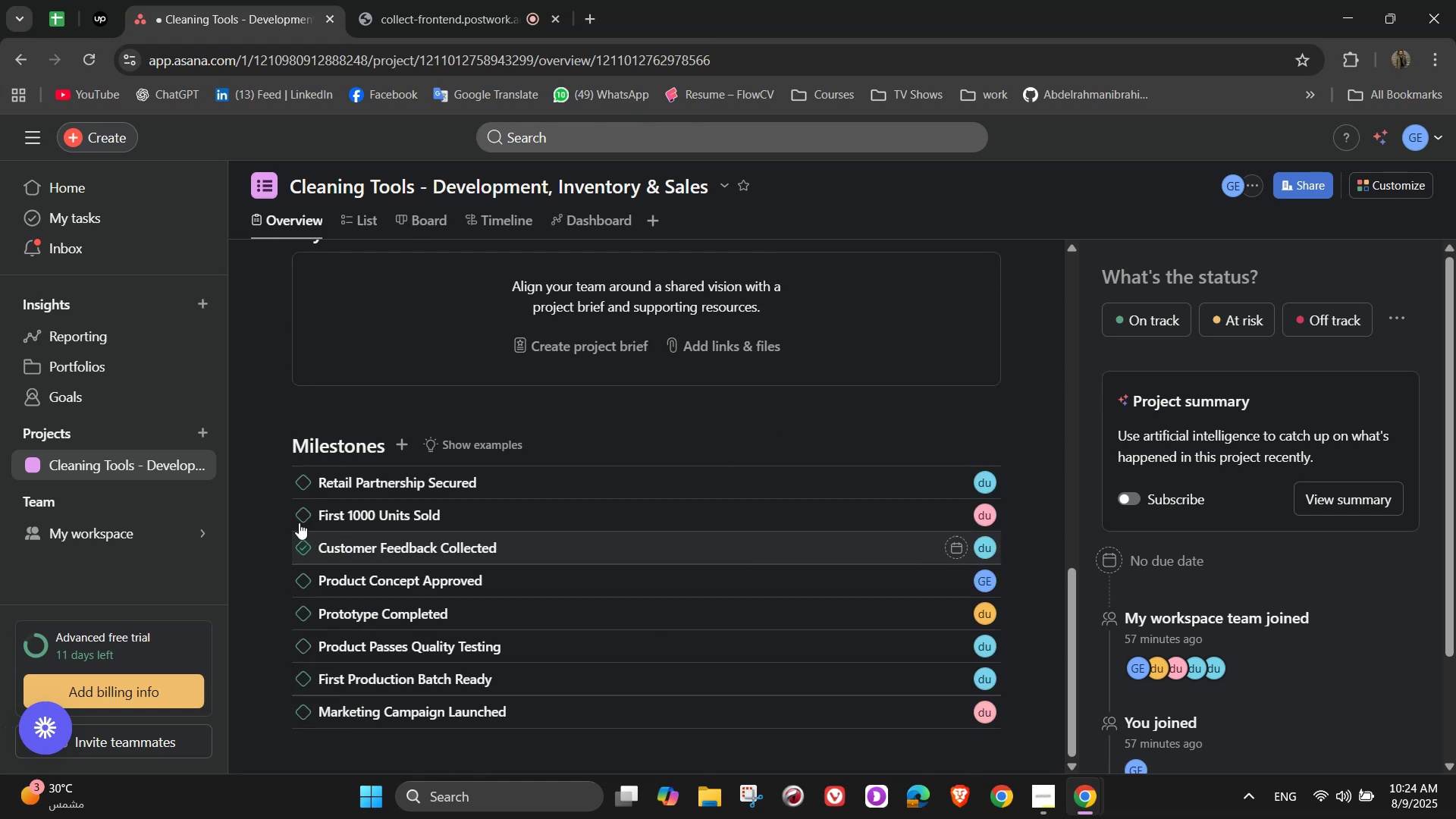 
left_click([306, 577])
 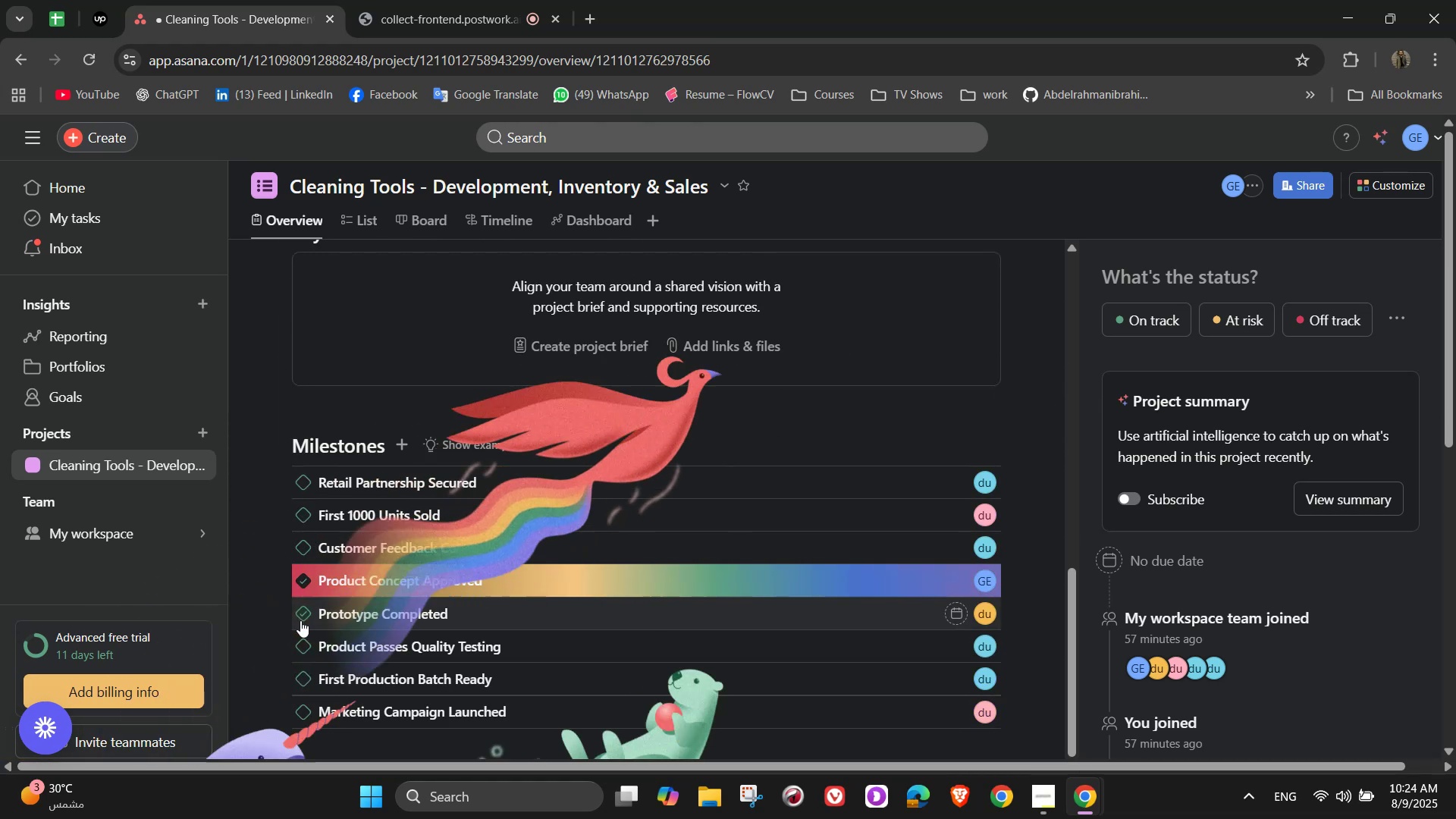 
left_click([300, 620])
 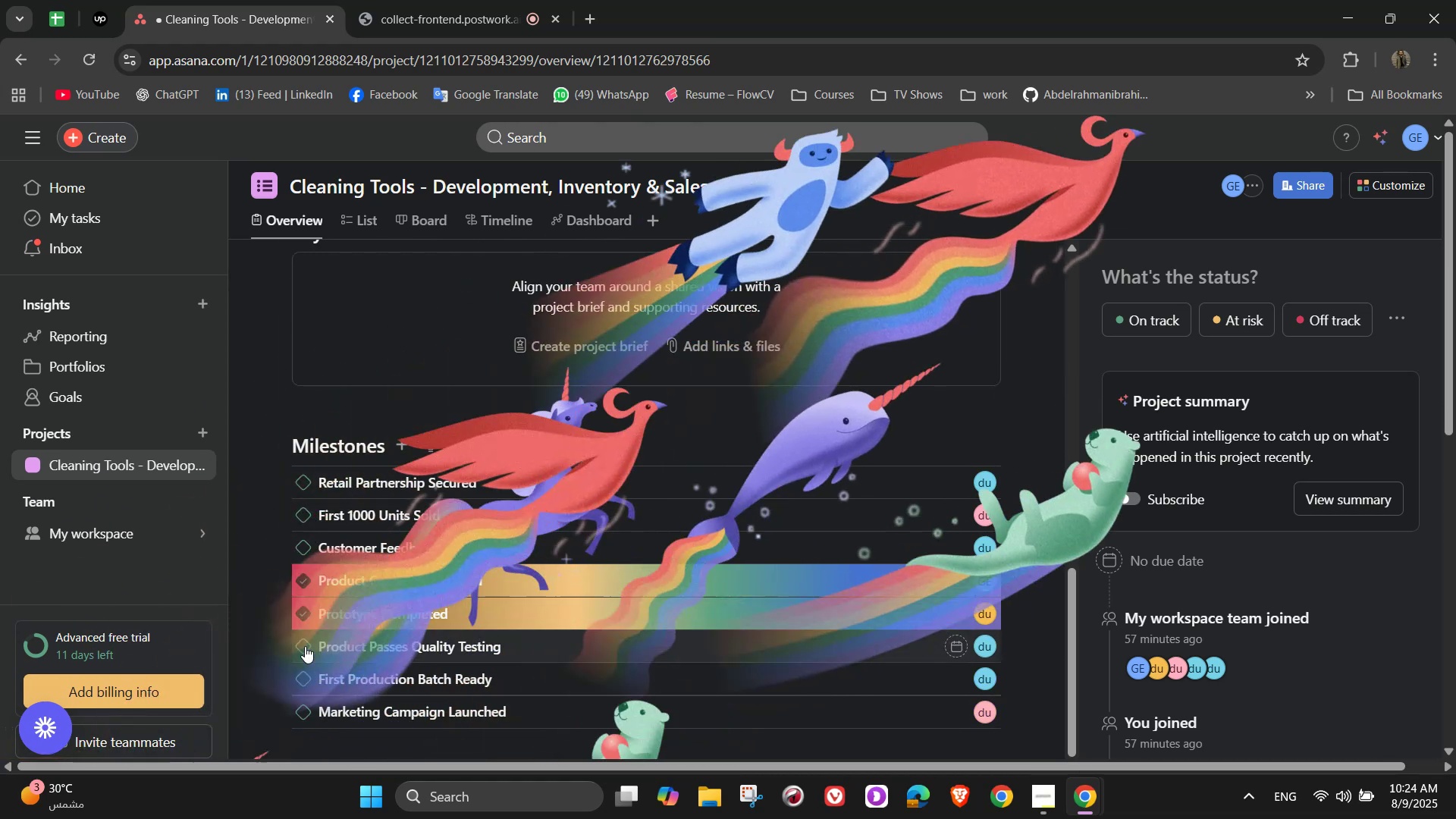 
left_click([303, 651])
 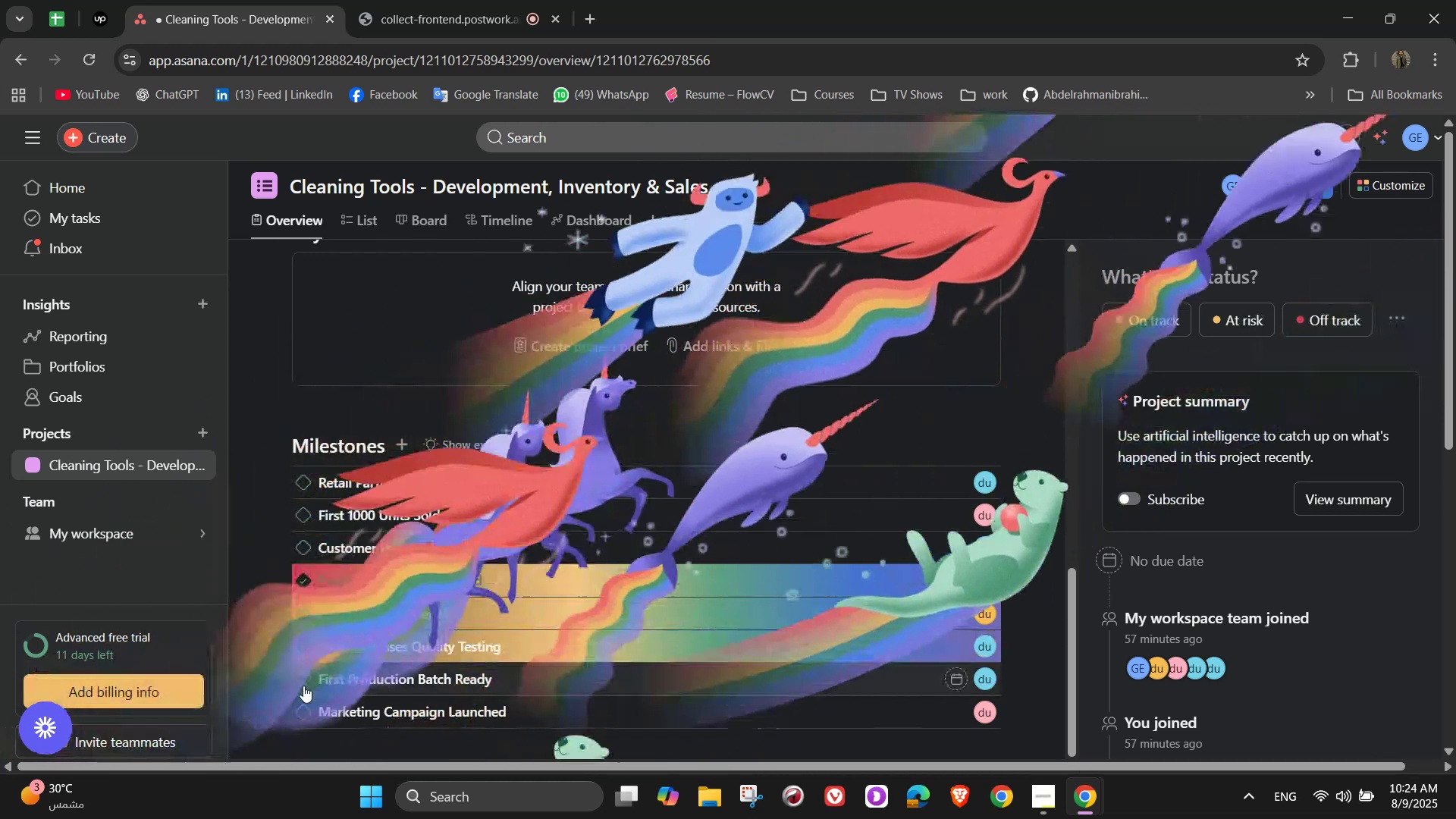 
left_click([303, 689])
 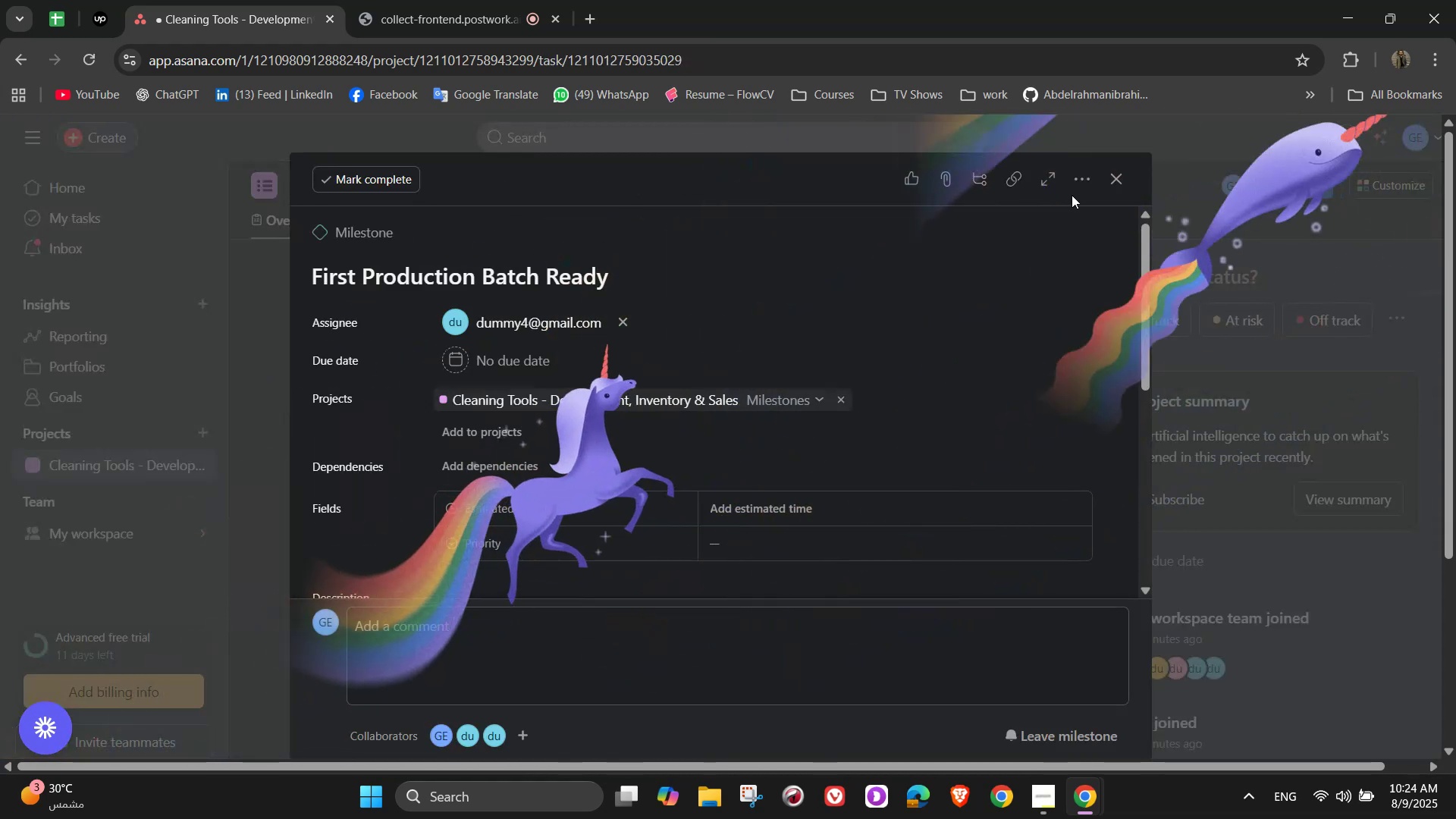 
left_click([1113, 177])
 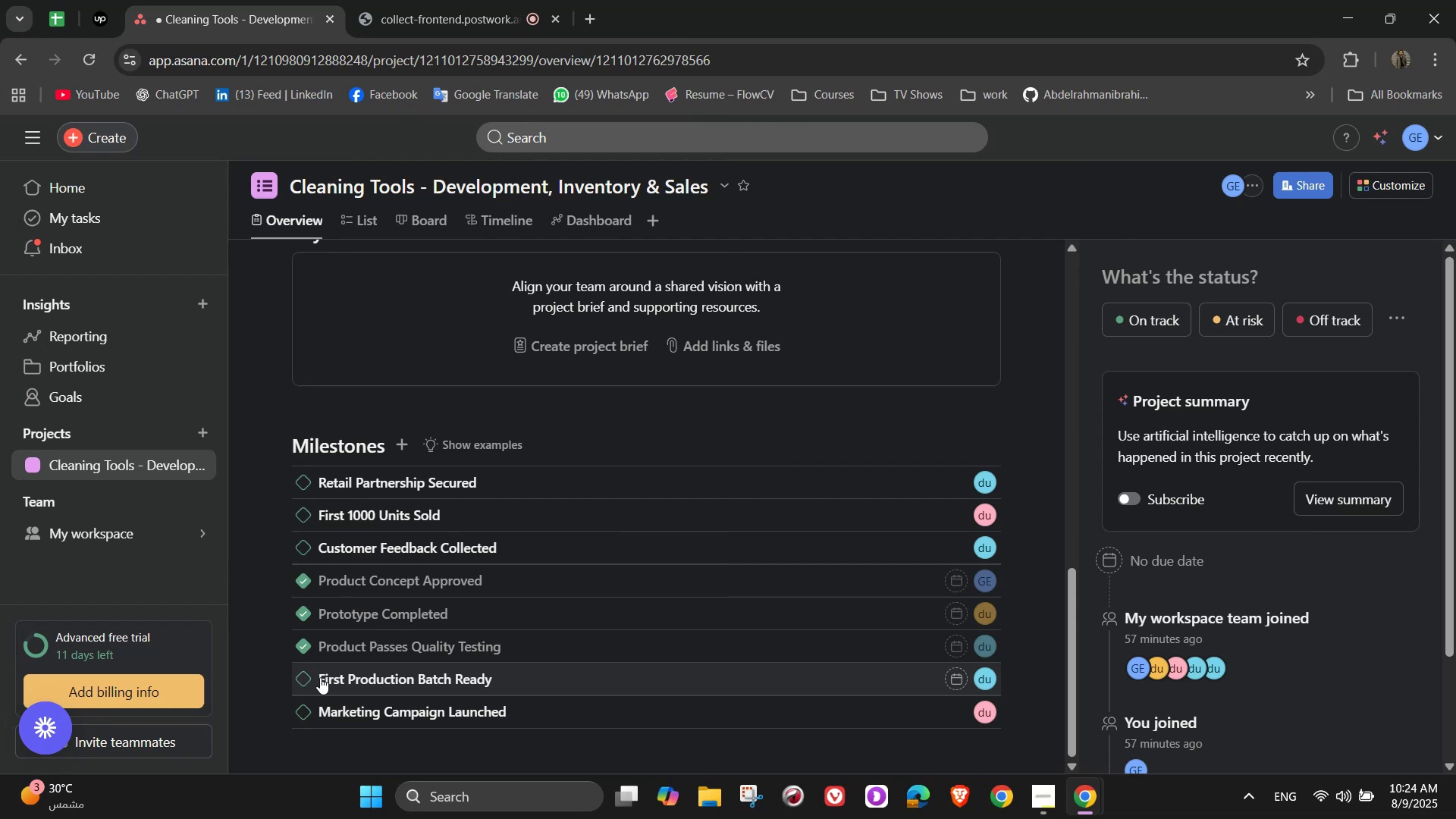 
left_click([298, 679])
 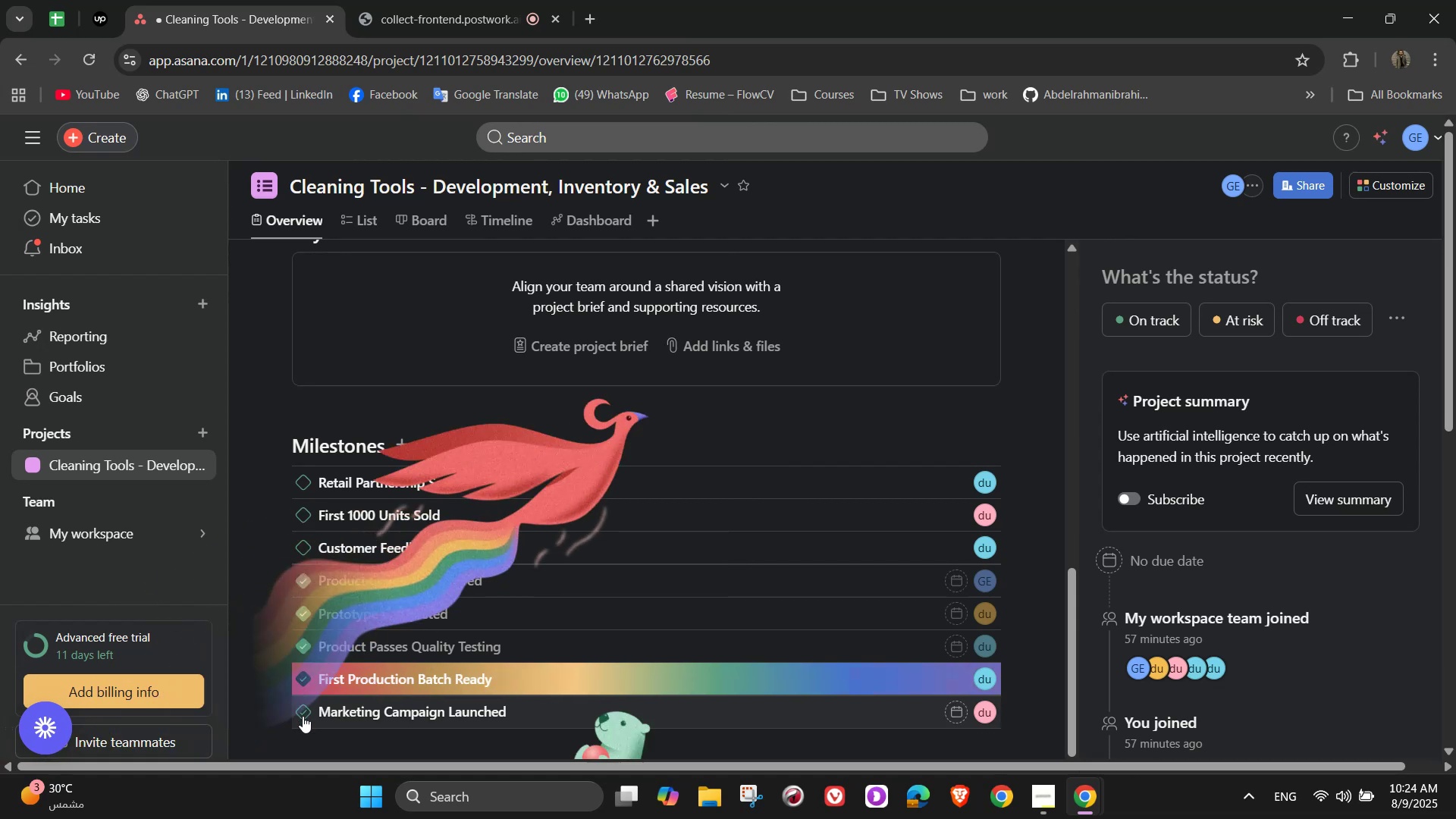 
left_click([303, 717])
 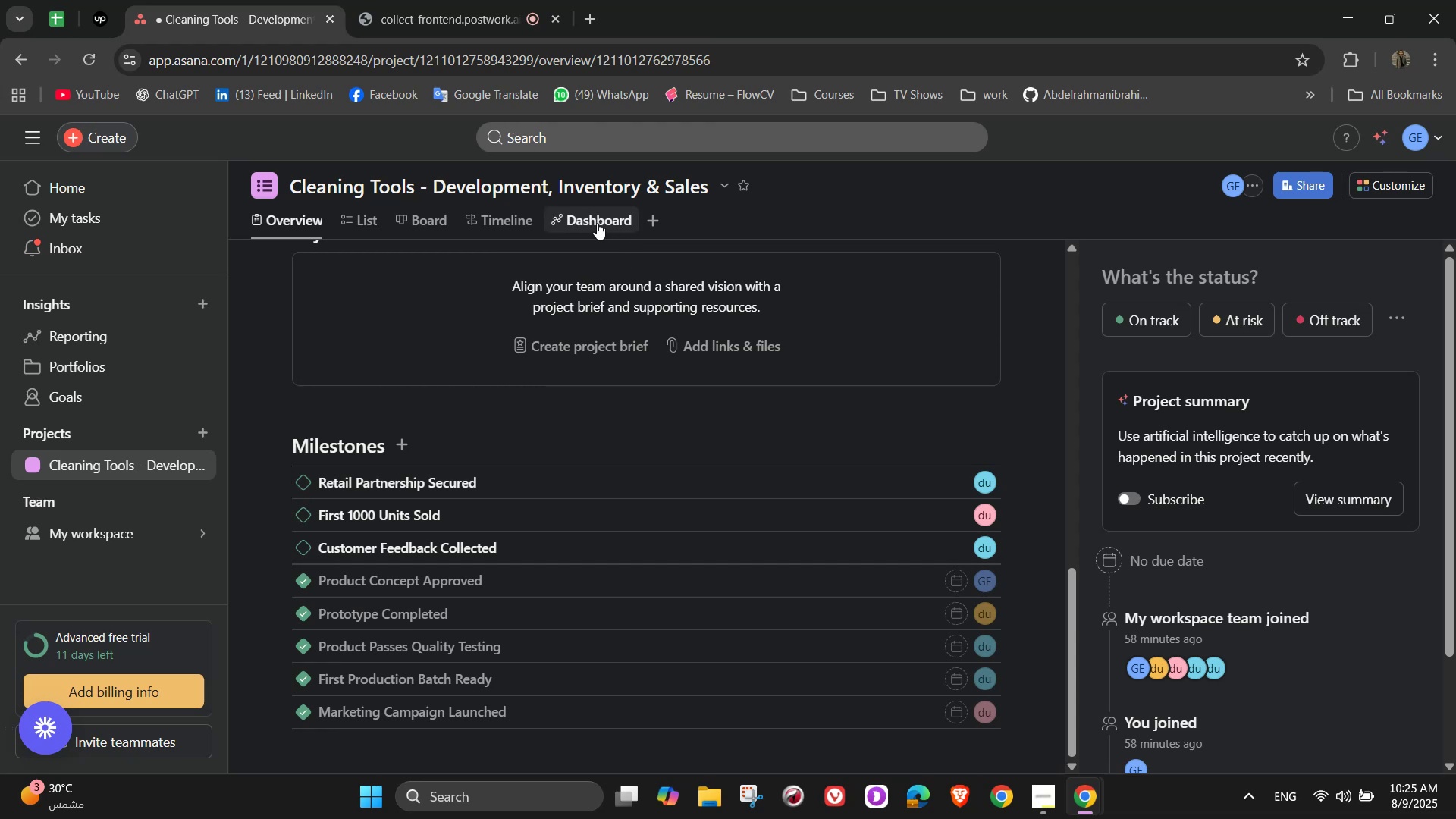 
wait(17.74)
 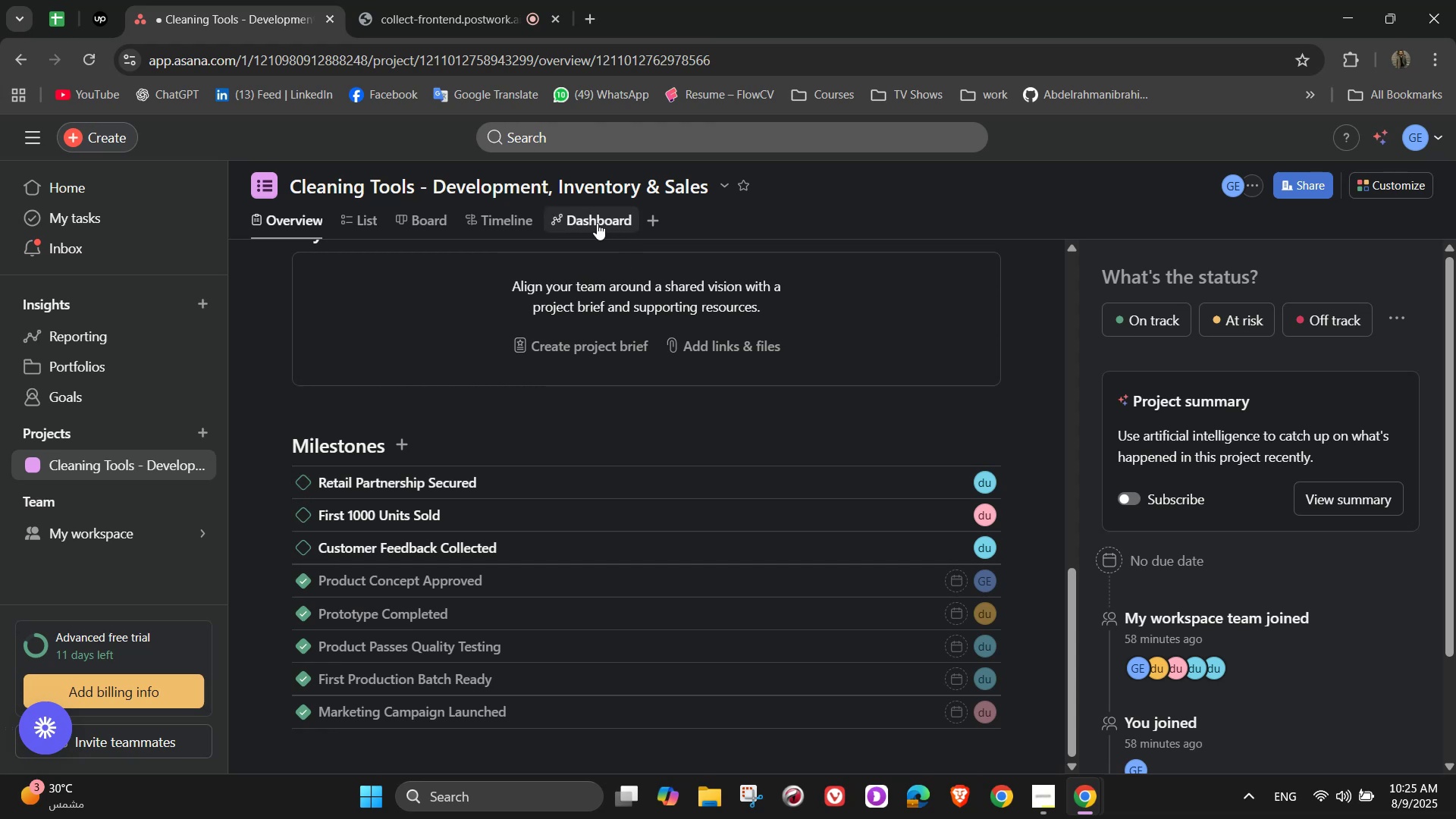 
left_click([417, 212])
 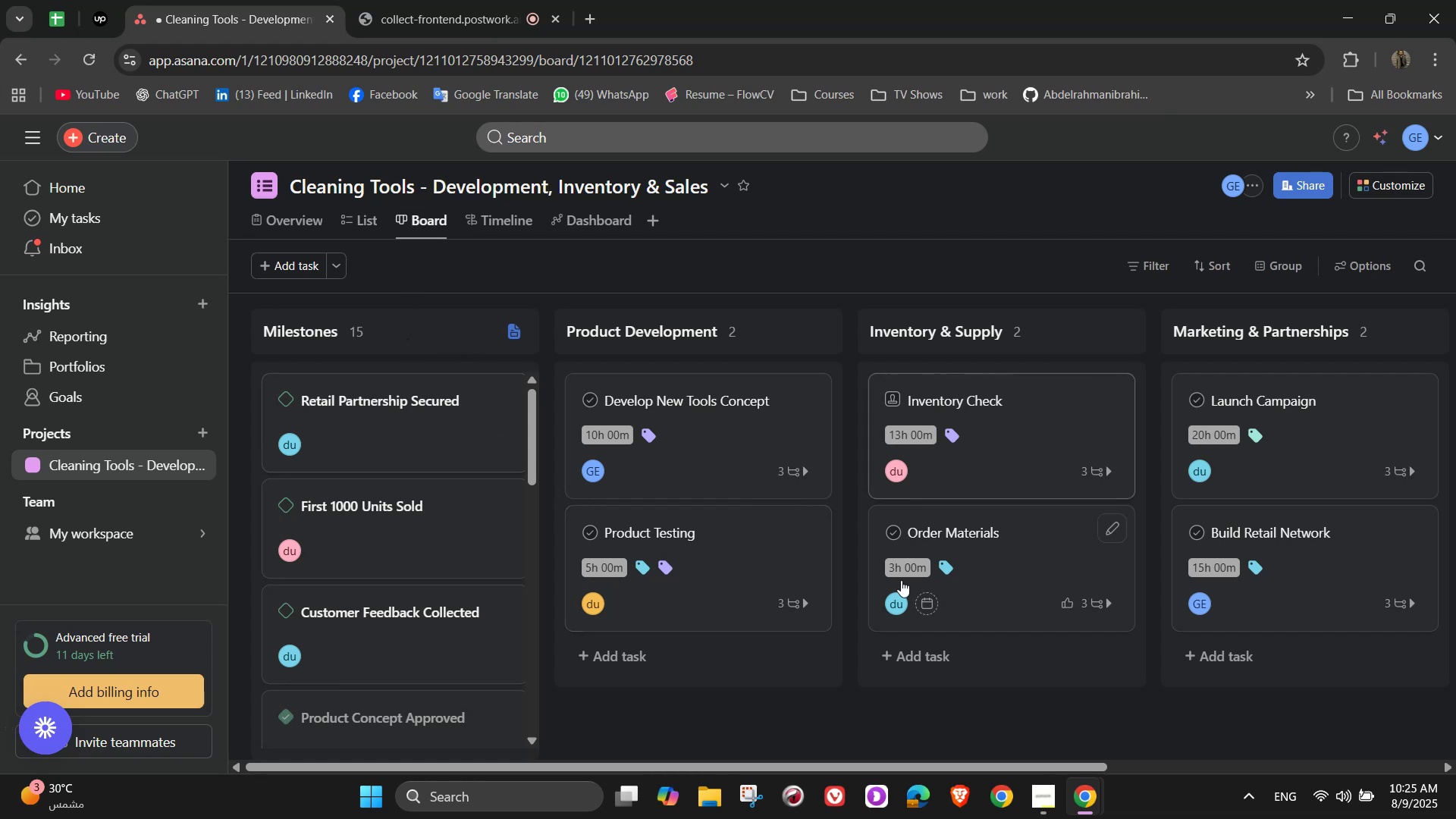 
left_click_drag(start_coordinate=[924, 765], to_coordinate=[1348, 679])
 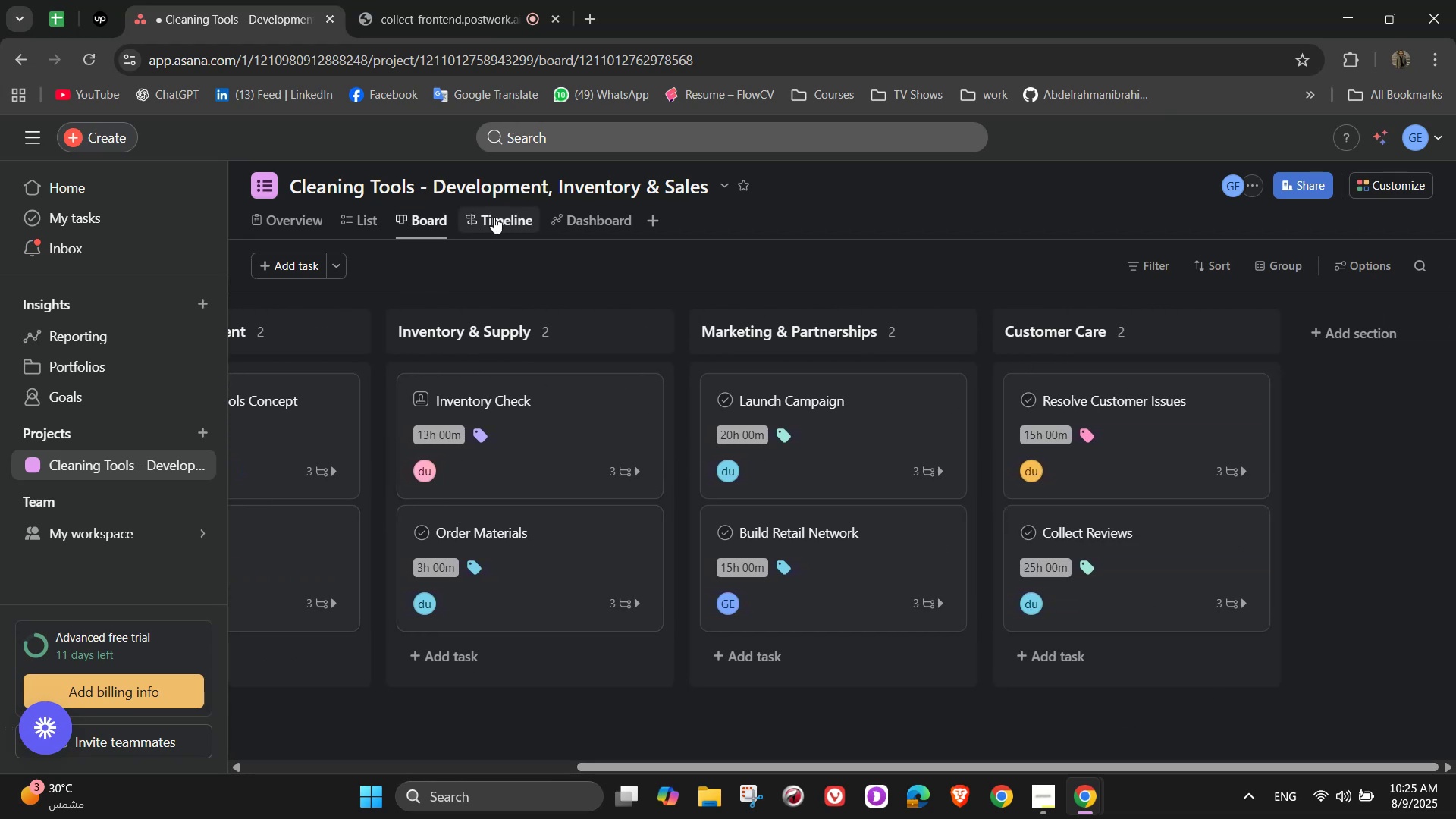 
left_click([494, 216])
 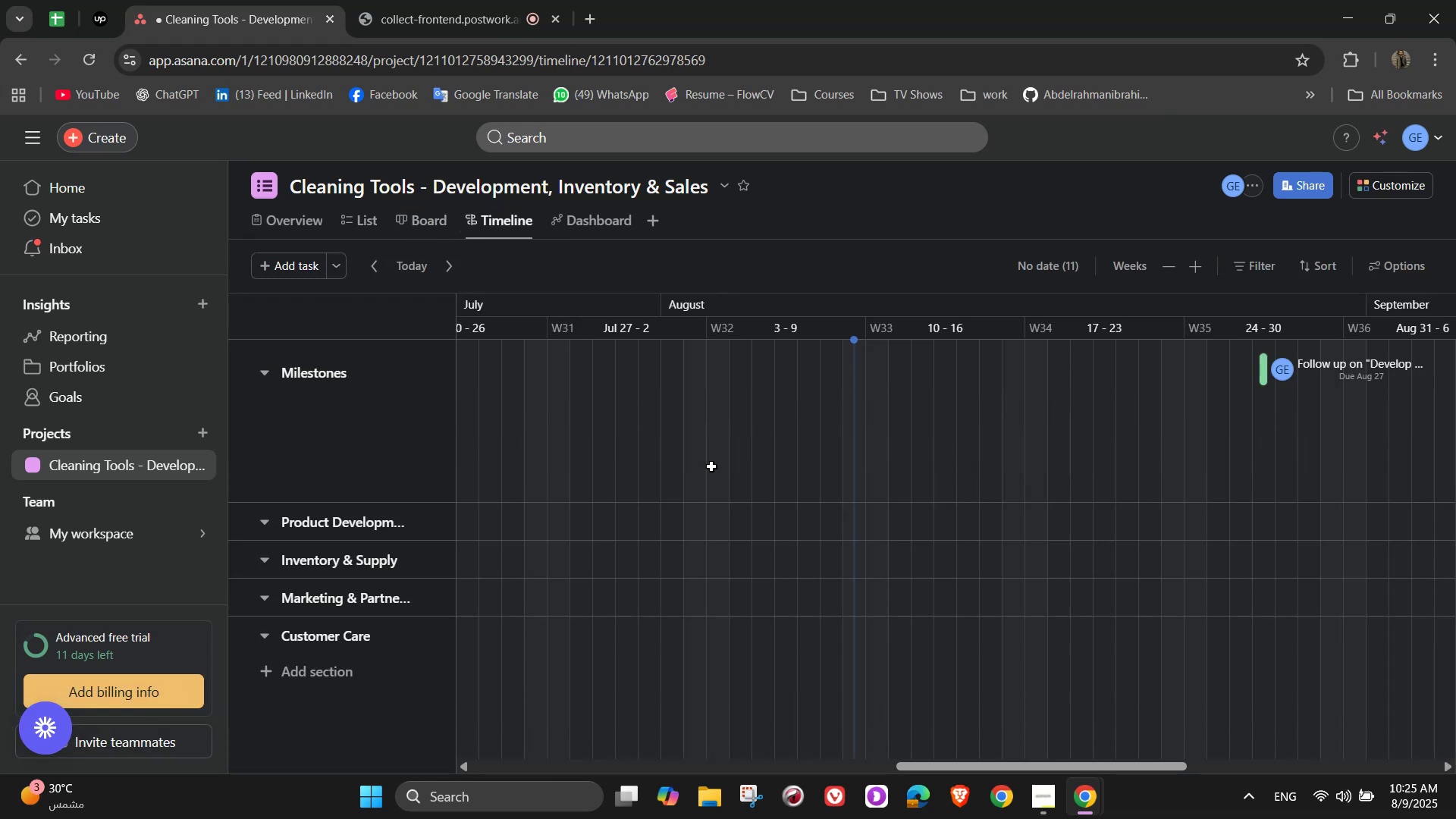 
wait(5.16)
 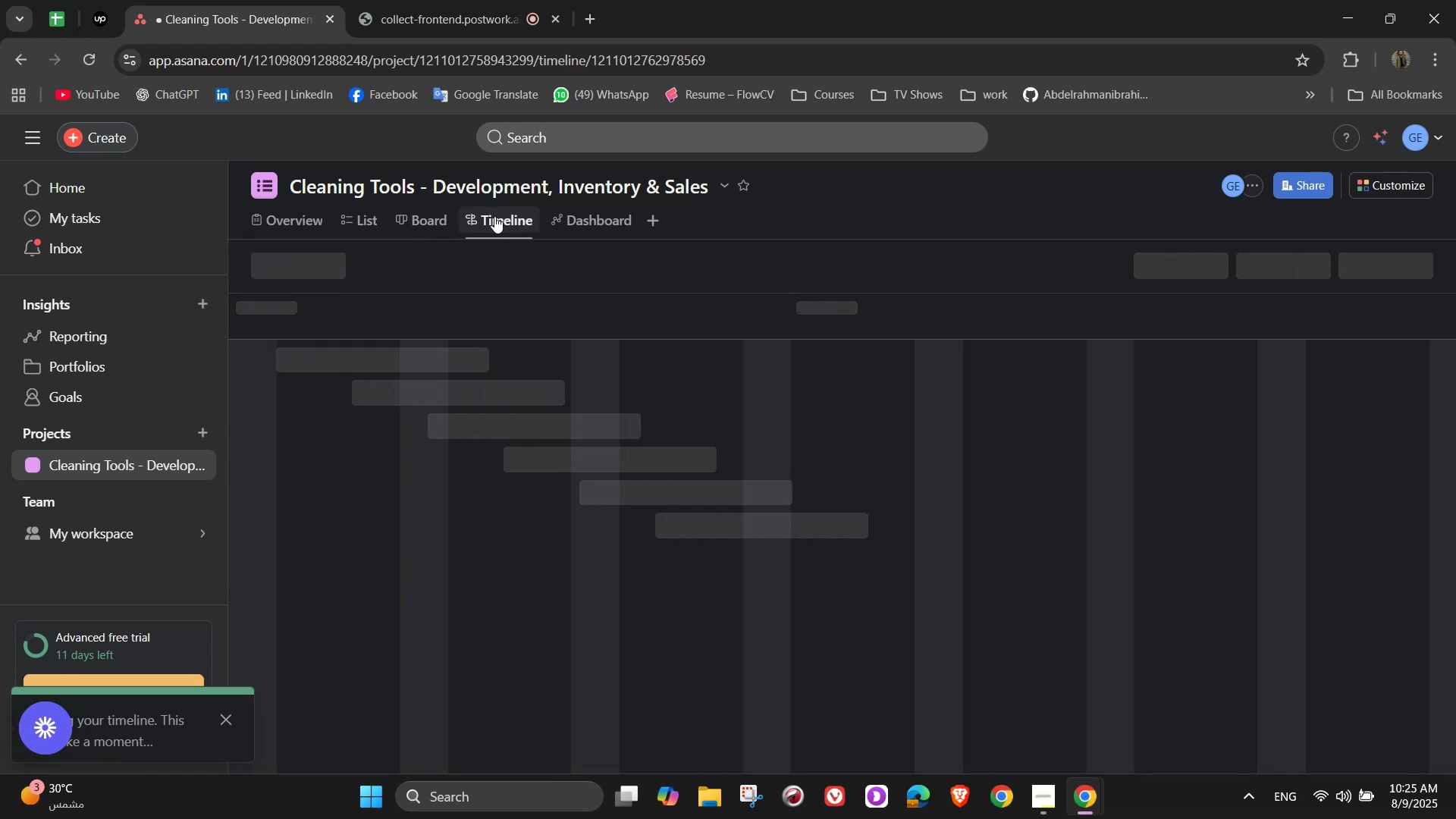 
left_click_drag(start_coordinate=[978, 766], to_coordinate=[1156, 744])
 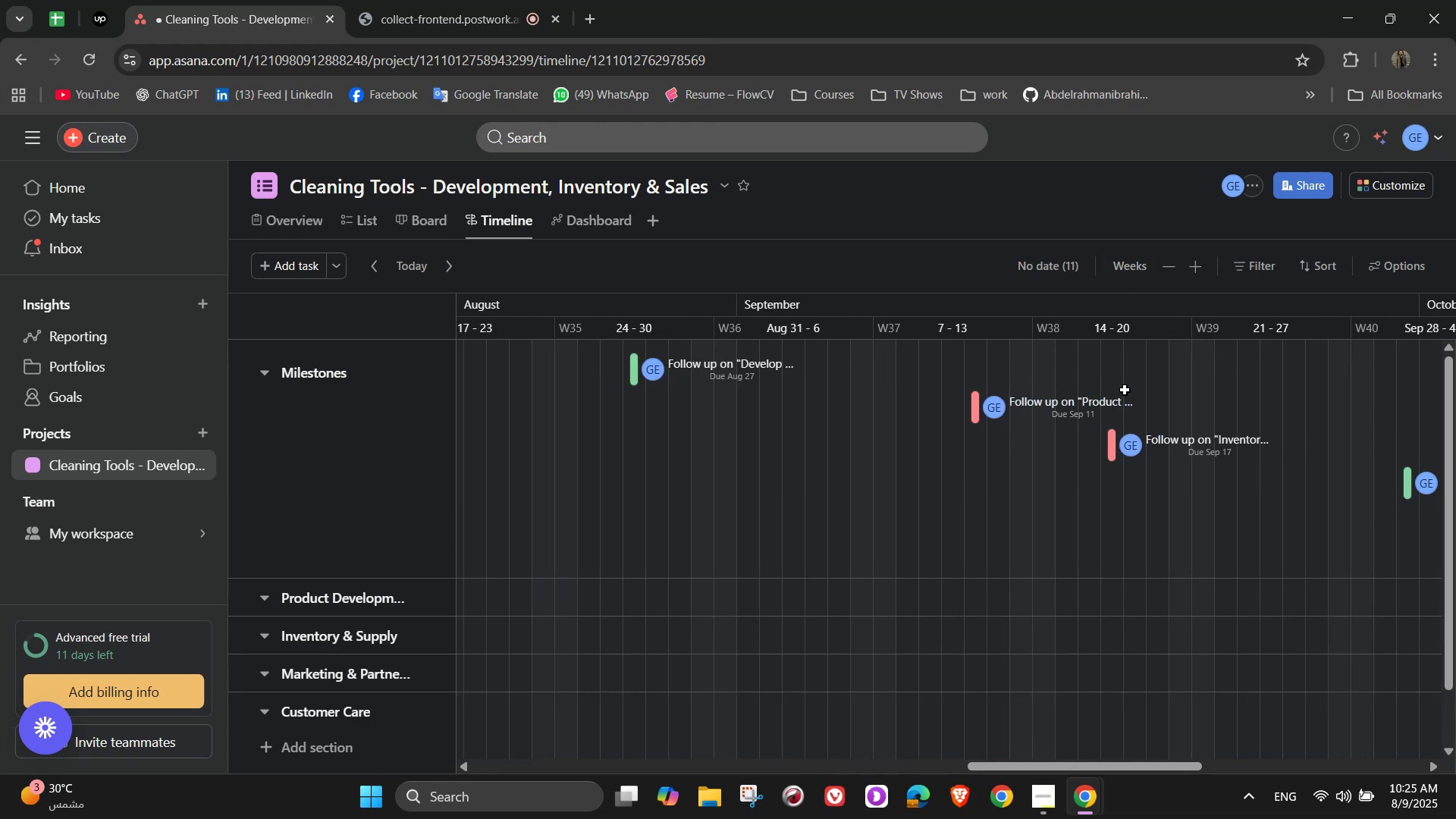 
left_click_drag(start_coordinate=[1153, 771], to_coordinate=[1256, 742])
 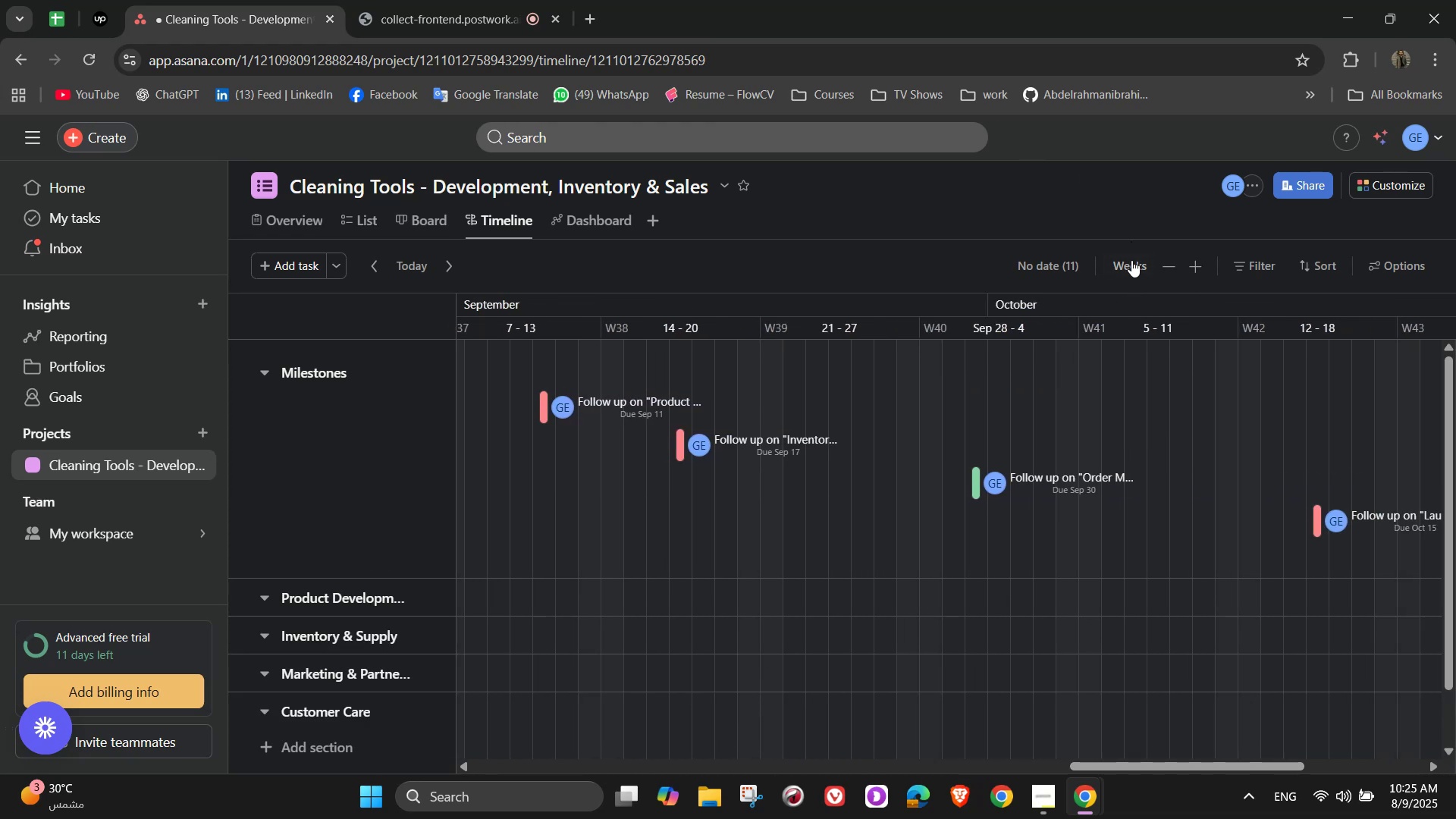 
left_click([1131, 260])
 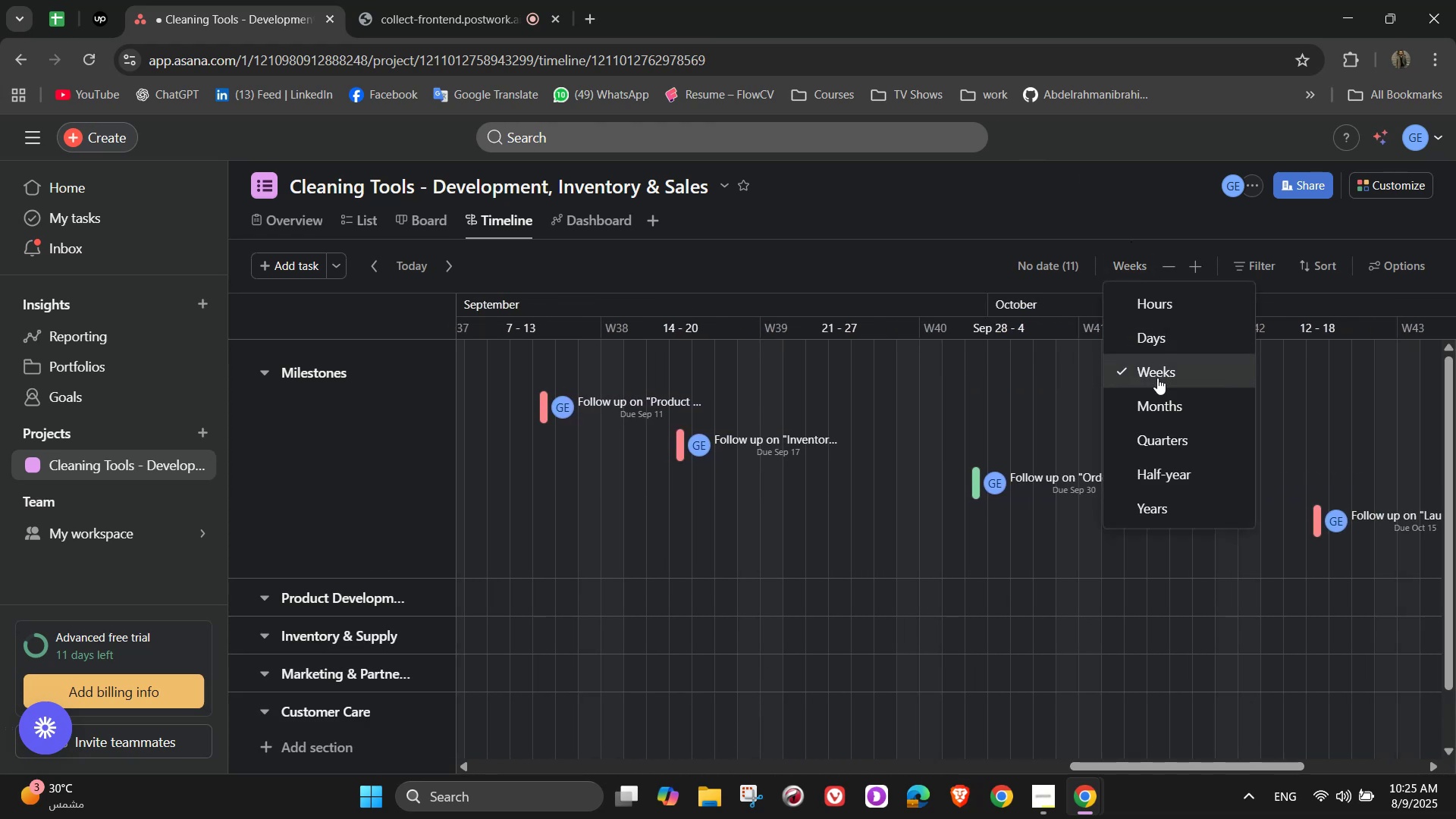 
left_click([1165, 406])
 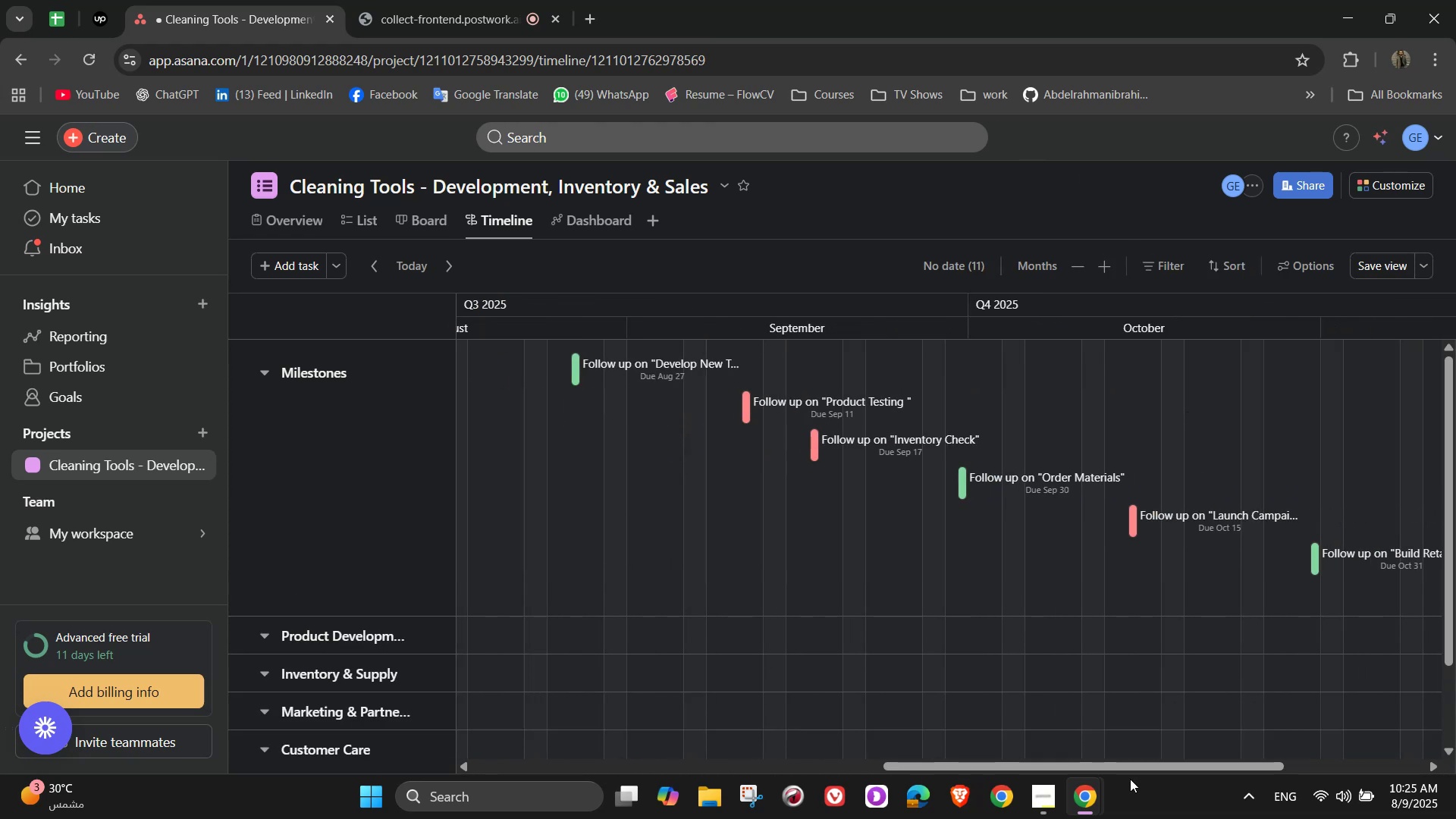 
left_click_drag(start_coordinate=[1126, 769], to_coordinate=[1064, 733])
 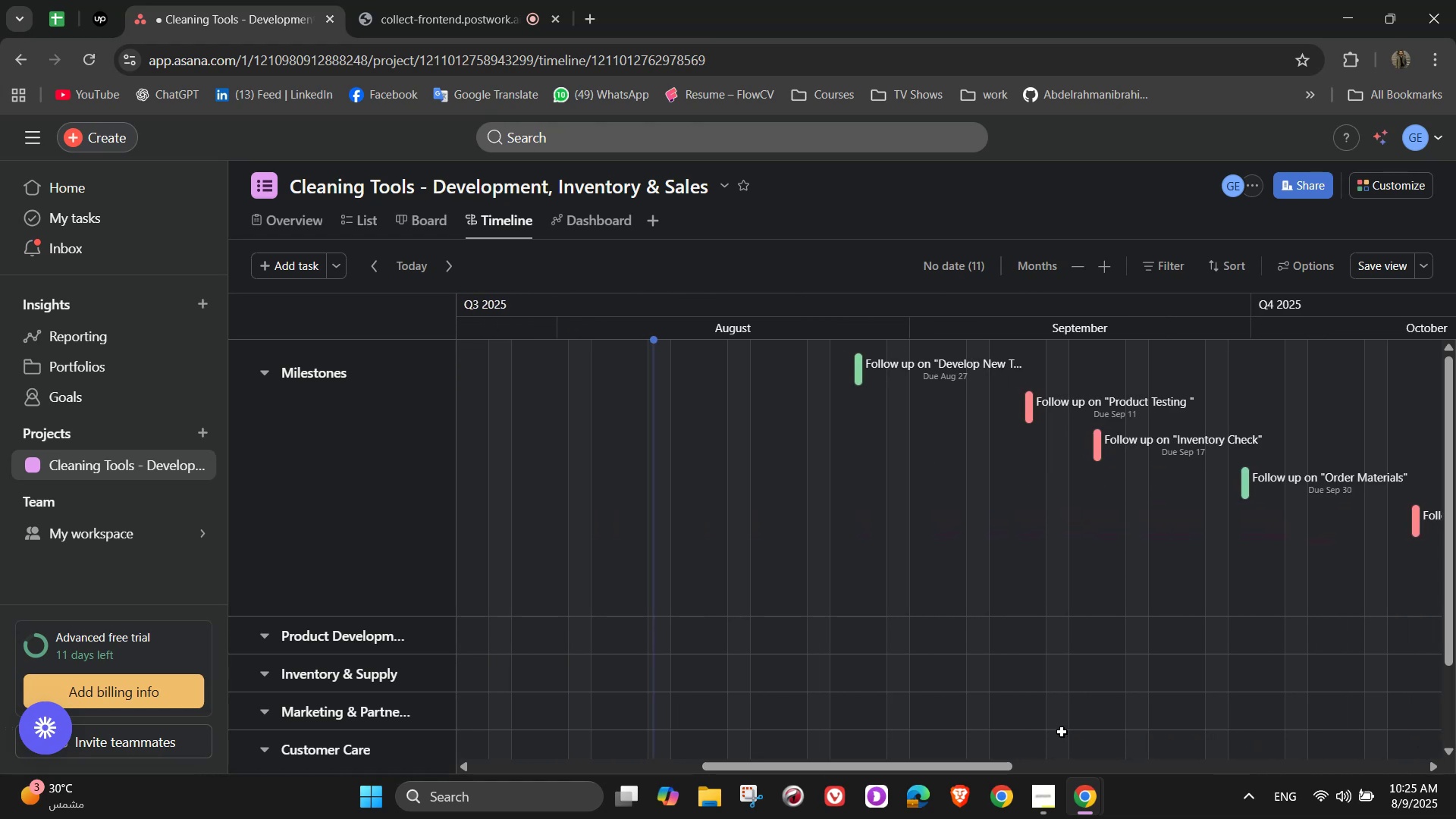 
scroll: coordinate [1067, 711], scroll_direction: up, amount: 6.0
 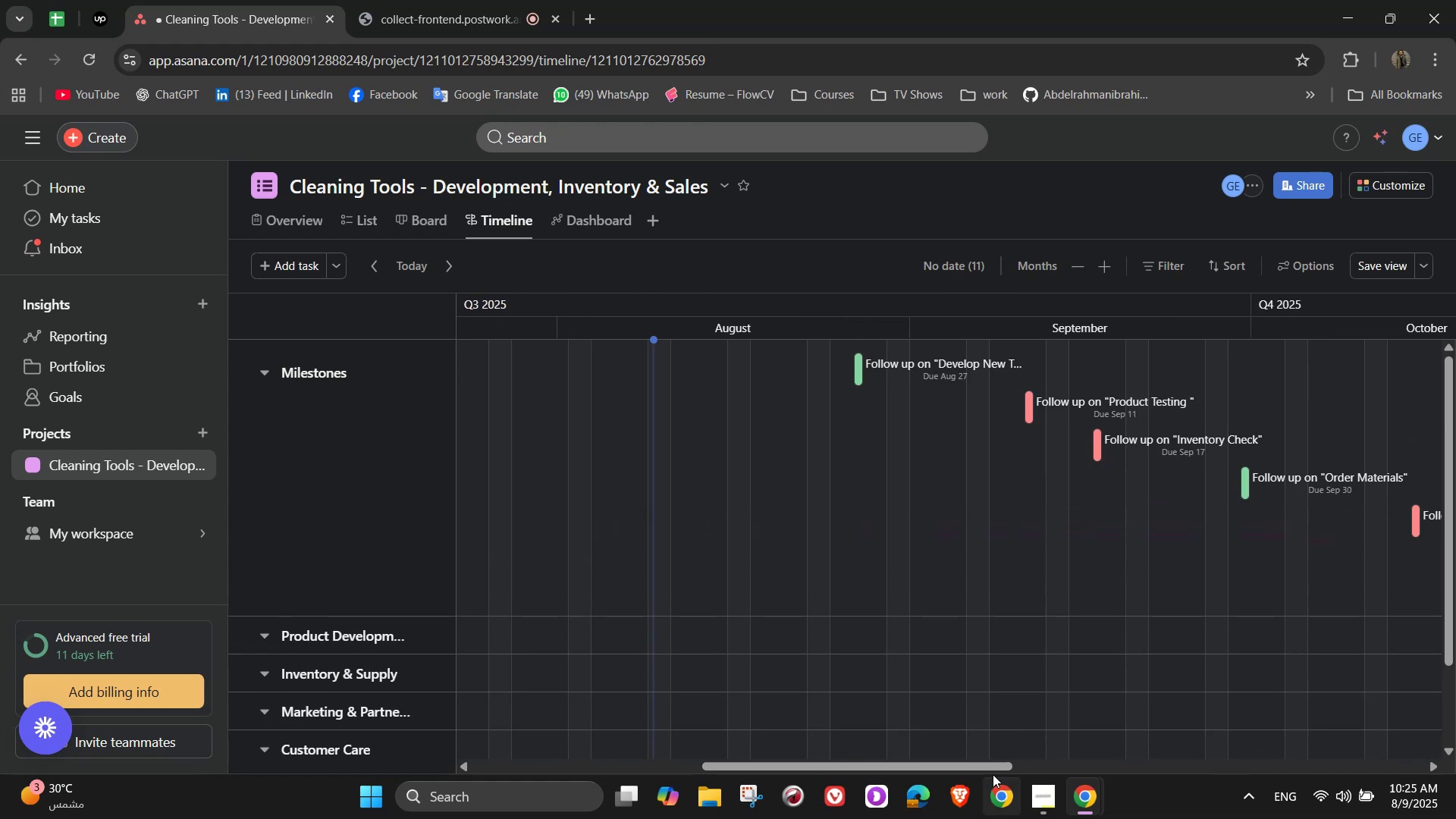 
left_click_drag(start_coordinate=[989, 772], to_coordinate=[1335, 758])
 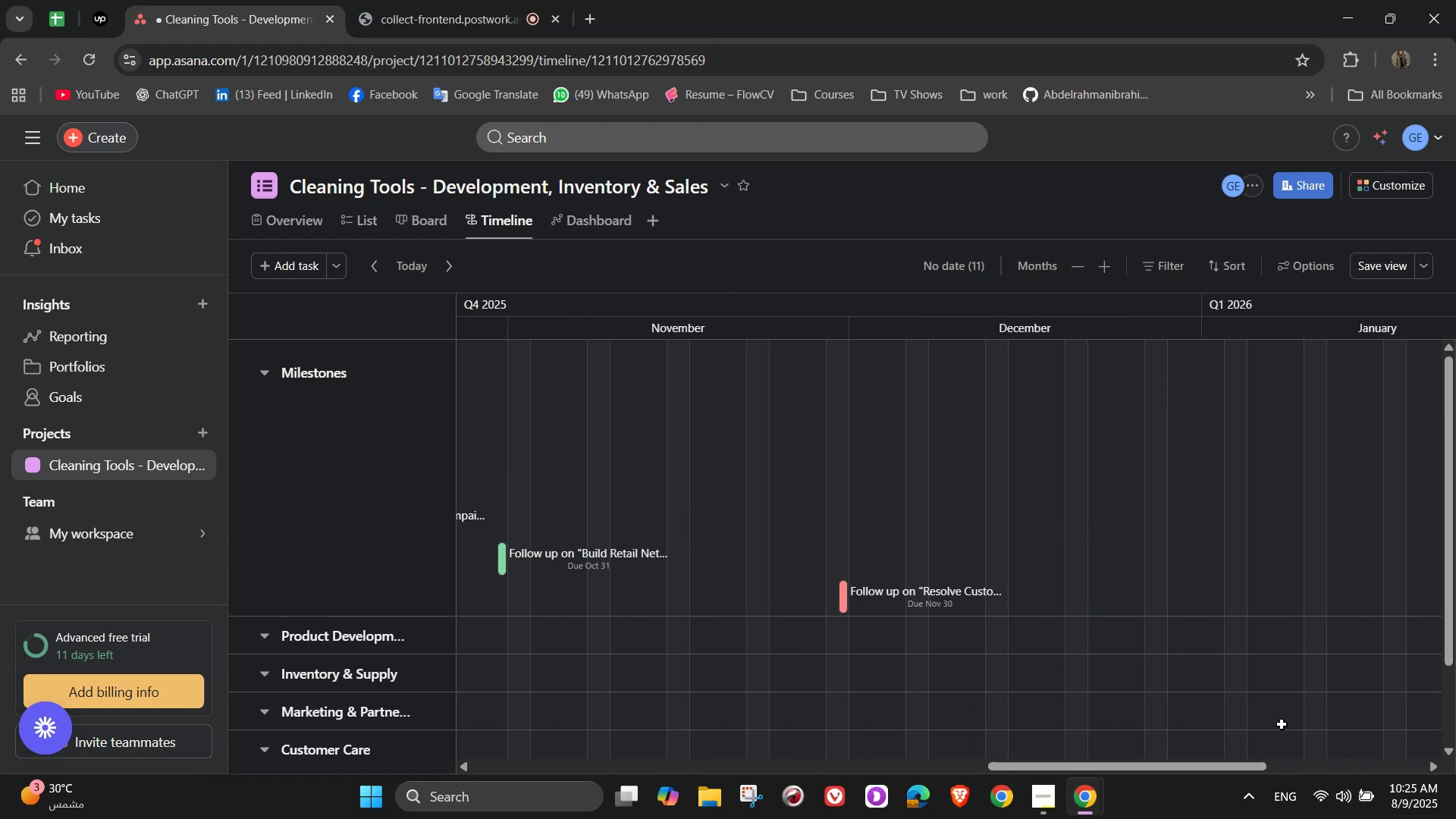 
scroll: coordinate [1225, 637], scroll_direction: up, amount: 1.0
 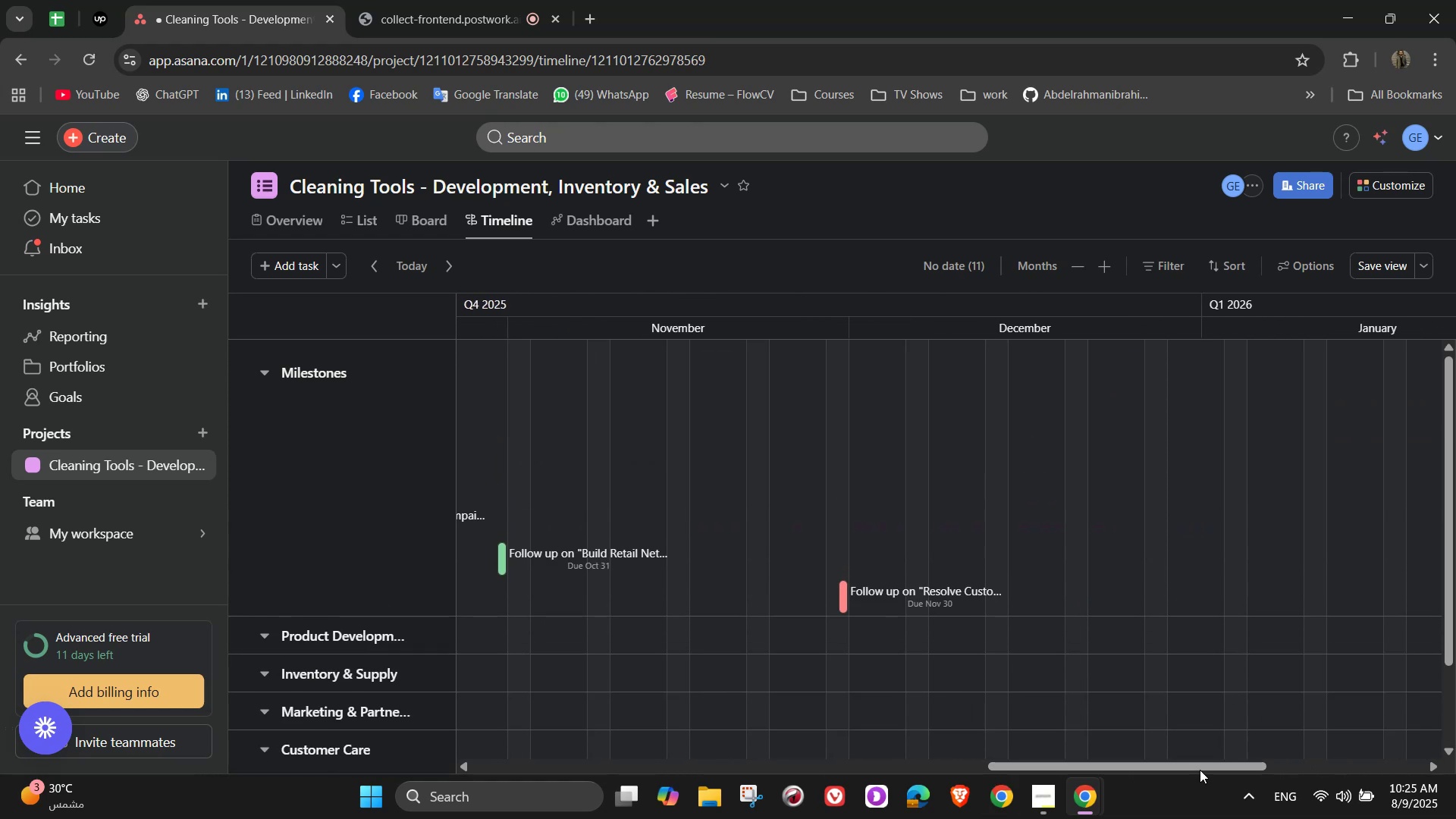 
left_click_drag(start_coordinate=[1199, 766], to_coordinate=[897, 743])
 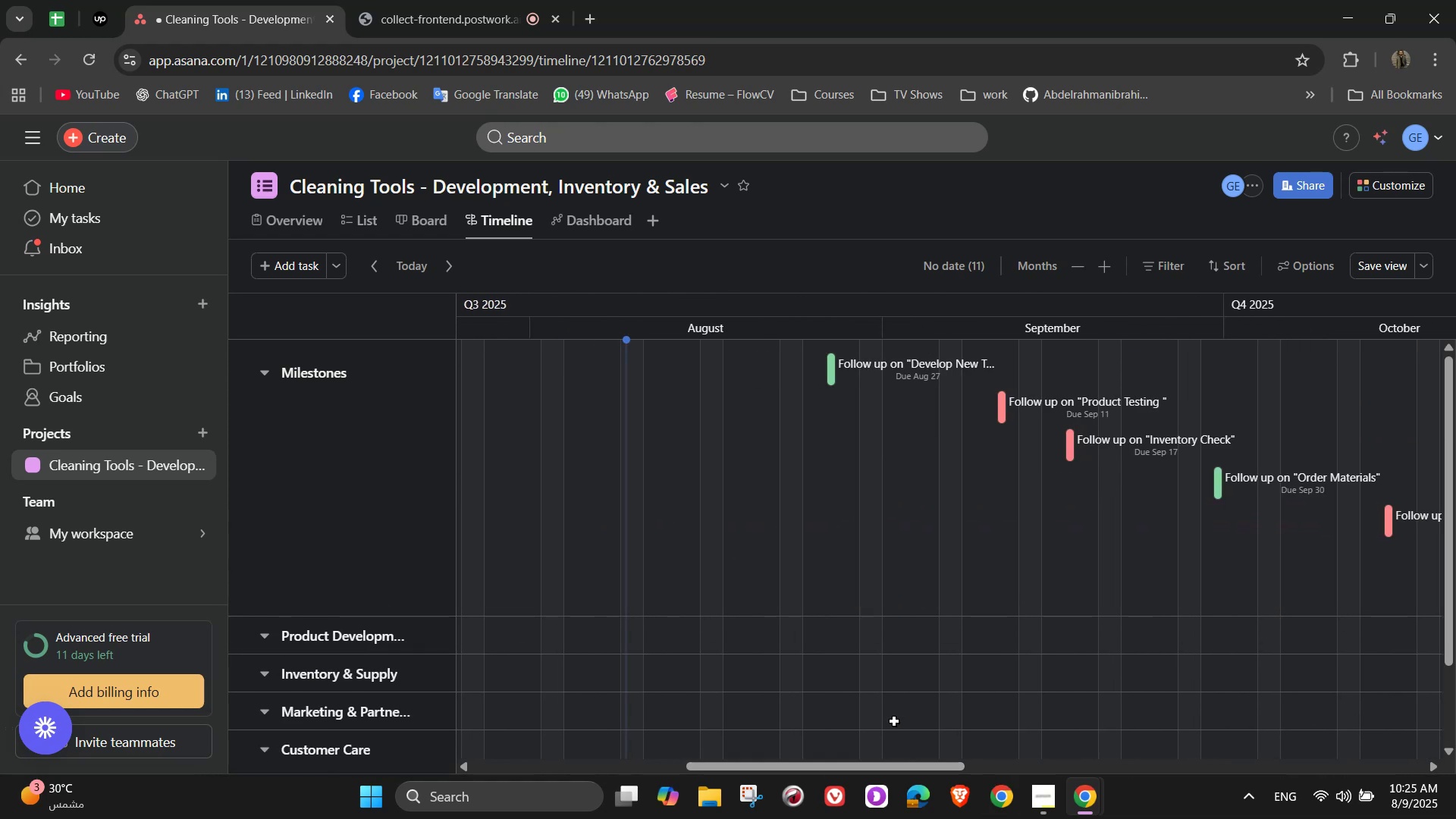 
scroll: coordinate [825, 591], scroll_direction: up, amount: 4.0
 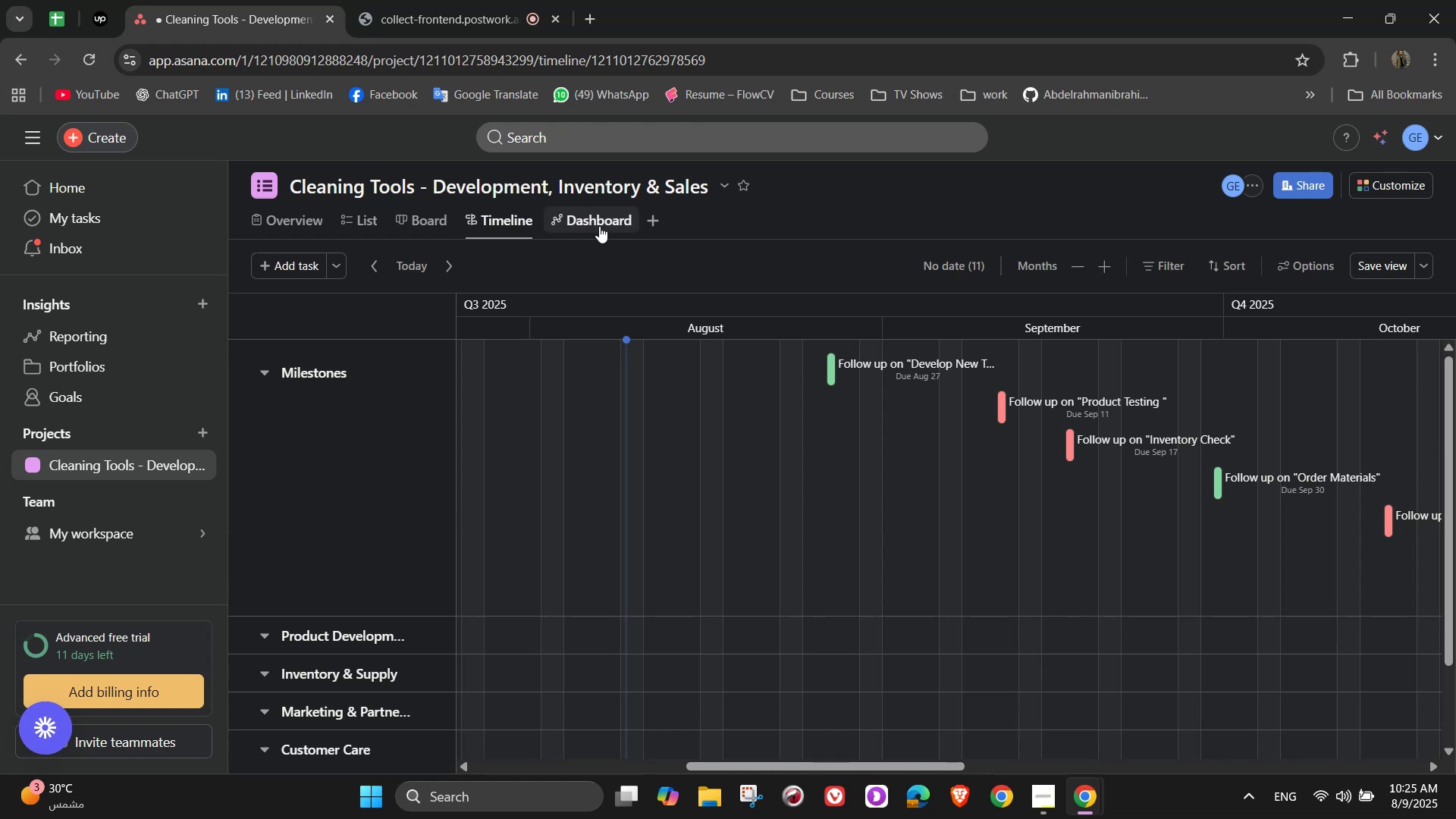 
wait(5.36)
 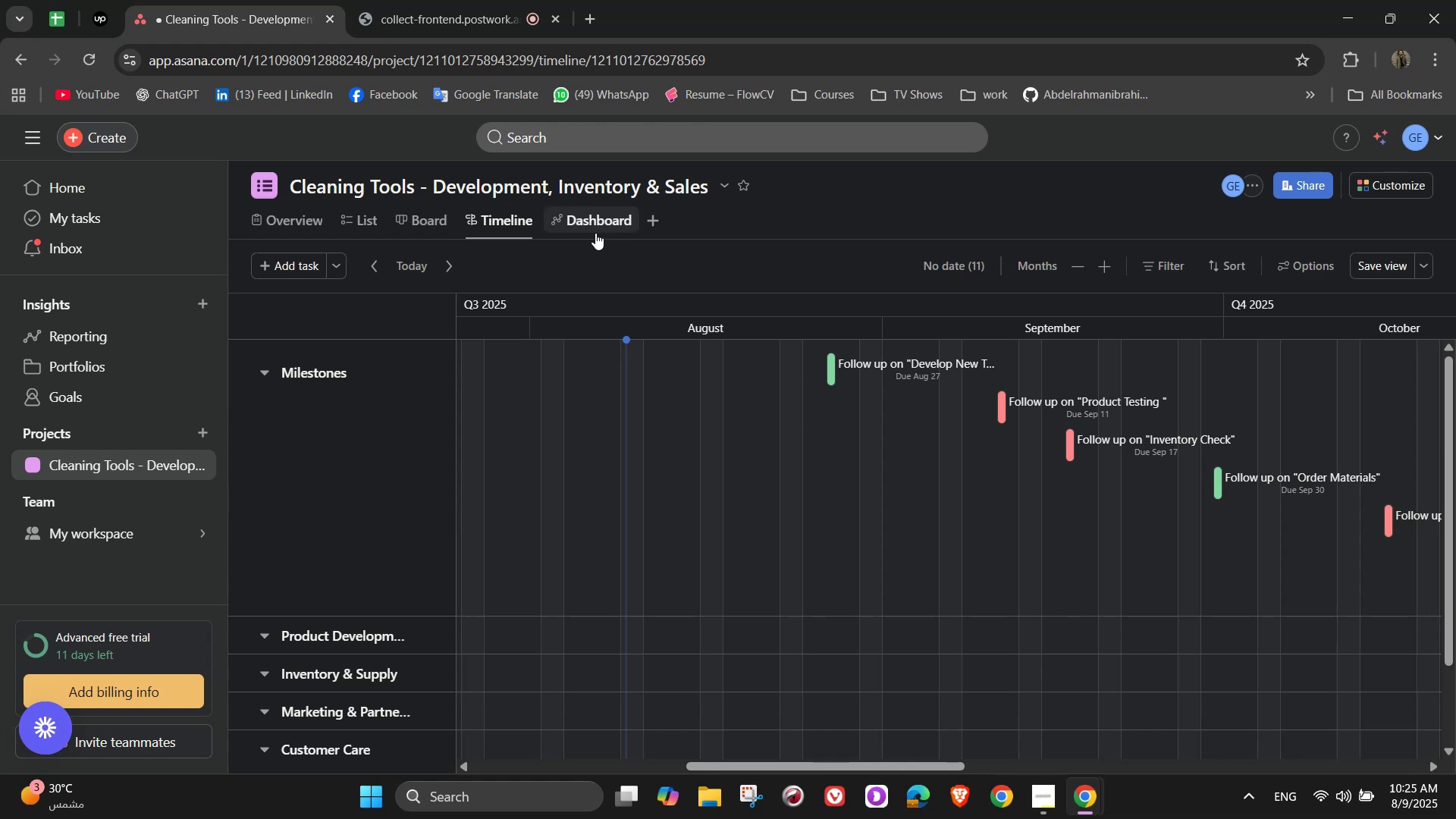 
left_click([599, 231])
 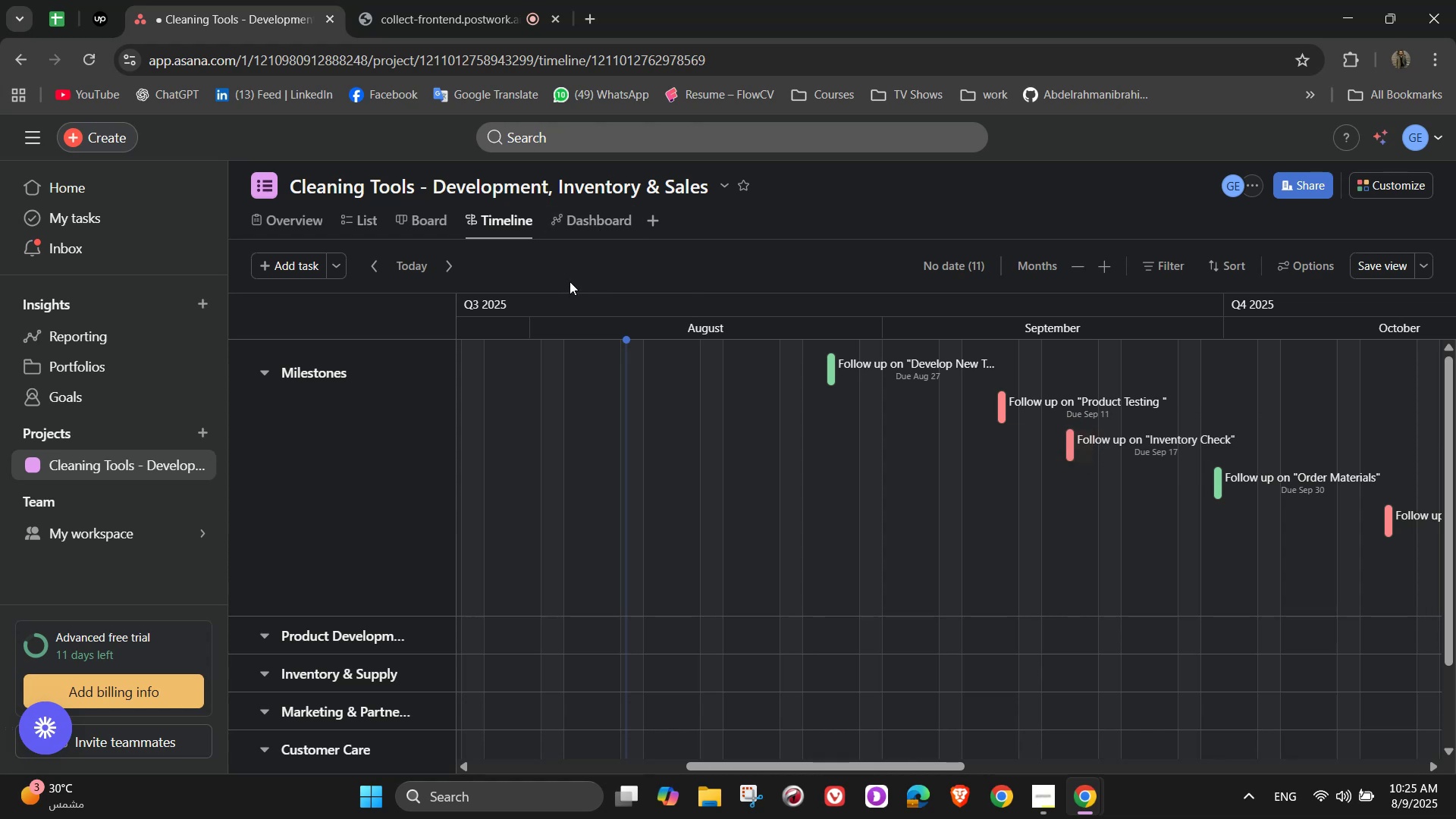 
left_click([582, 221])
 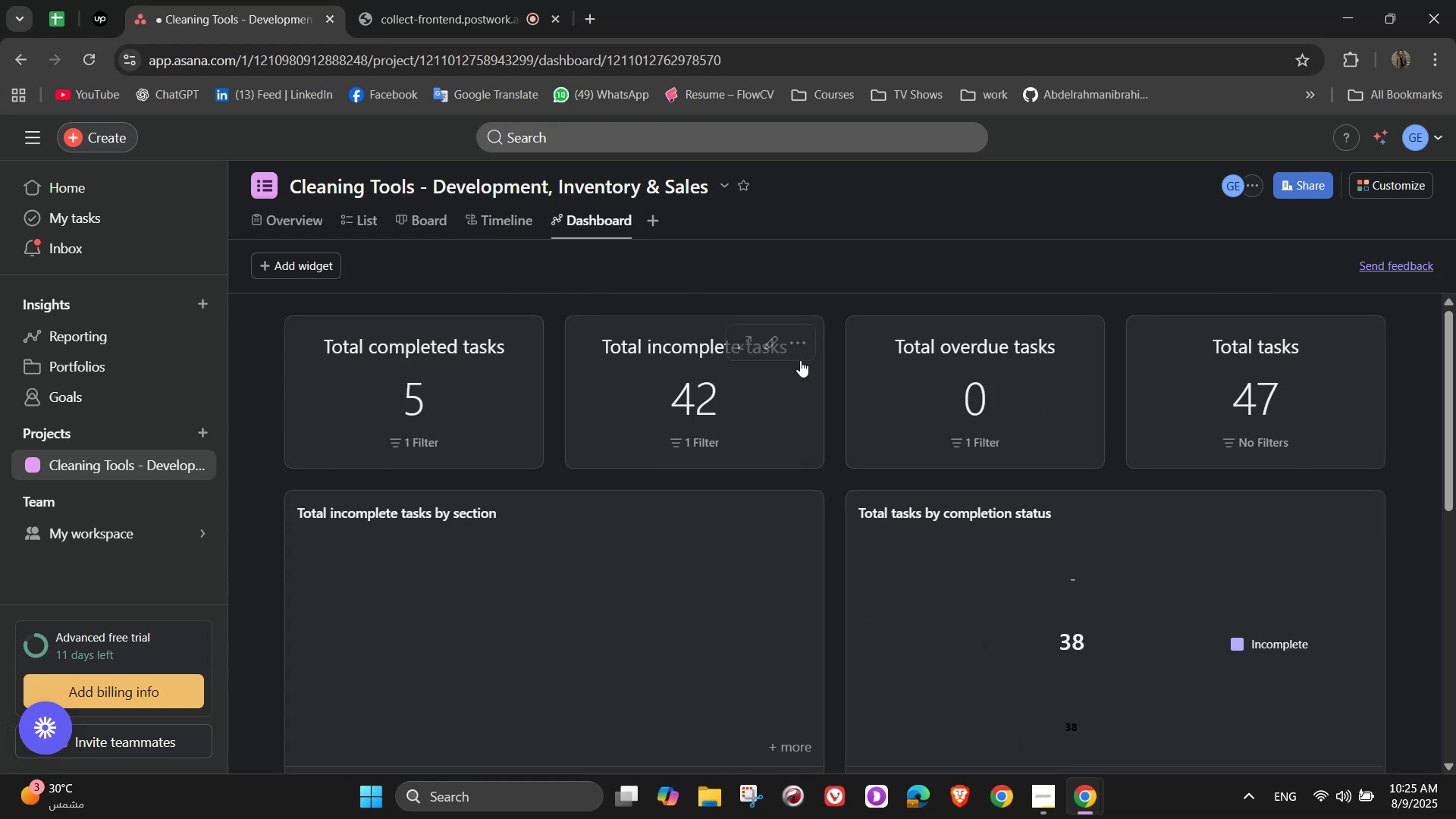 
scroll: coordinate [765, 406], scroll_direction: down, amount: 1.0
 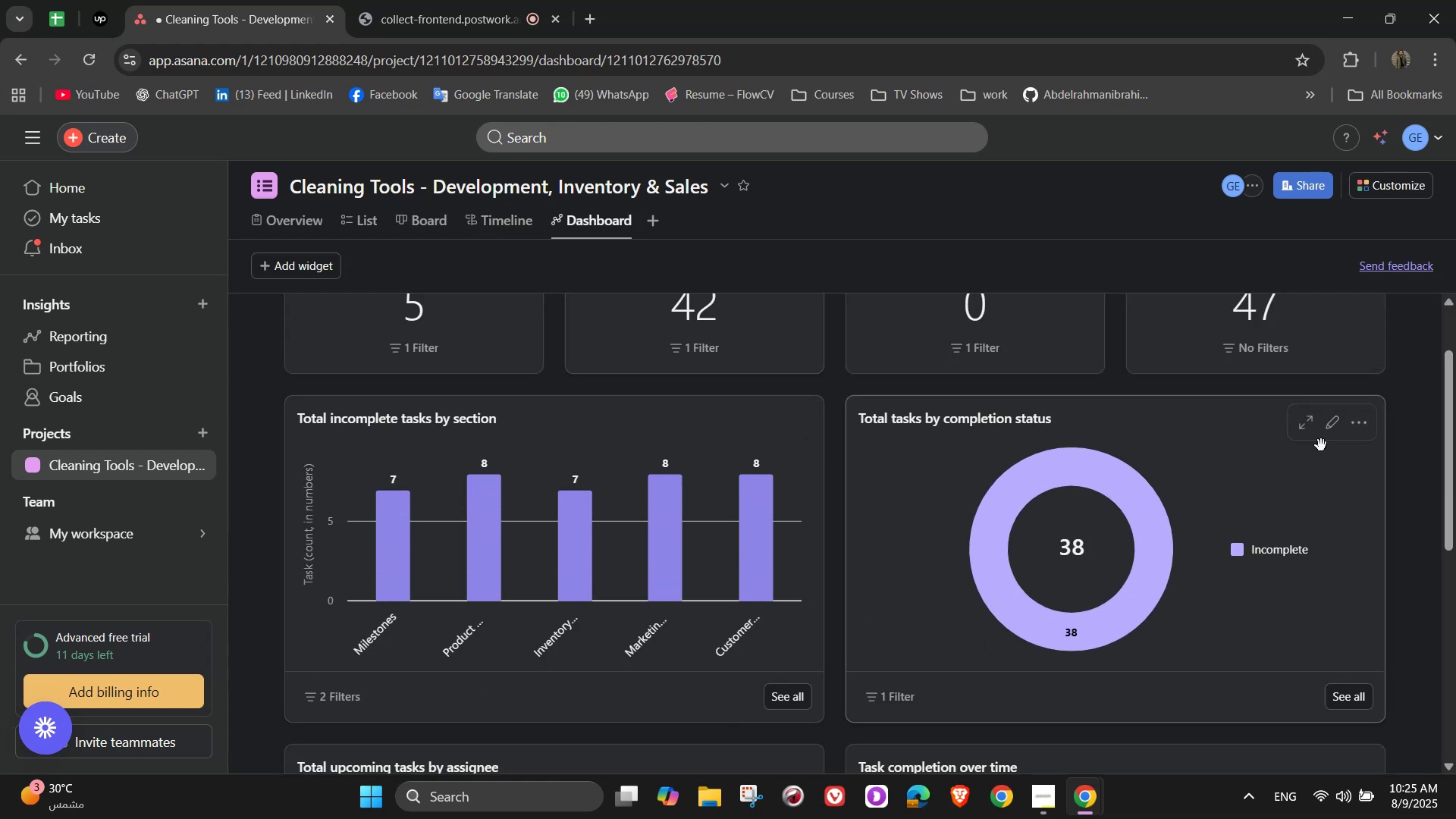 
left_click([1326, 437])
 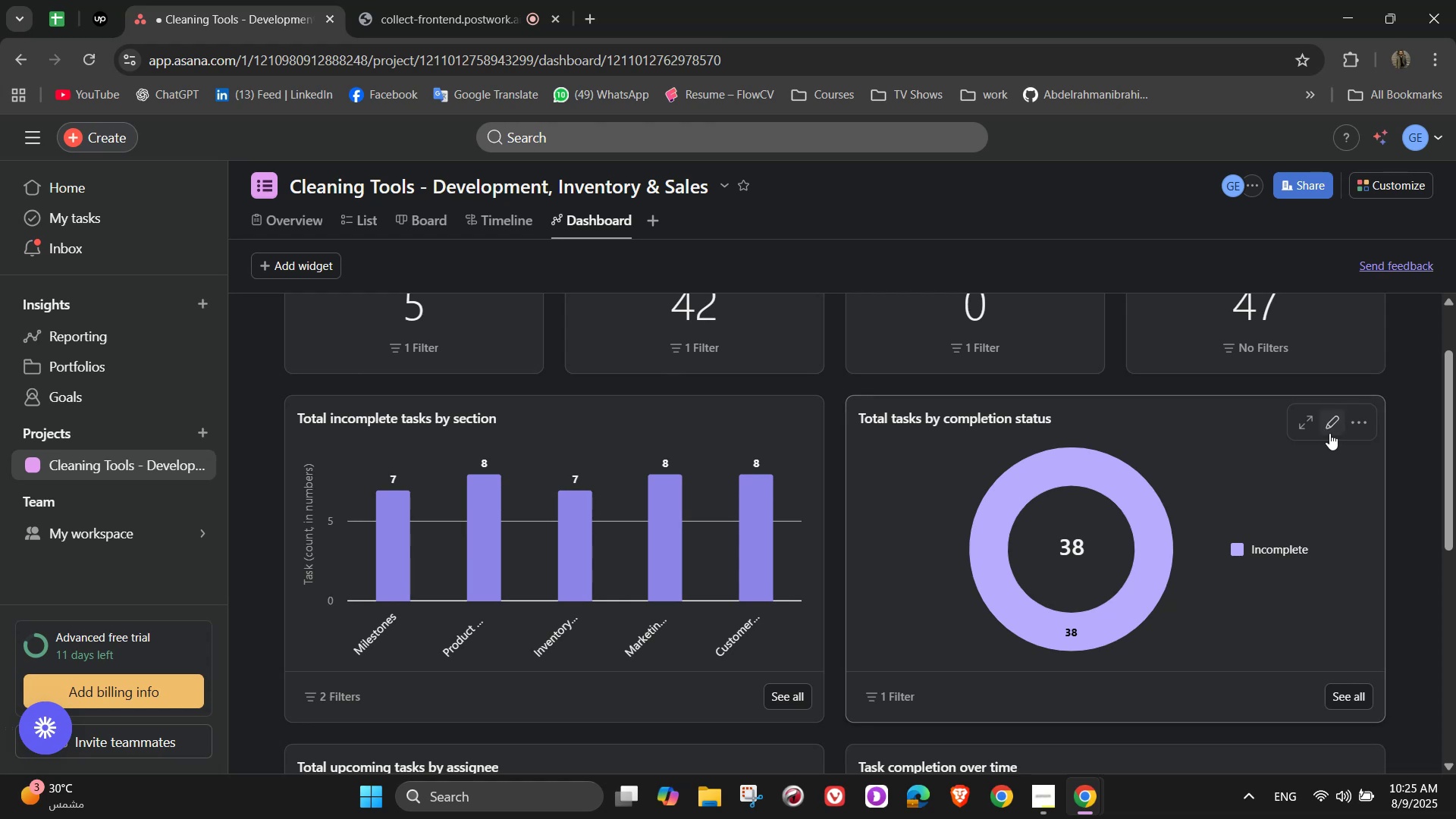 
left_click([1330, 432])
 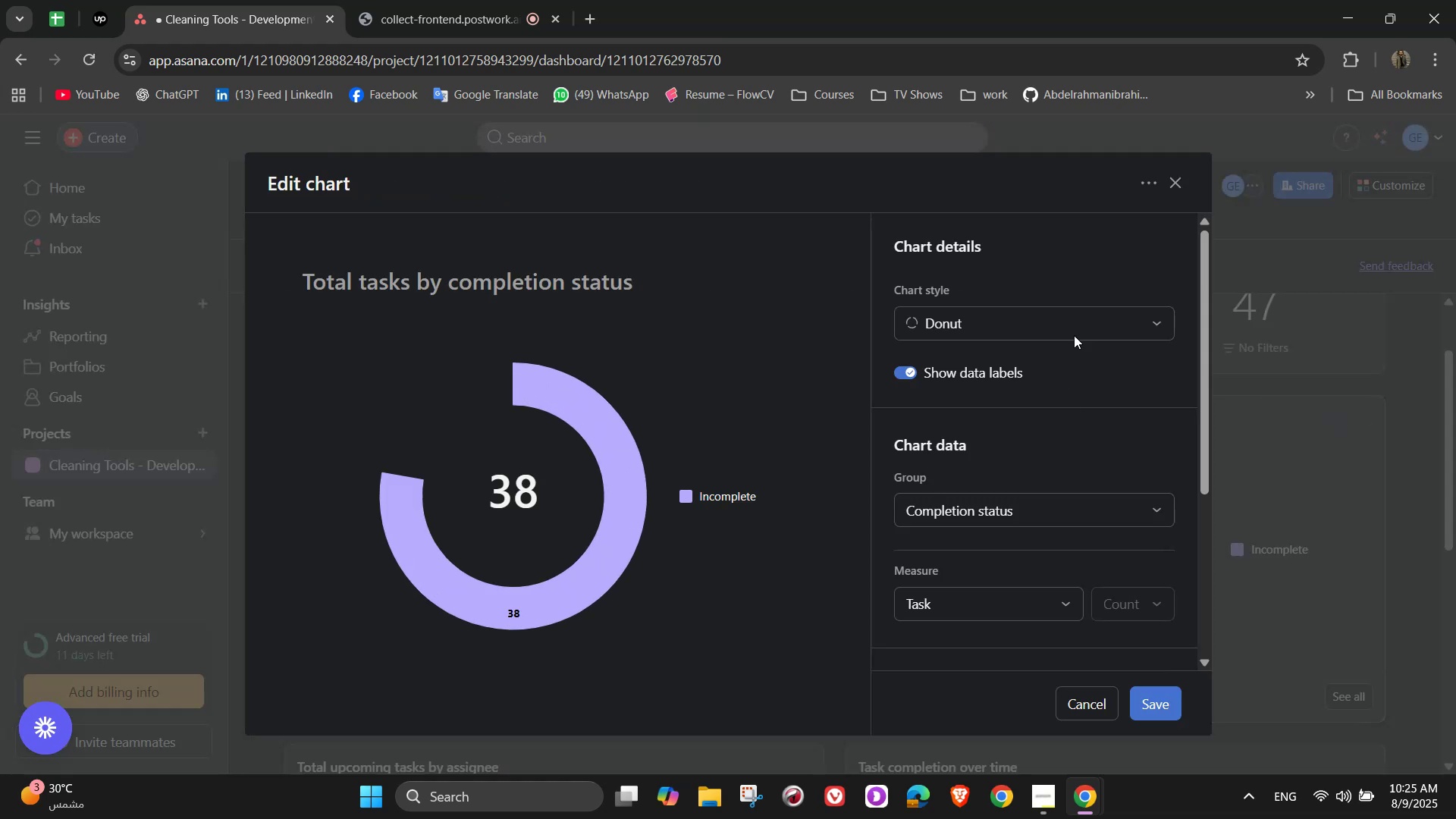 
left_click([1074, 323])
 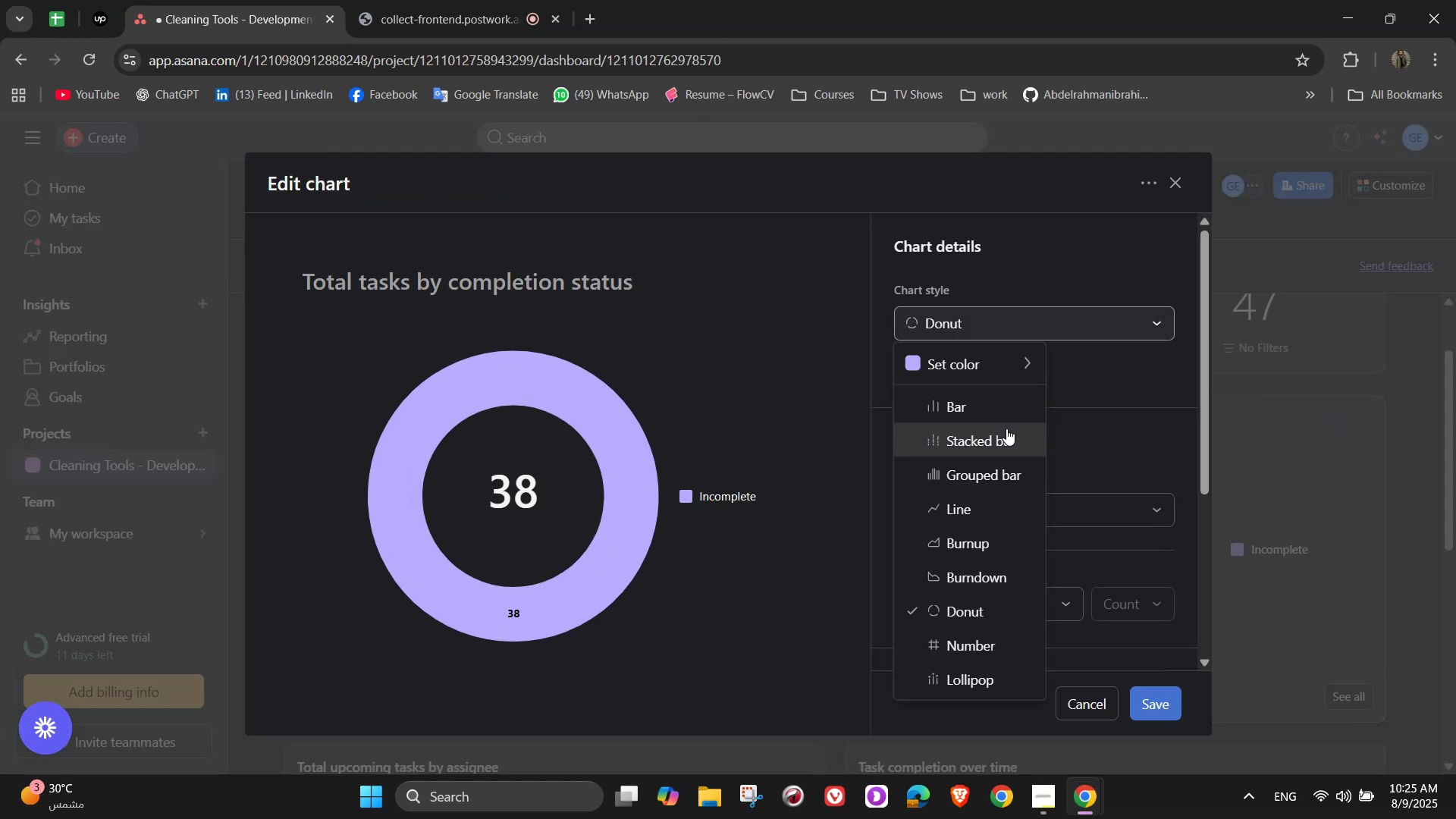 
left_click([1006, 428])
 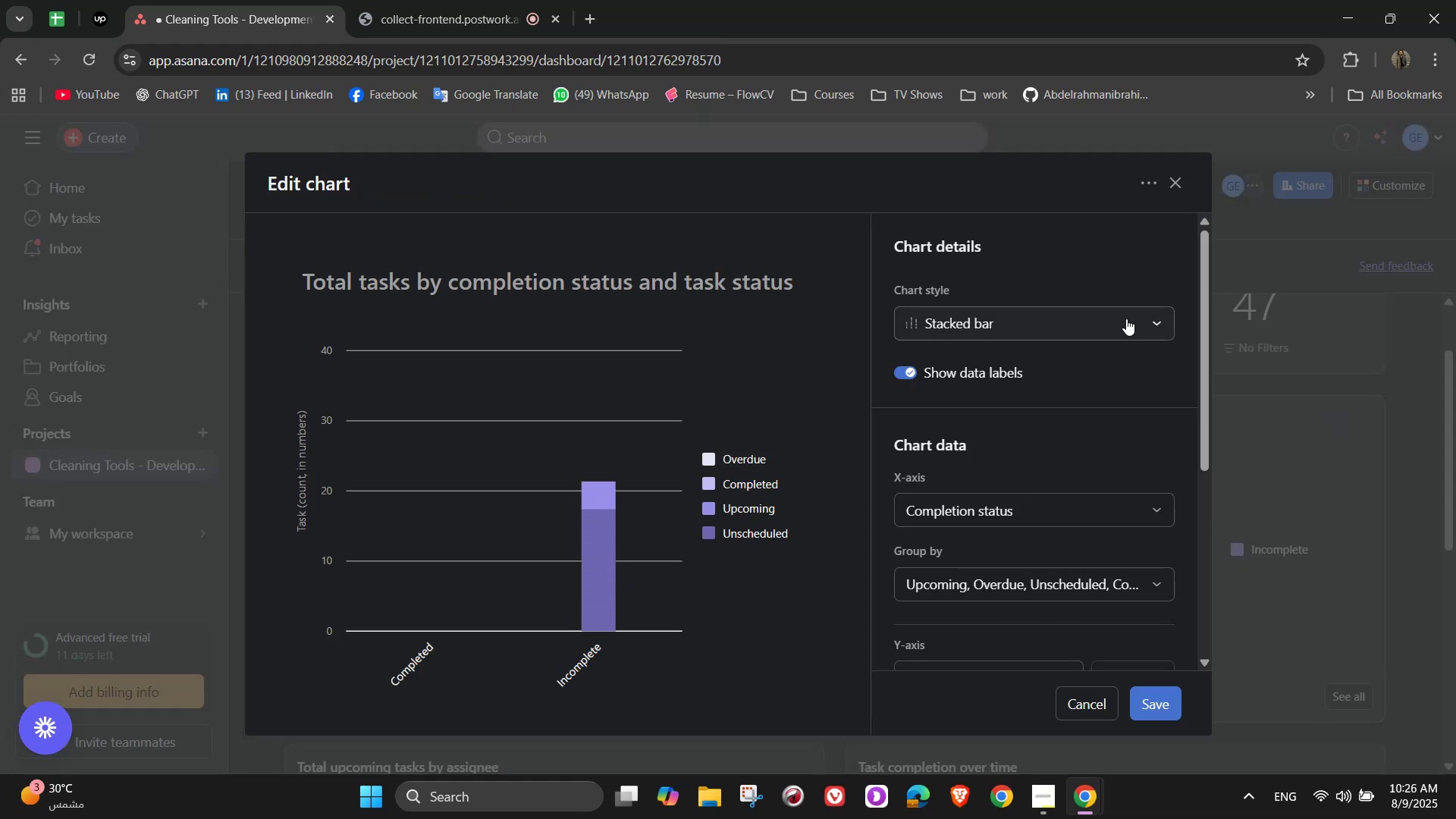 
left_click([1126, 318])
 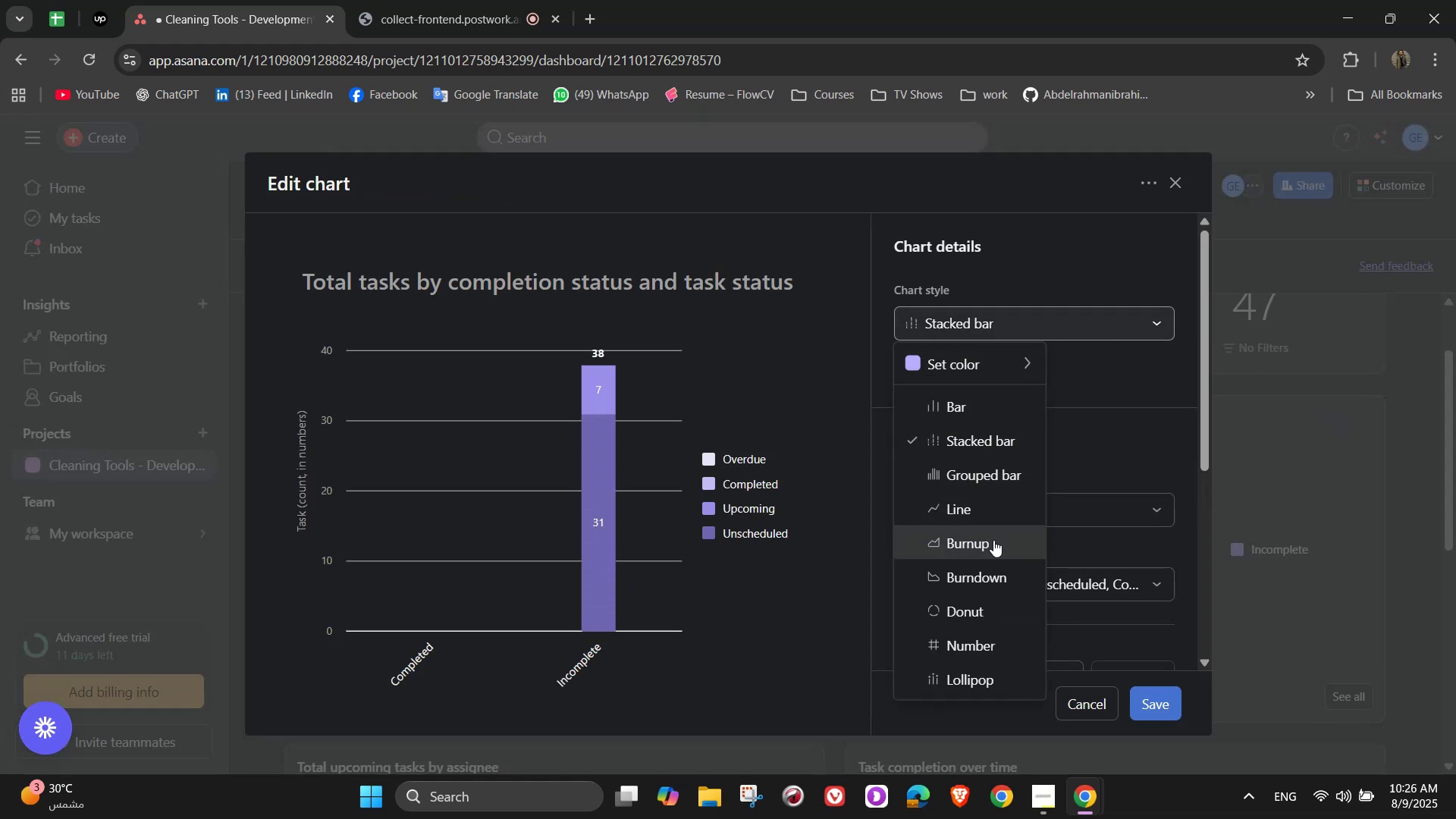 
left_click([961, 612])
 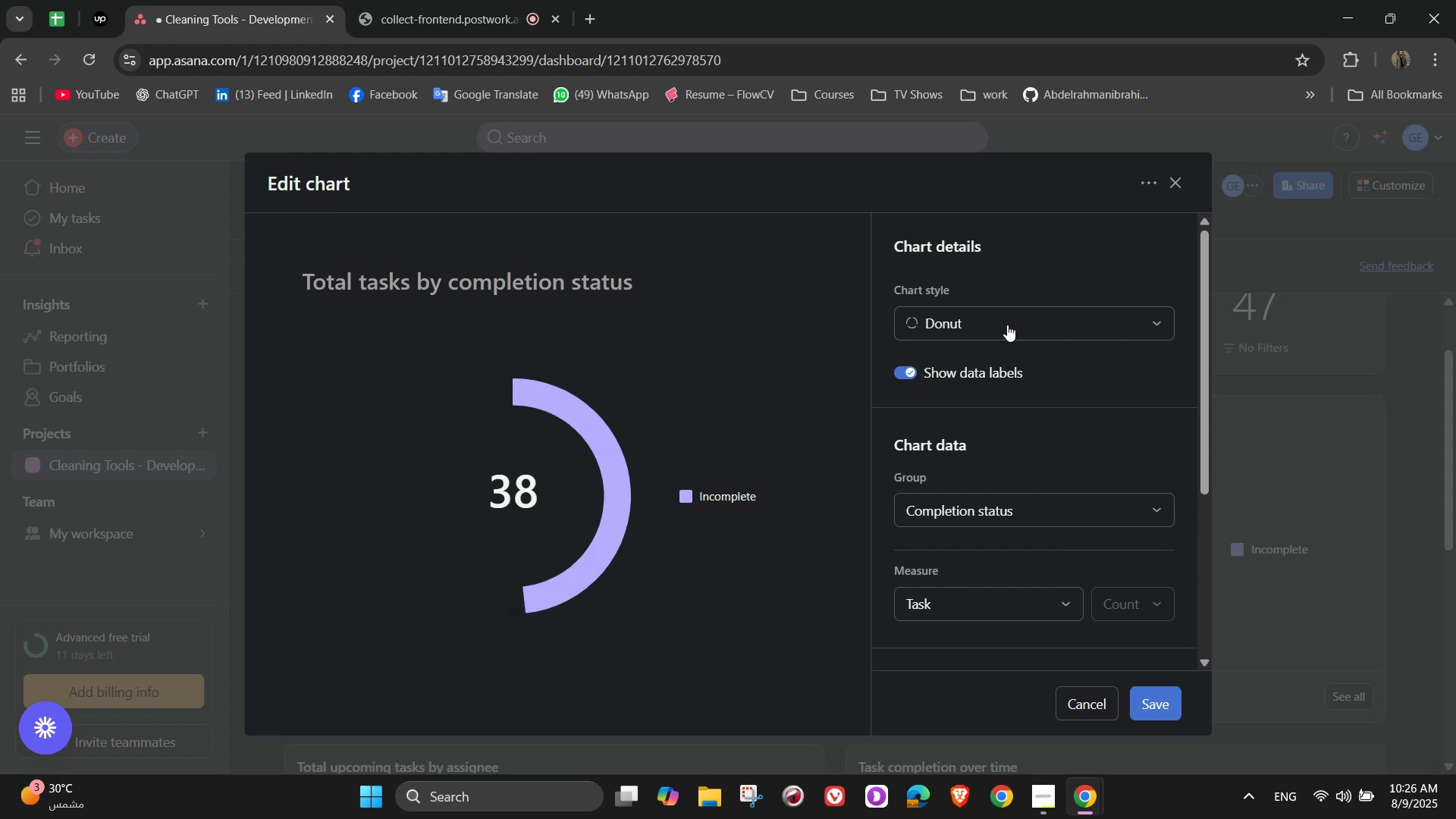 
left_click([1007, 322])
 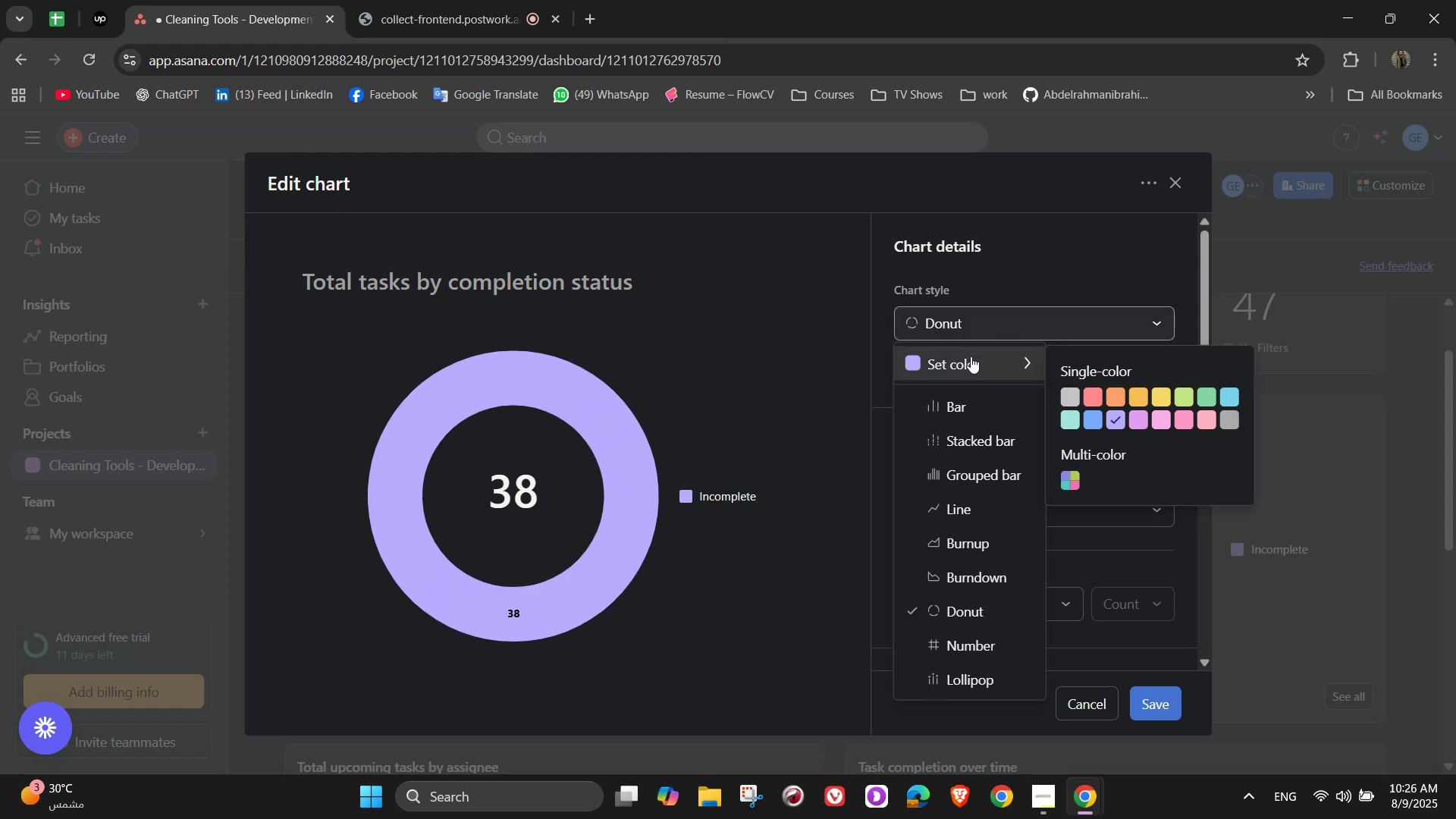 
left_click([971, 356])
 